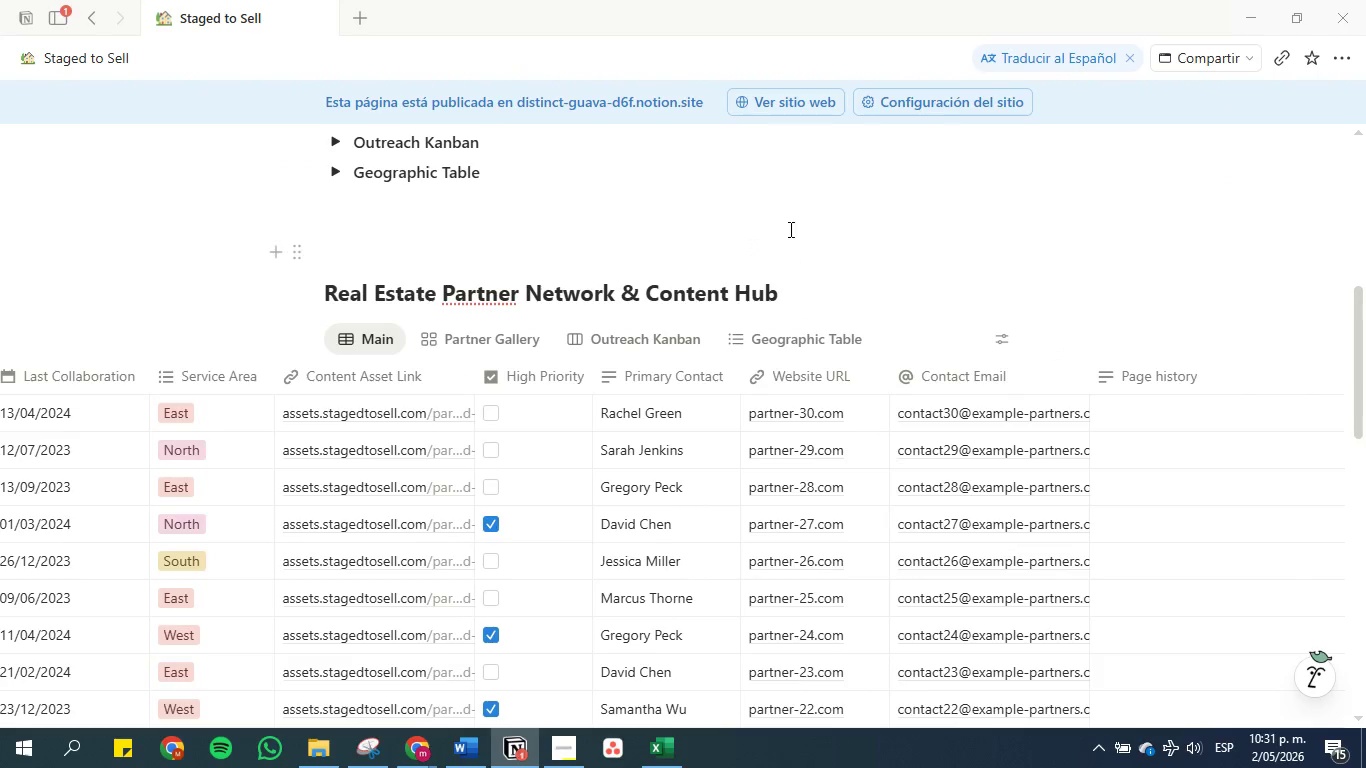 
scroll: coordinate [765, 237], scroll_direction: down, amount: 4.0
 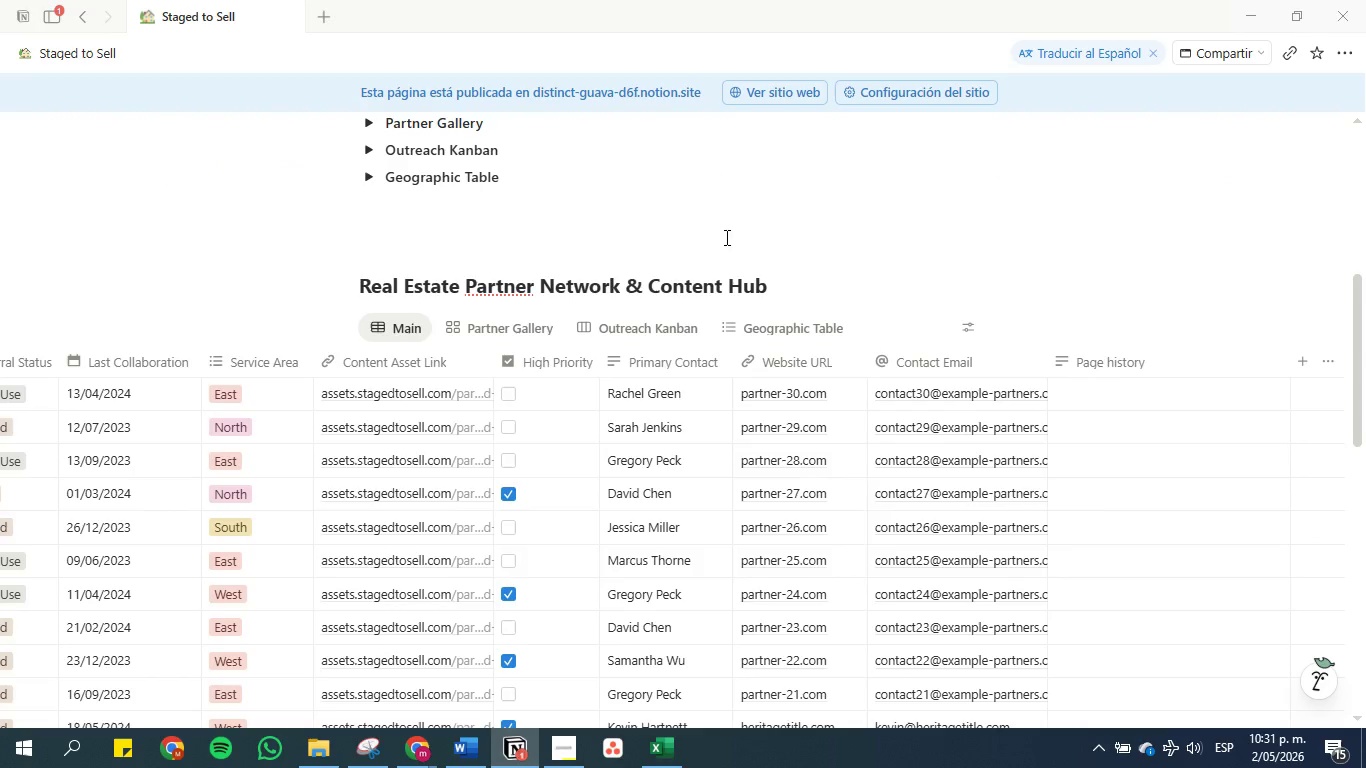 
scroll: coordinate [706, 228], scroll_direction: up, amount: 1.0
 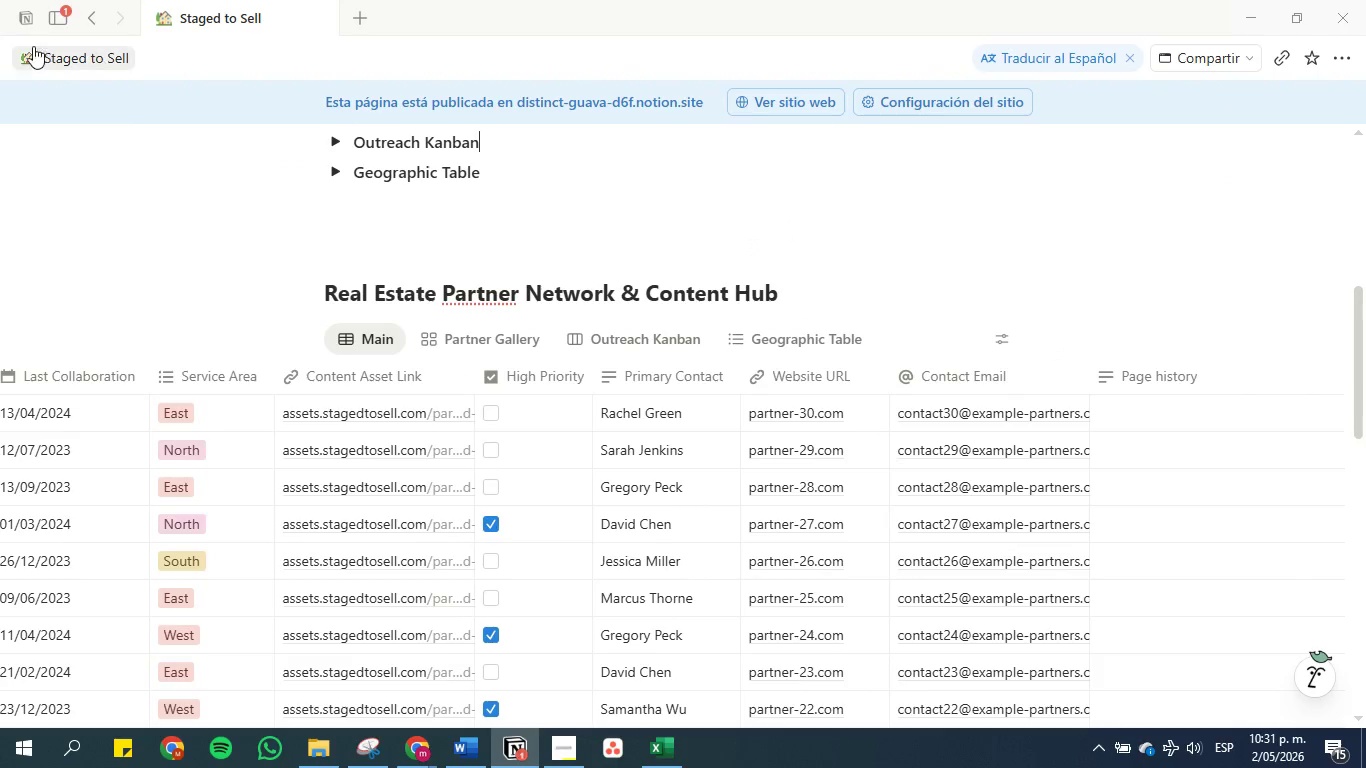 
left_click([60, 10])
 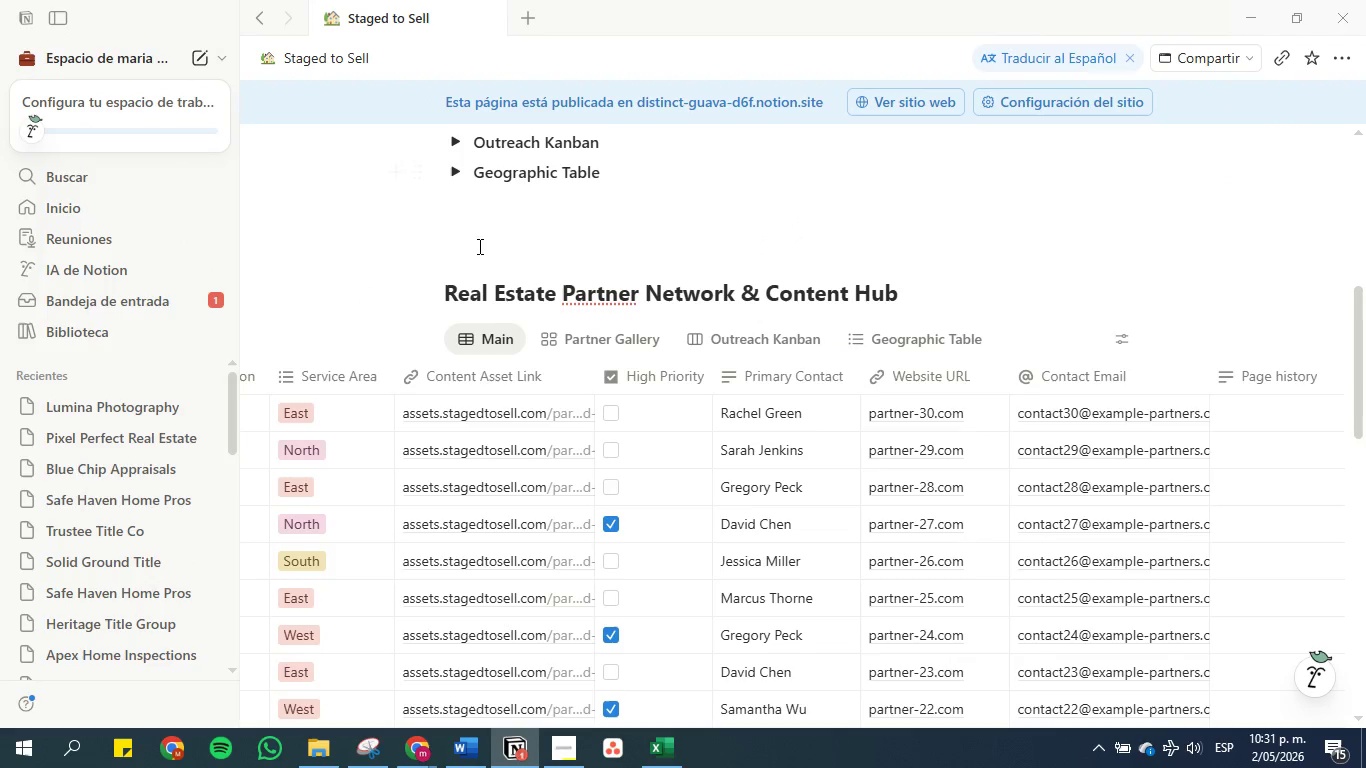 
scroll: coordinate [624, 381], scroll_direction: down, amount: 16.0
 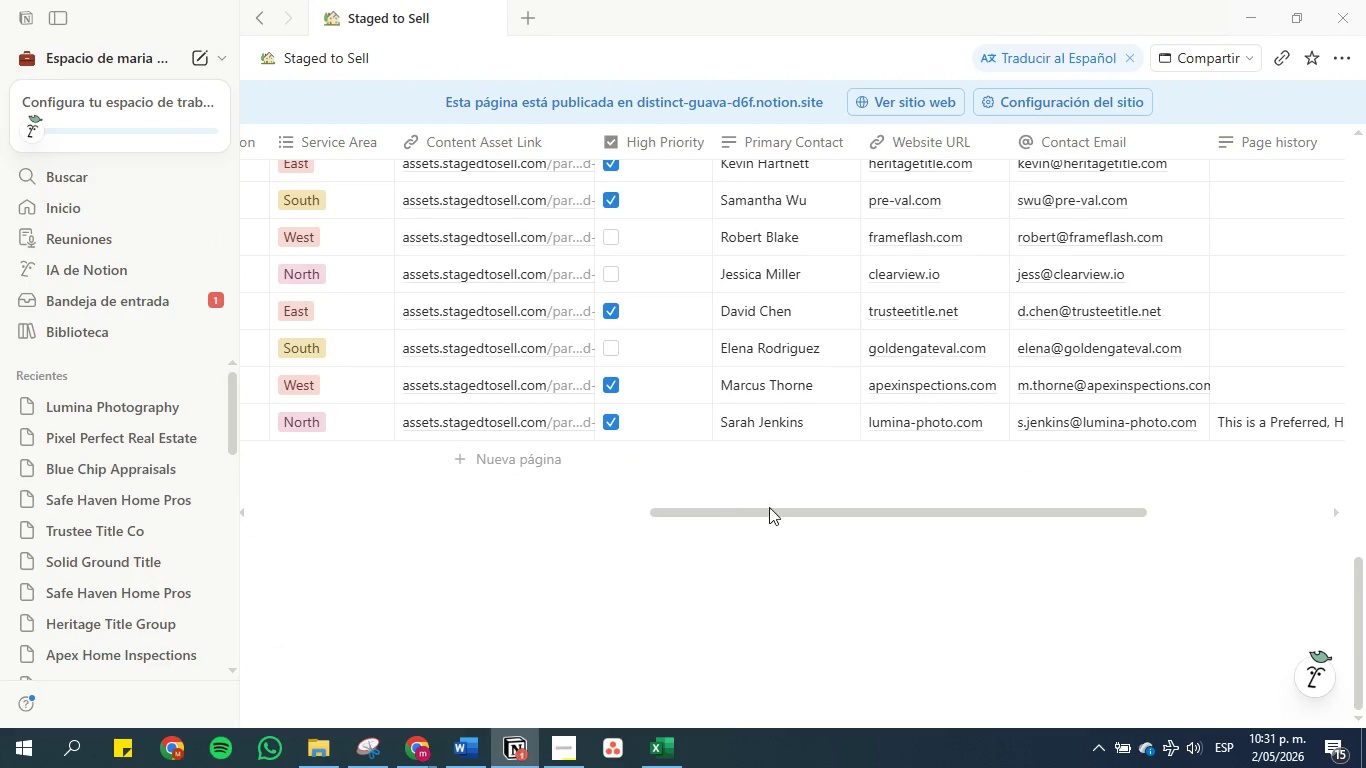 
left_click_drag(start_coordinate=[766, 504], to_coordinate=[772, 510])
 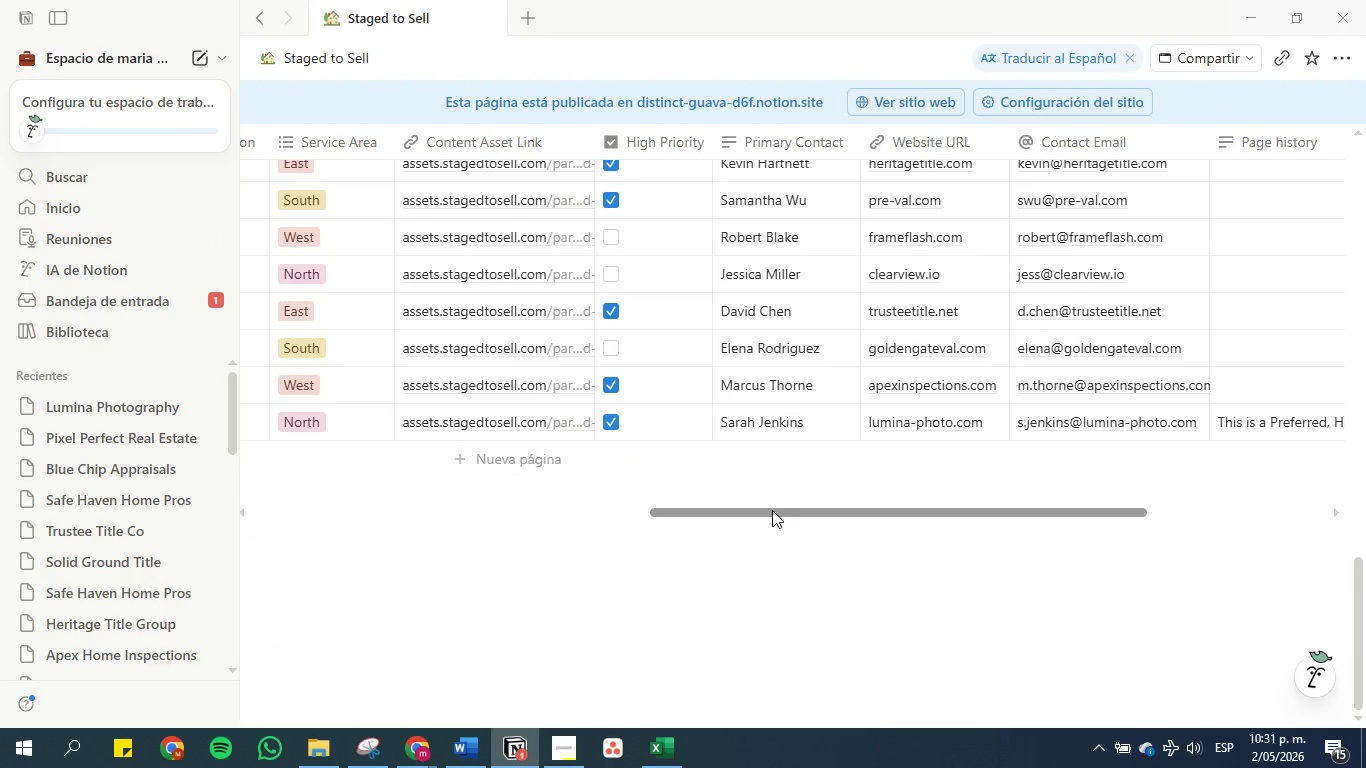 
left_click_drag(start_coordinate=[772, 510], to_coordinate=[1052, 515])
 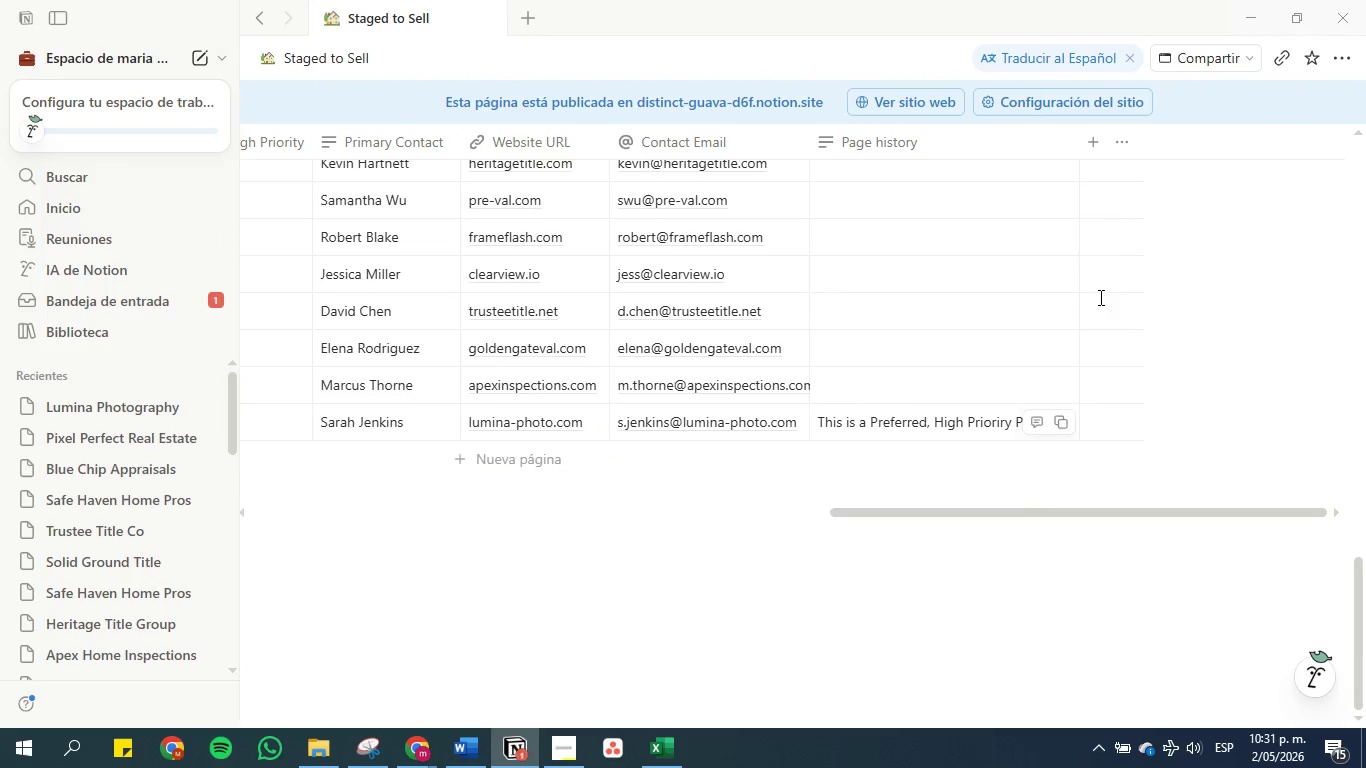 
scroll: coordinate [1083, 291], scroll_direction: up, amount: 12.0
 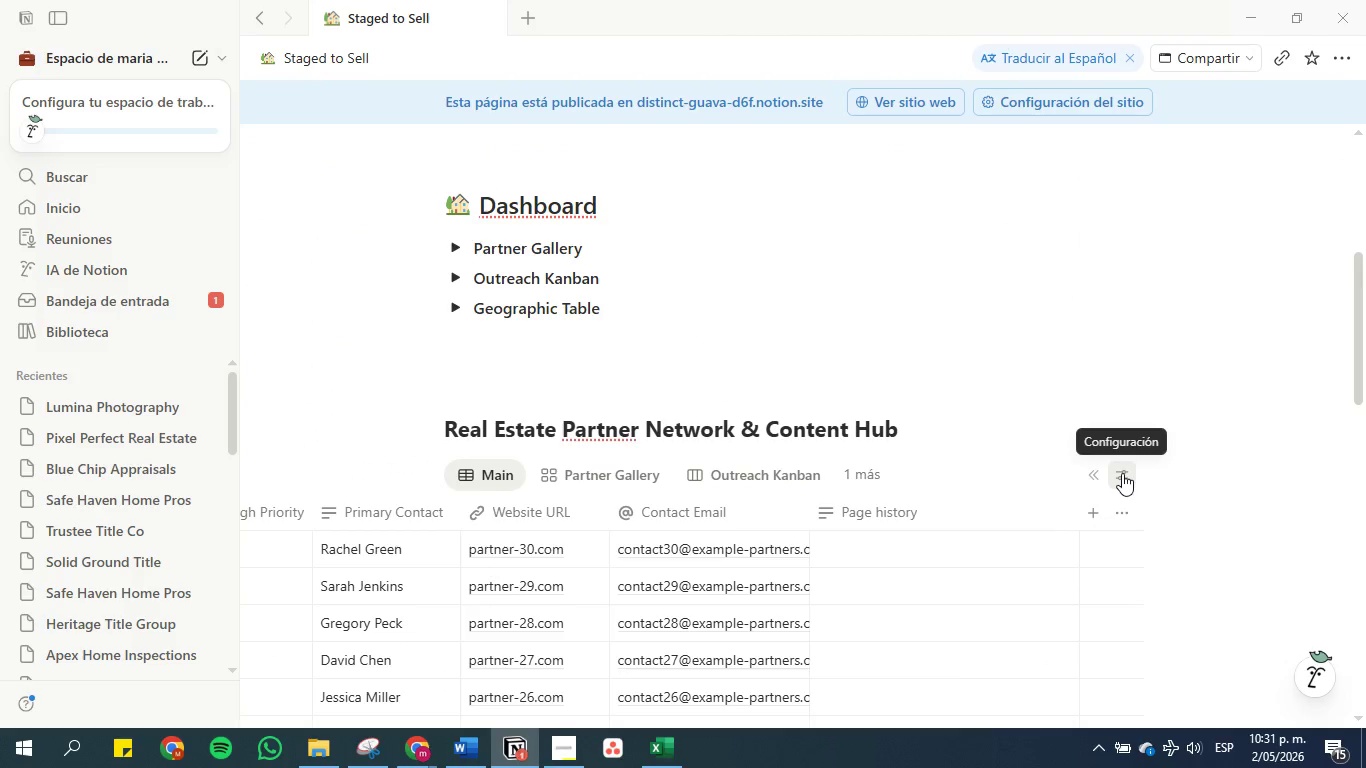 
left_click([1095, 473])
 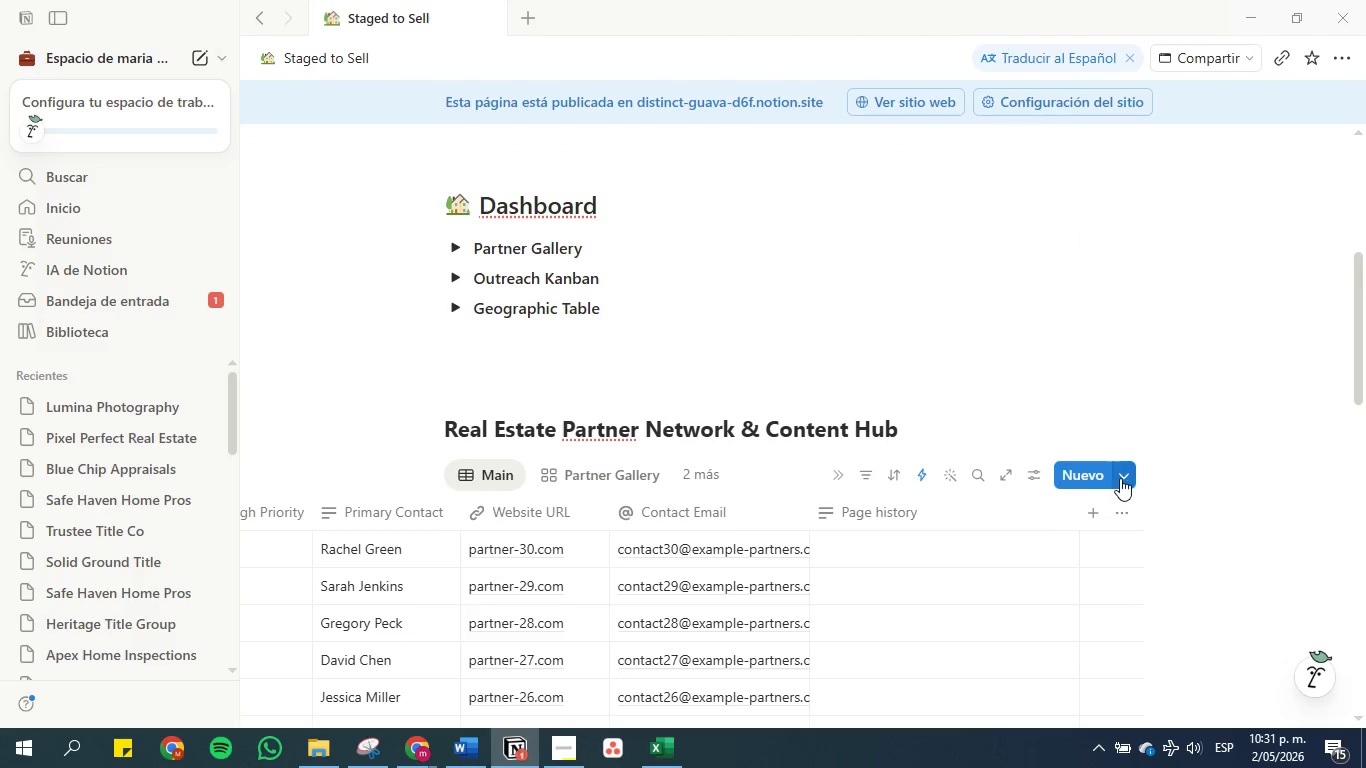 
left_click([1121, 478])
 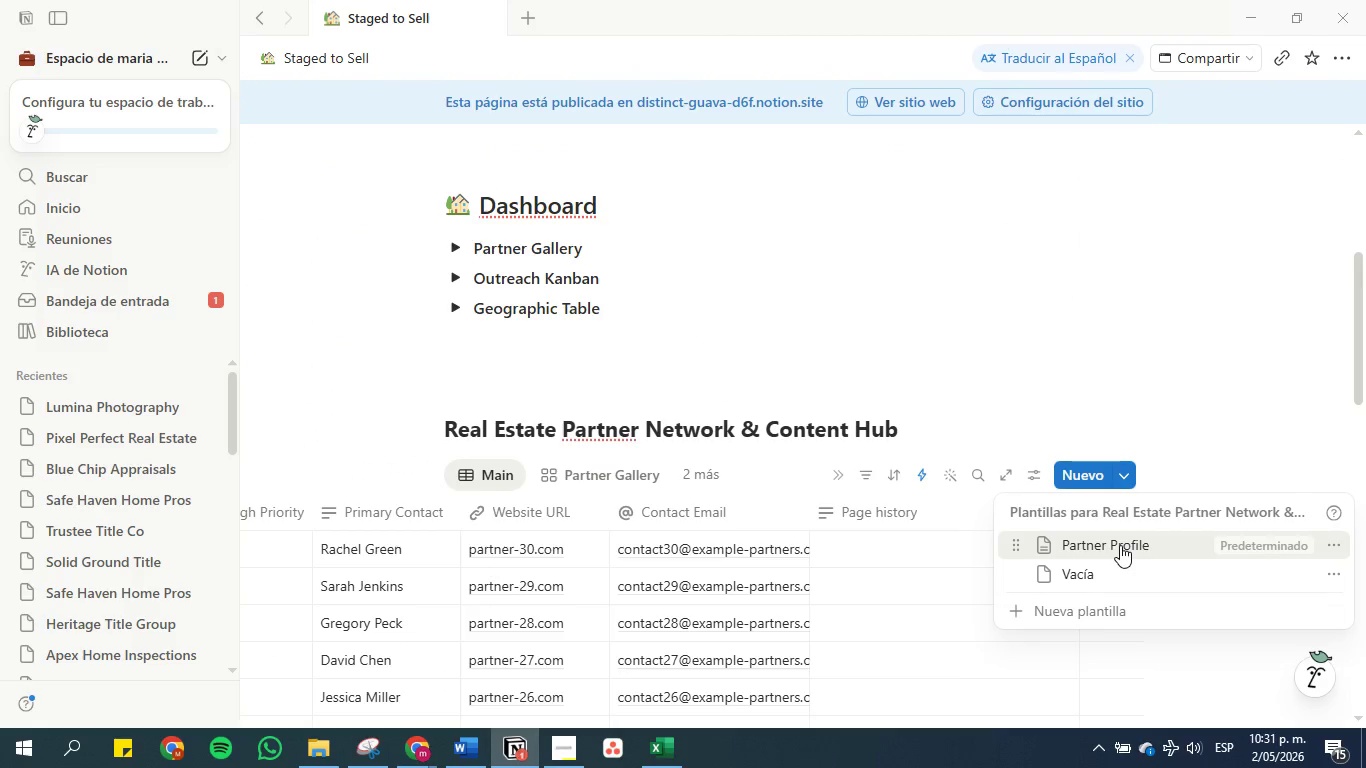 
left_click([1104, 540])
 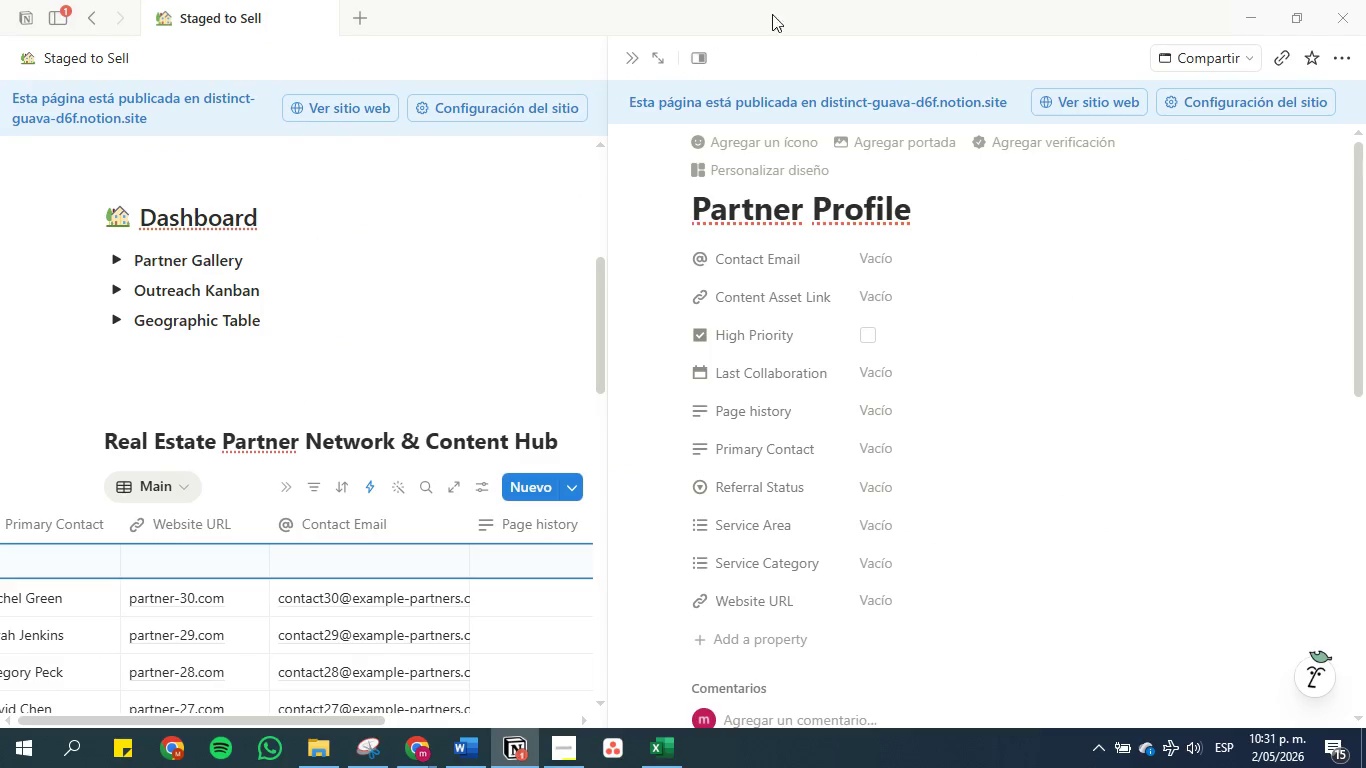 
scroll: coordinate [963, 228], scroll_direction: down, amount: 5.0
 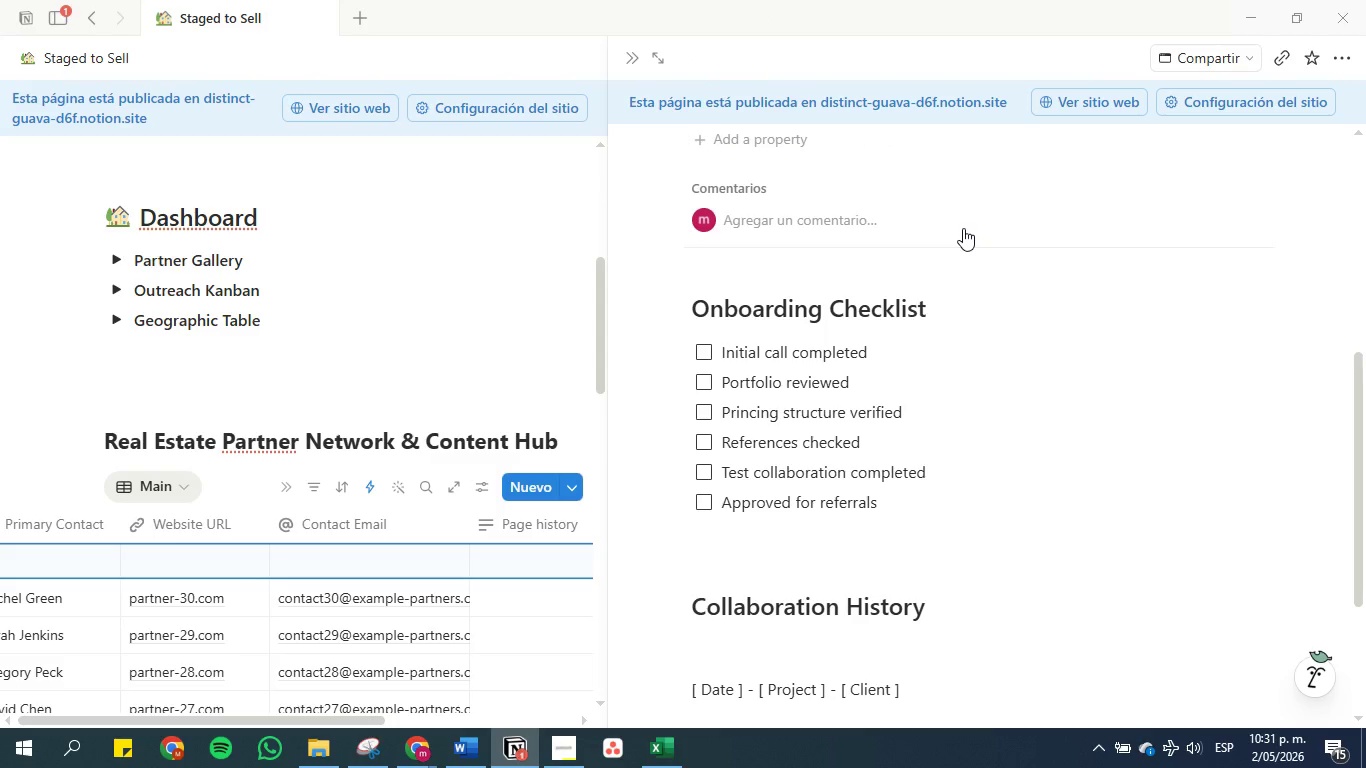 
scroll: coordinate [963, 228], scroll_direction: up, amount: 3.0
 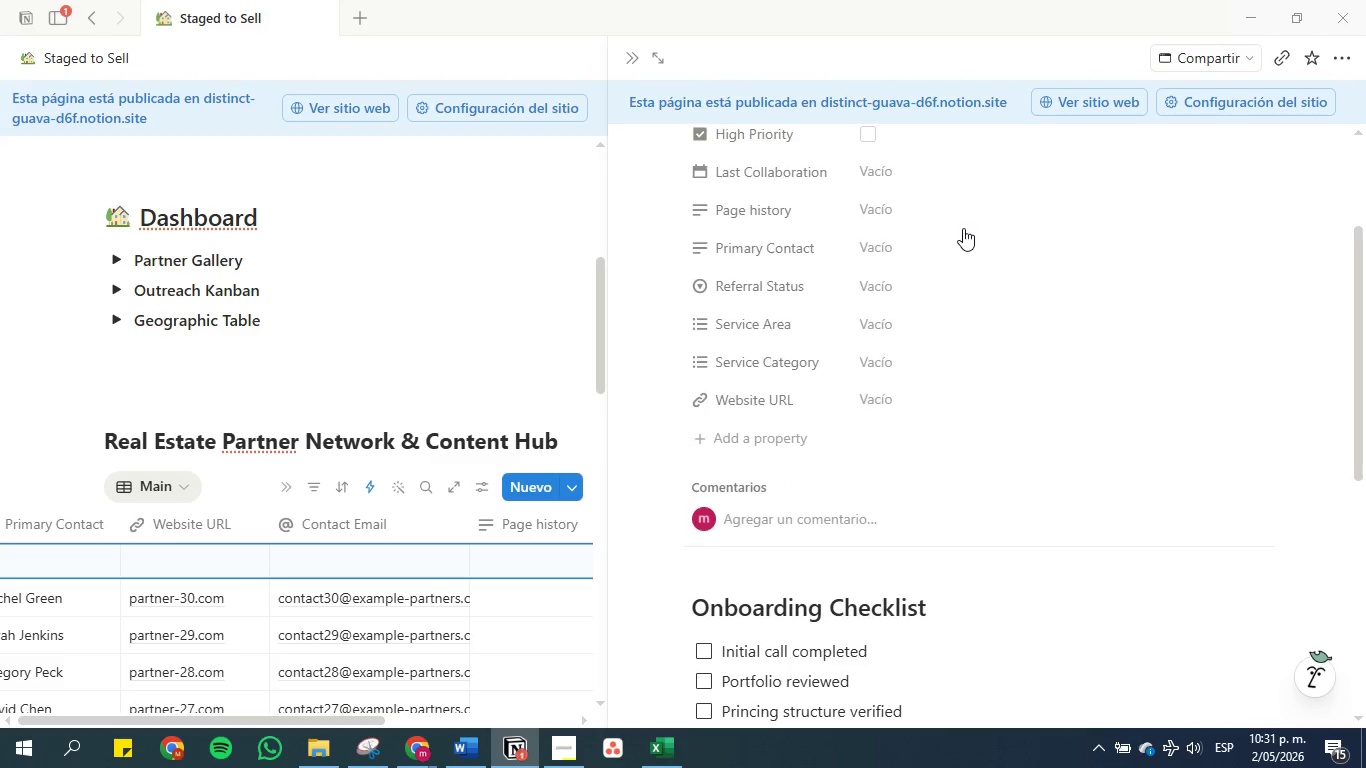 
scroll: coordinate [963, 228], scroll_direction: down, amount: 4.0
 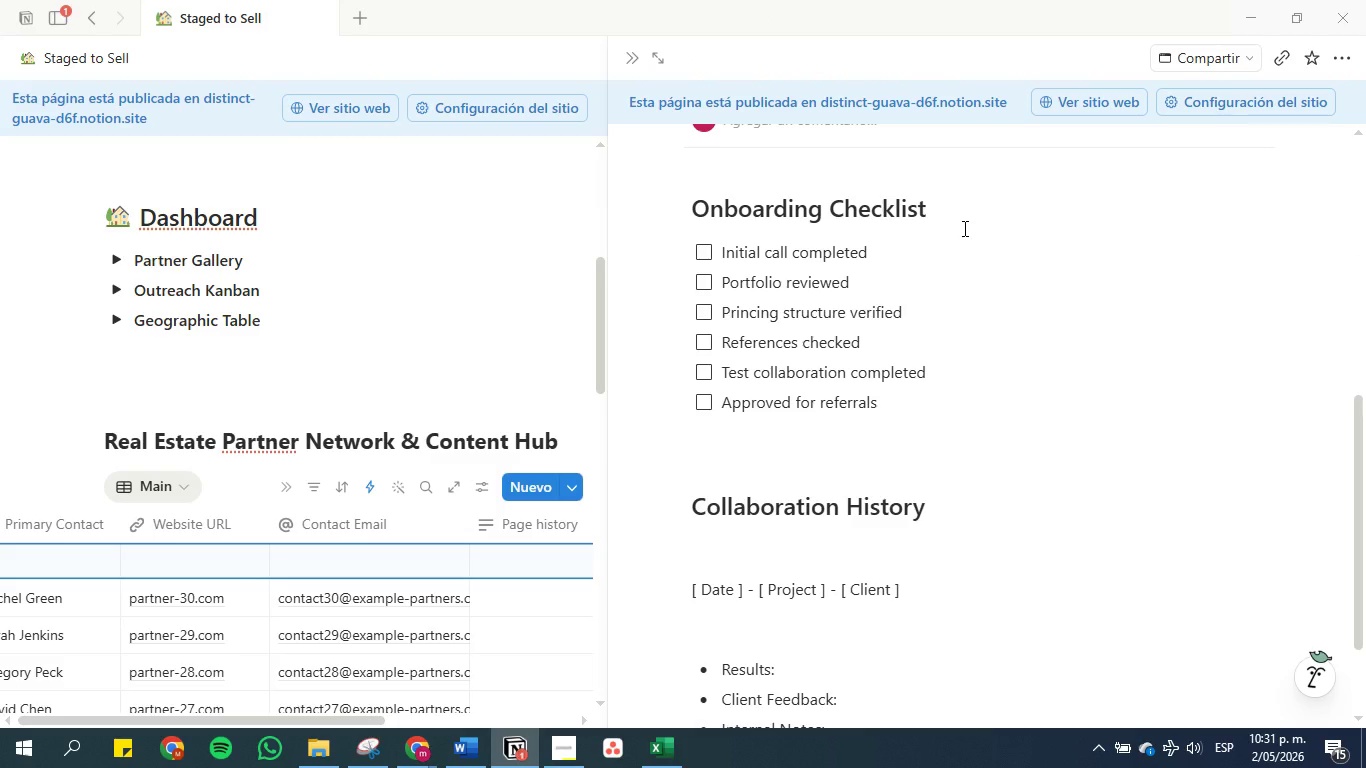 
hold_key(key=ControlLeft, duration=1.5)
scroll: coordinate [963, 228], scroll_direction: down, amount: 2.0
 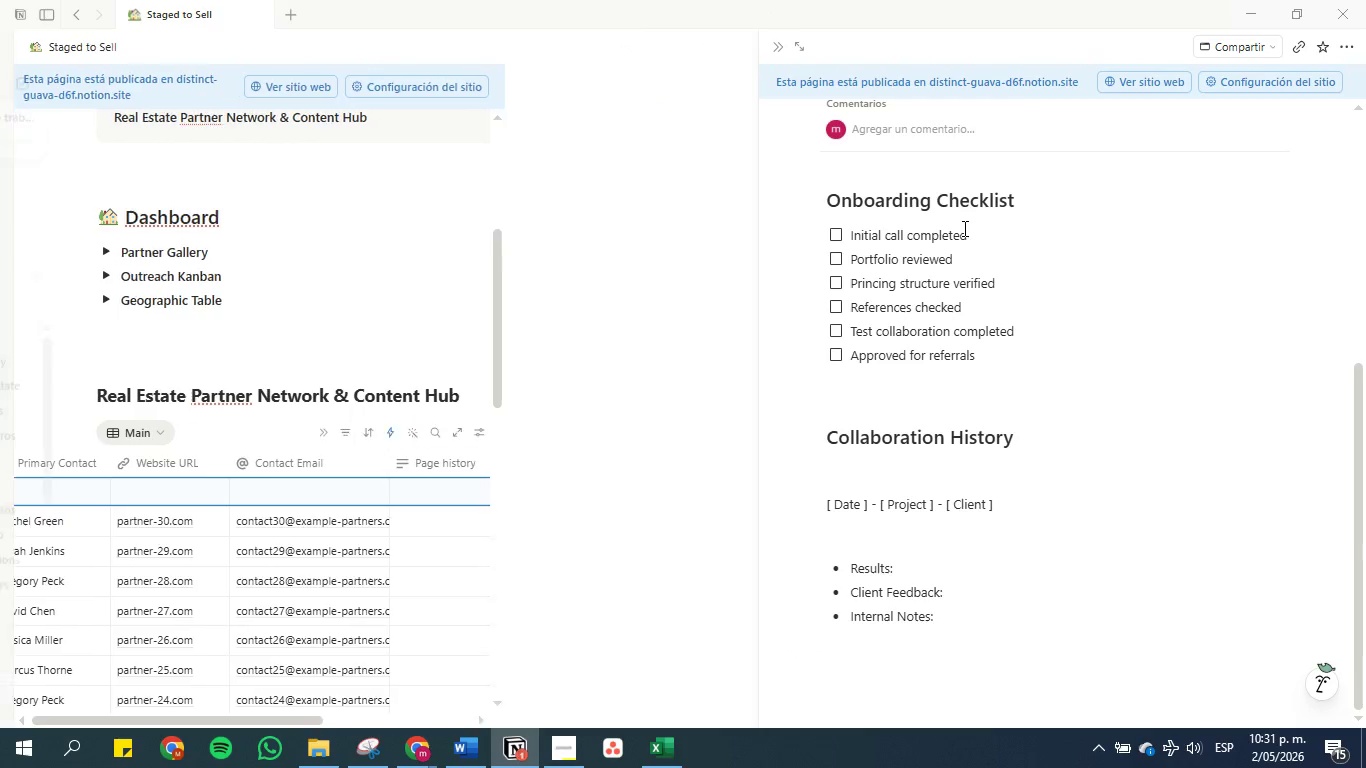 
hold_key(key=ControlLeft, duration=1.3)
scroll: coordinate [963, 228], scroll_direction: down, amount: 1.0
 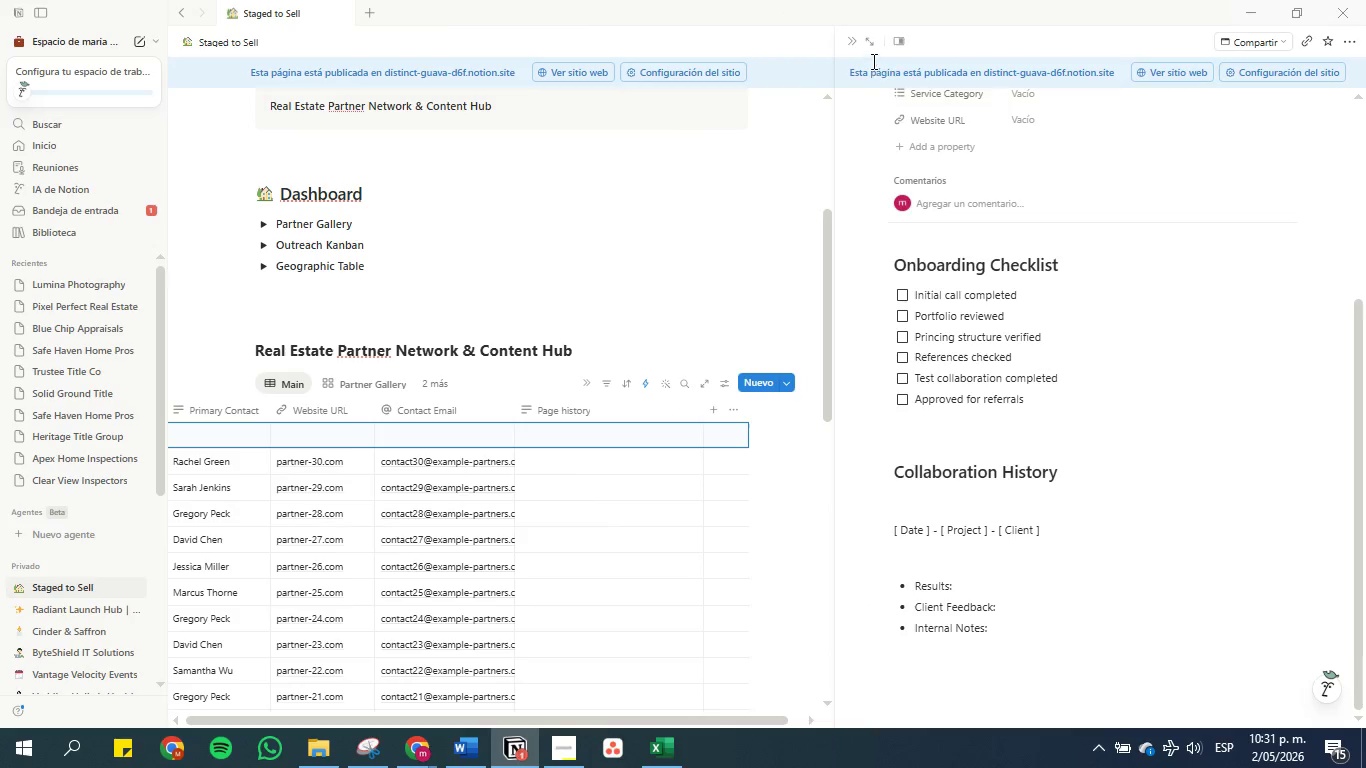 
left_click([868, 43])
 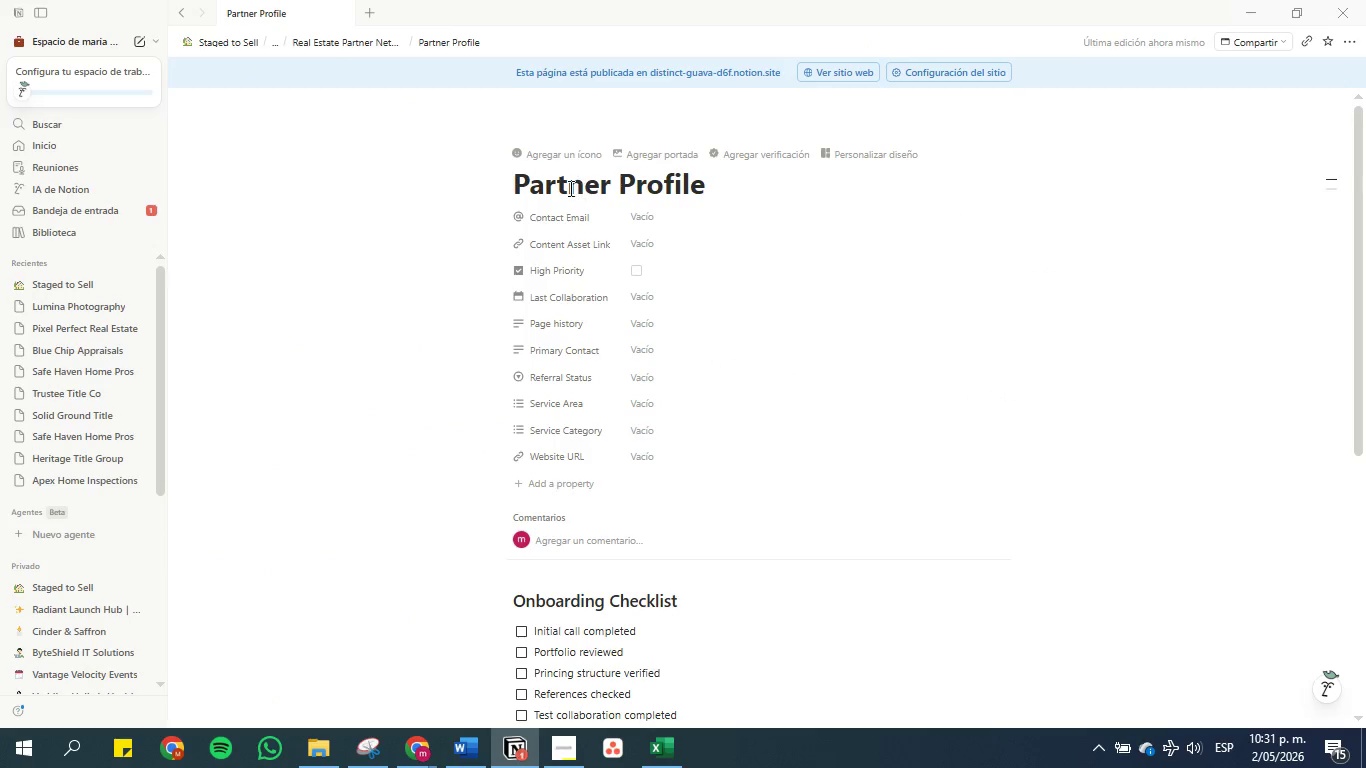 
hold_key(key=ControlLeft, duration=1.33)
scroll: coordinate [456, 218], scroll_direction: down, amount: 1.0
 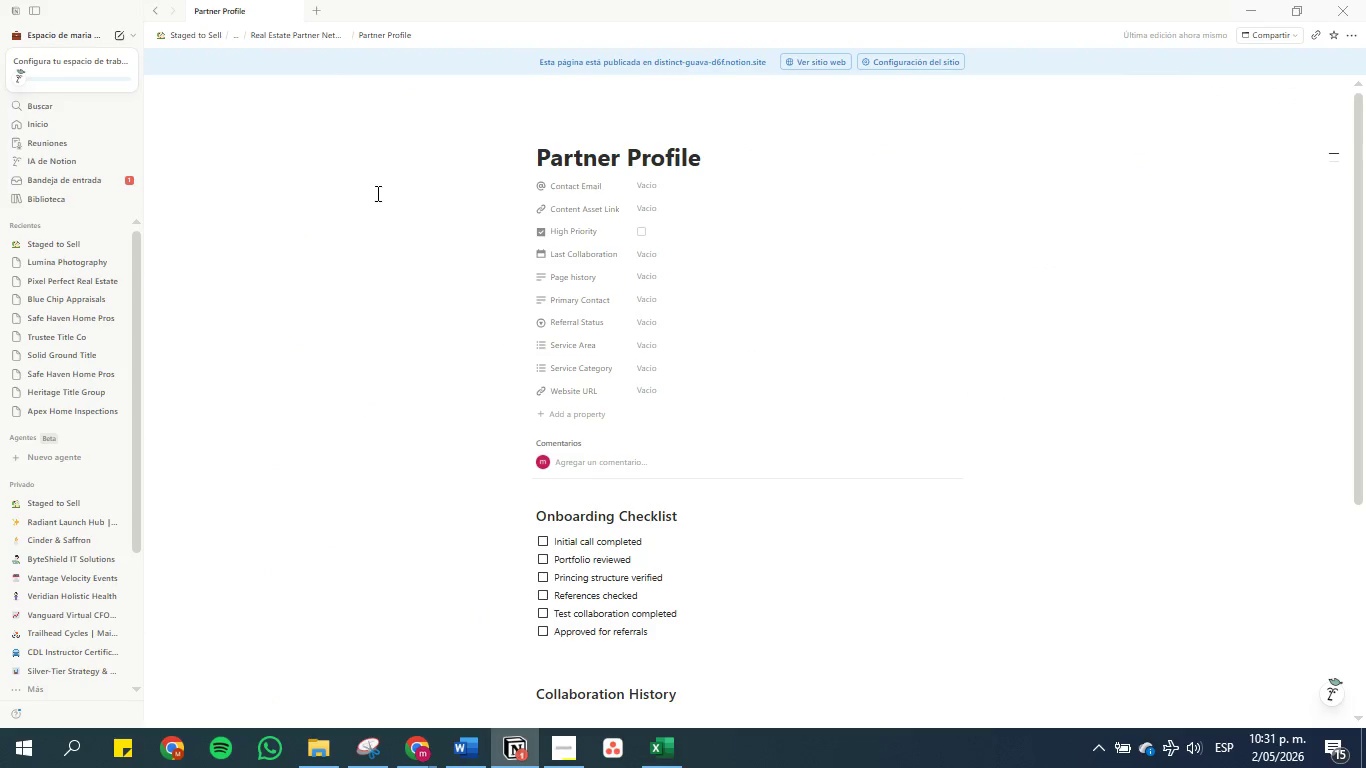 
scroll: coordinate [411, 217], scroll_direction: up, amount: 1.0
 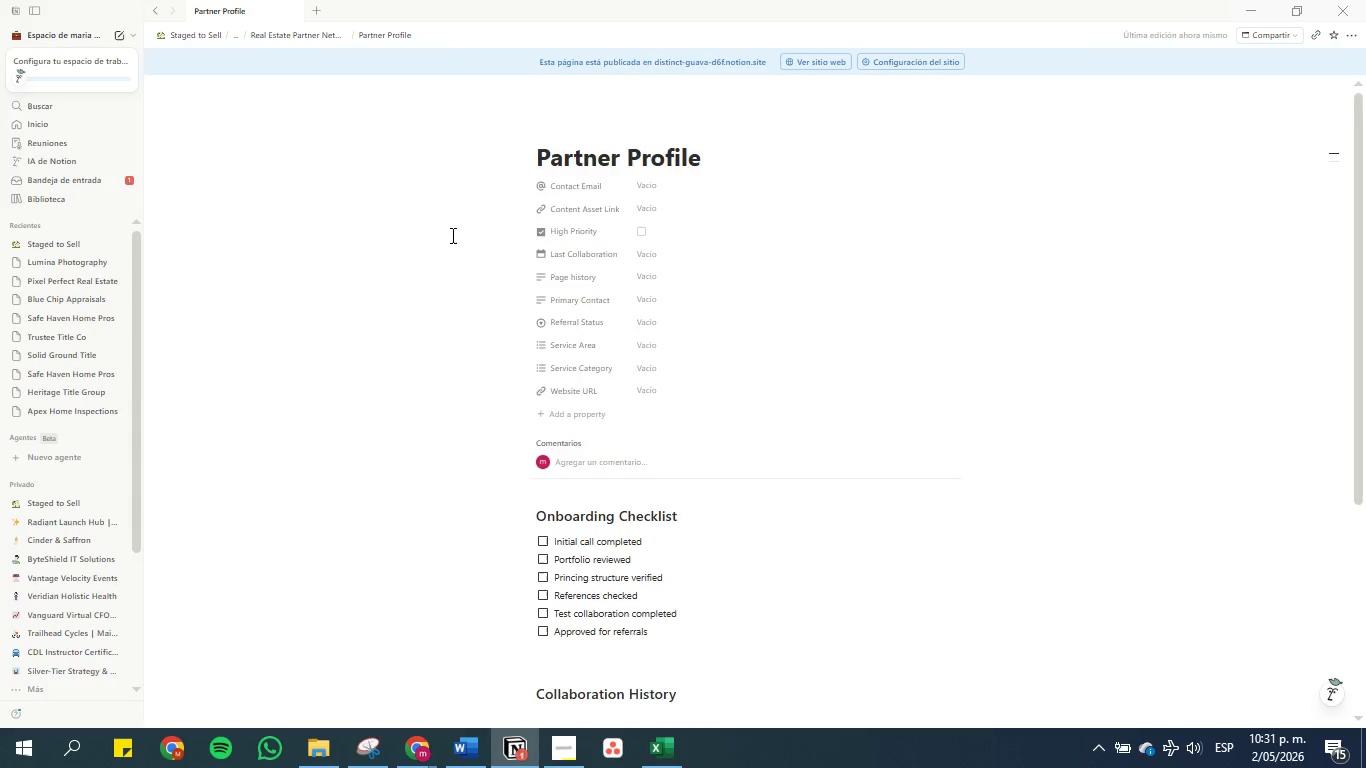 
scroll: coordinate [451, 235], scroll_direction: down, amount: 1.0
 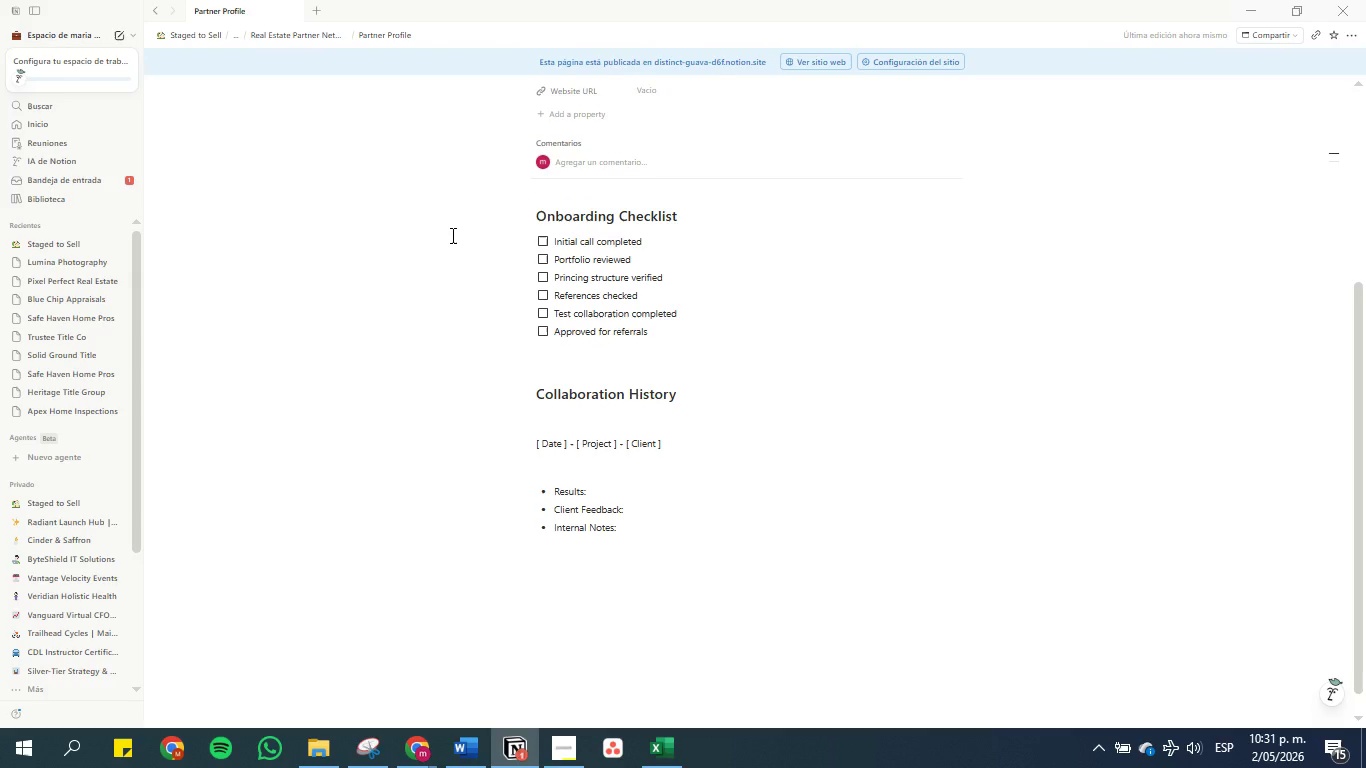 
scroll: coordinate [487, 256], scroll_direction: up, amount: 2.0
 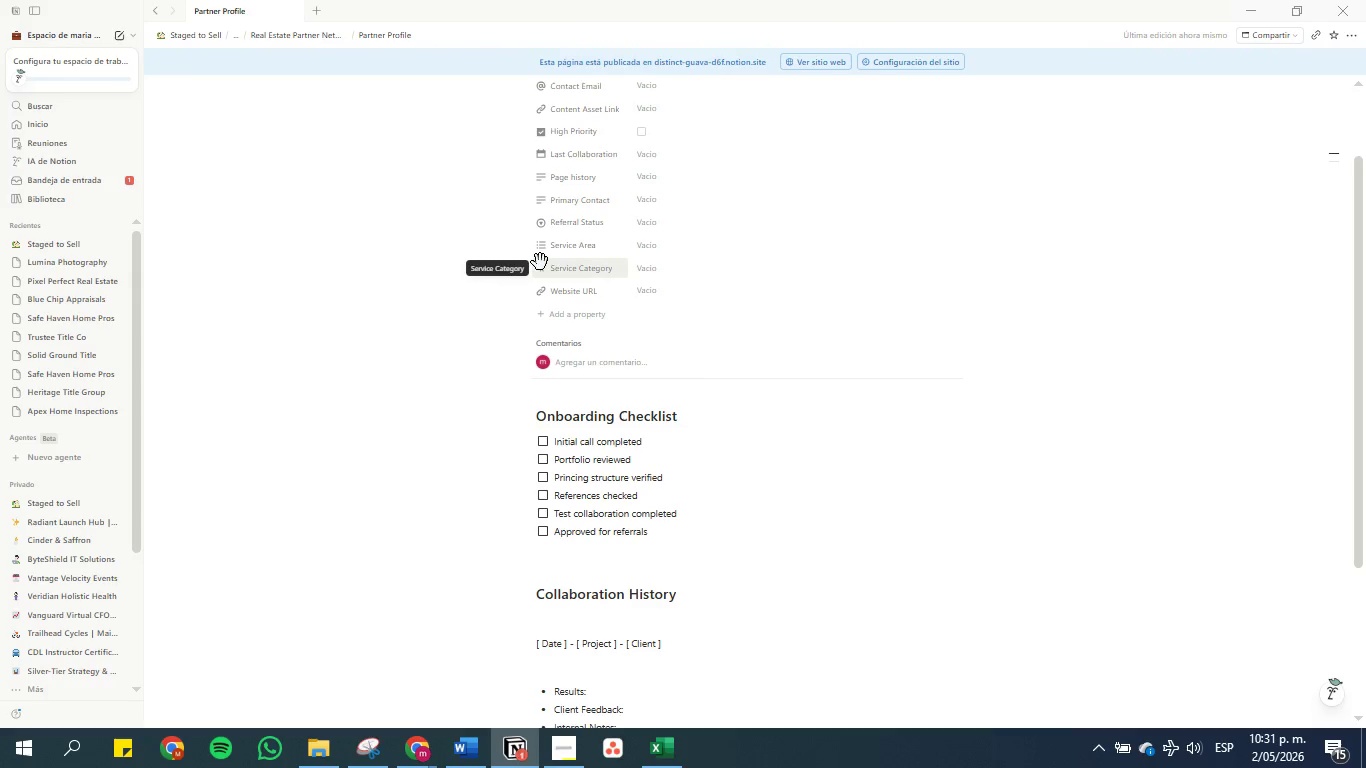 
scroll: coordinate [500, 318], scroll_direction: down, amount: 1.0
 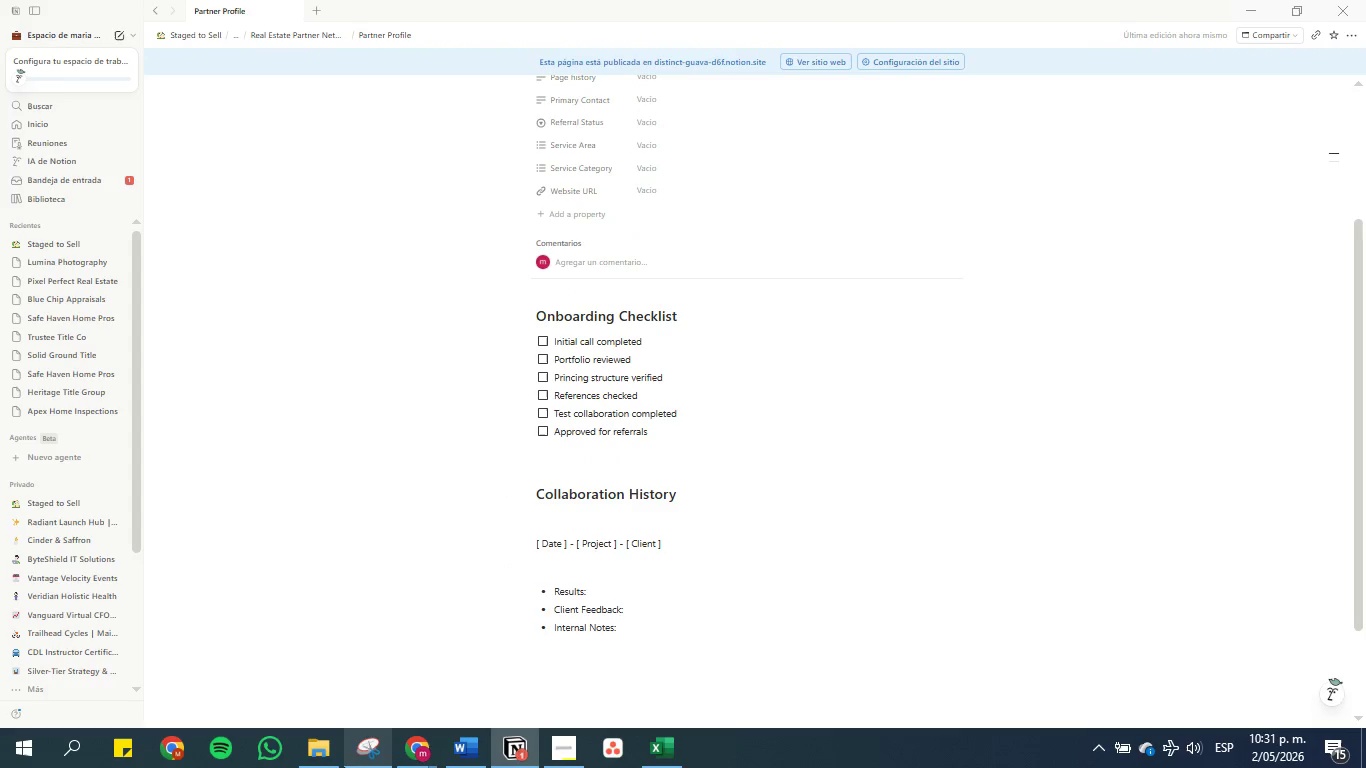 
left_click([366, 752])
 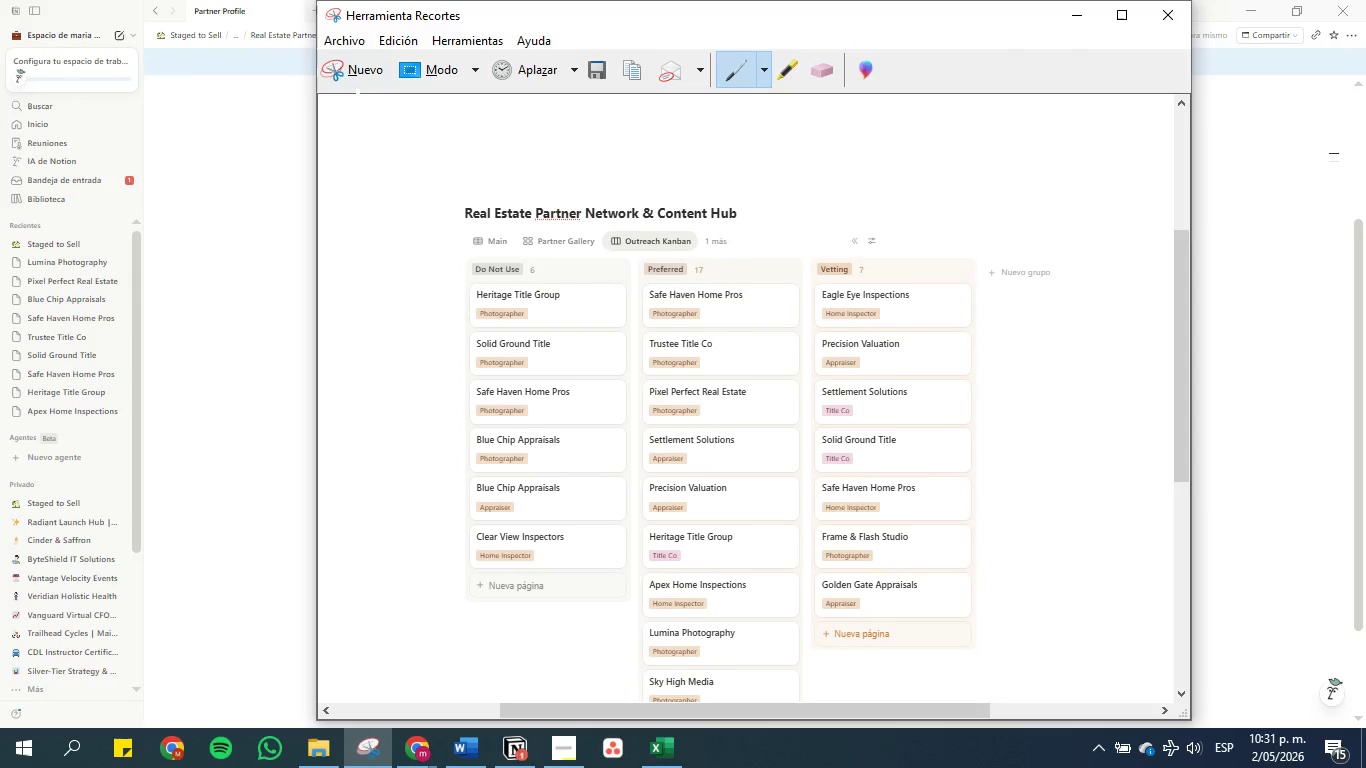 
left_click([361, 85])
 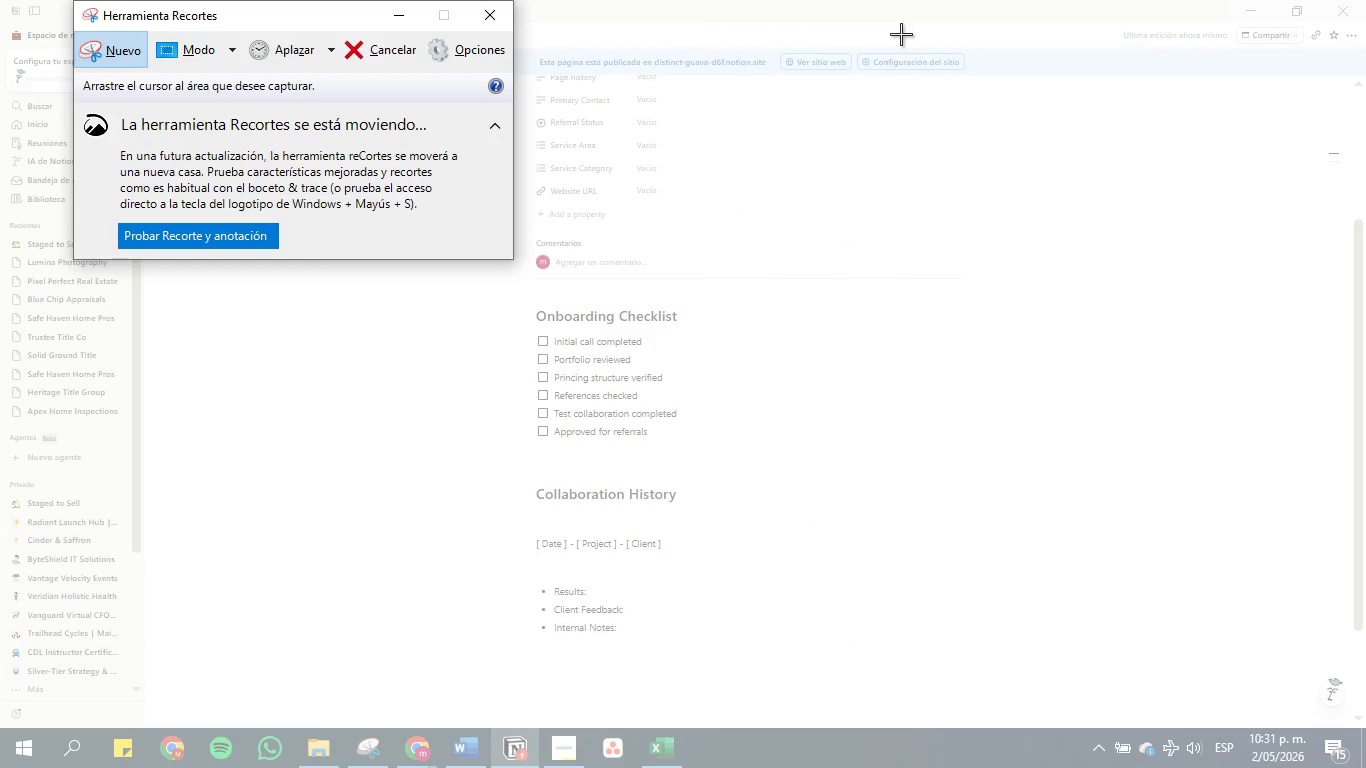 
left_click_drag(start_coordinate=[850, 33], to_coordinate=[150, 688])
 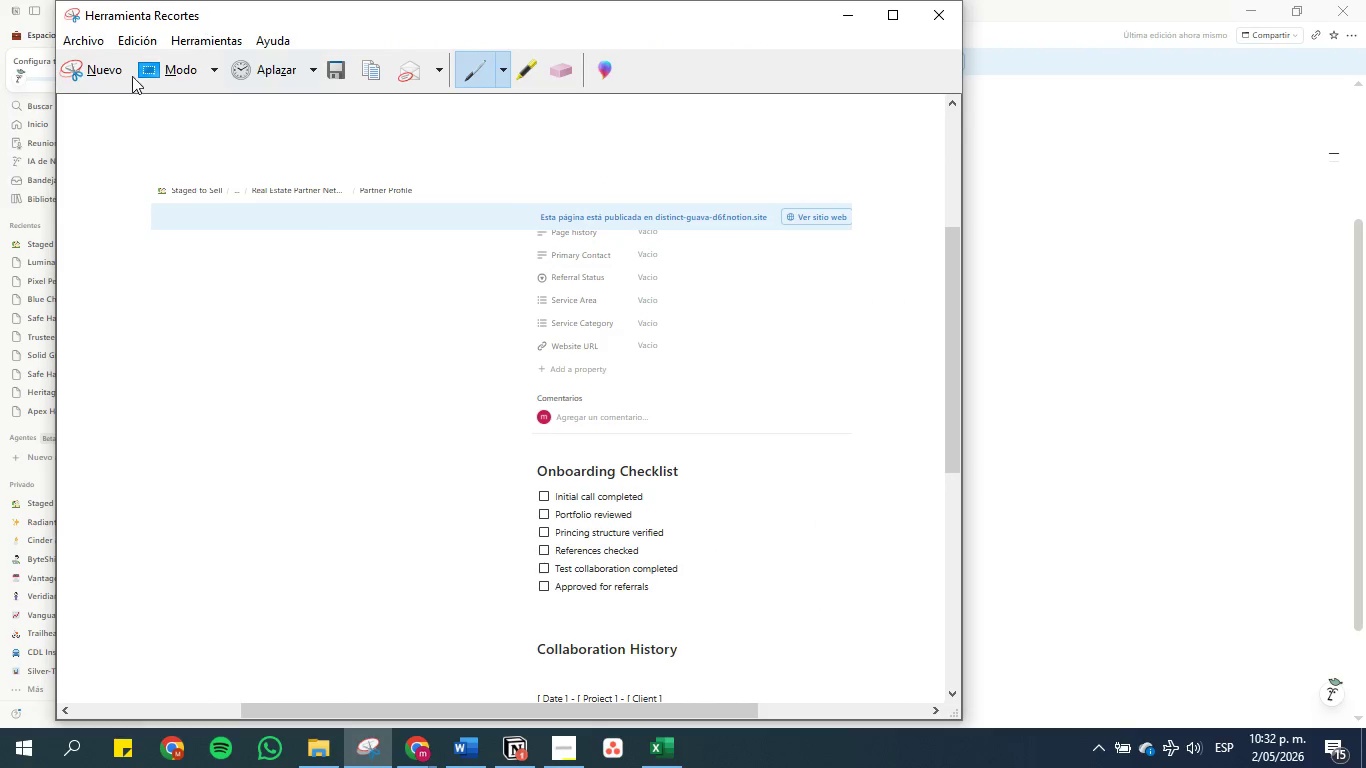 
left_click([89, 75])
 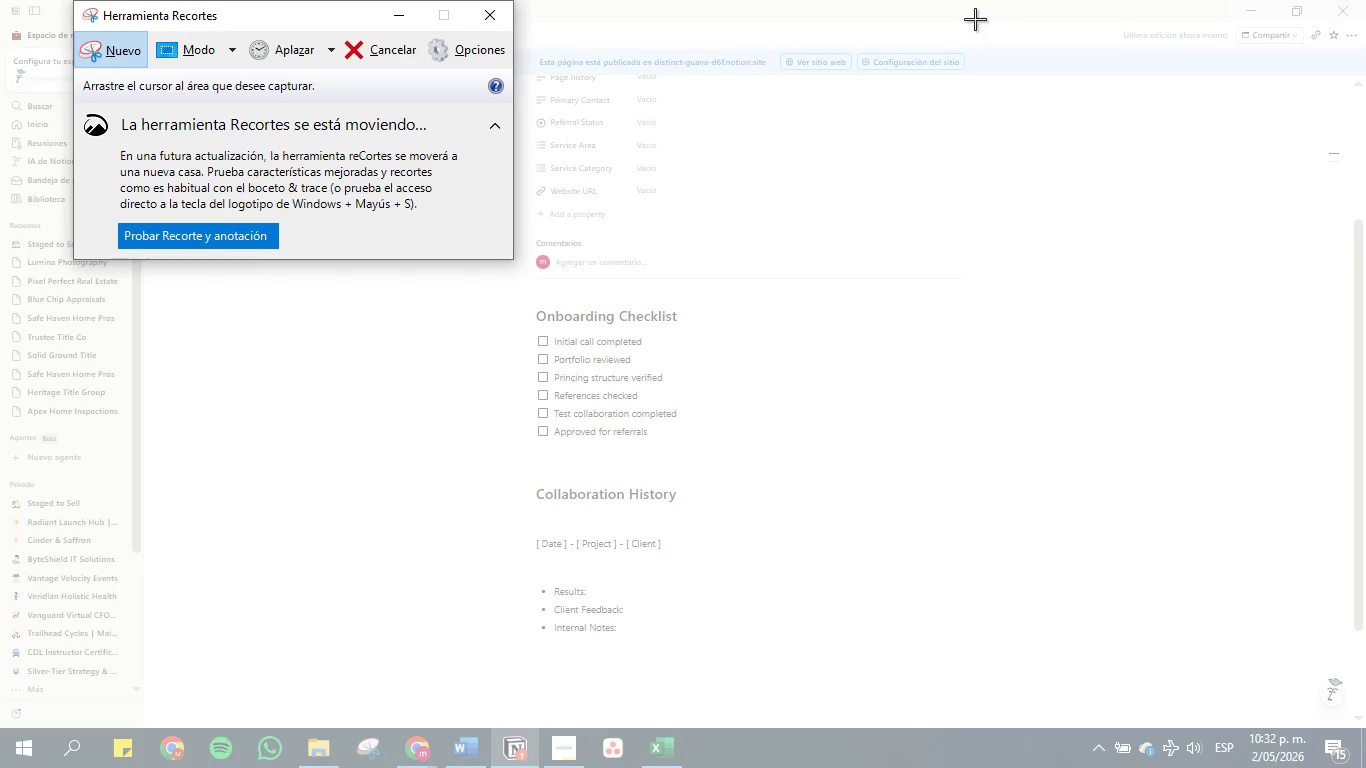 
left_click_drag(start_coordinate=[976, 13], to_coordinate=[150, 710])
 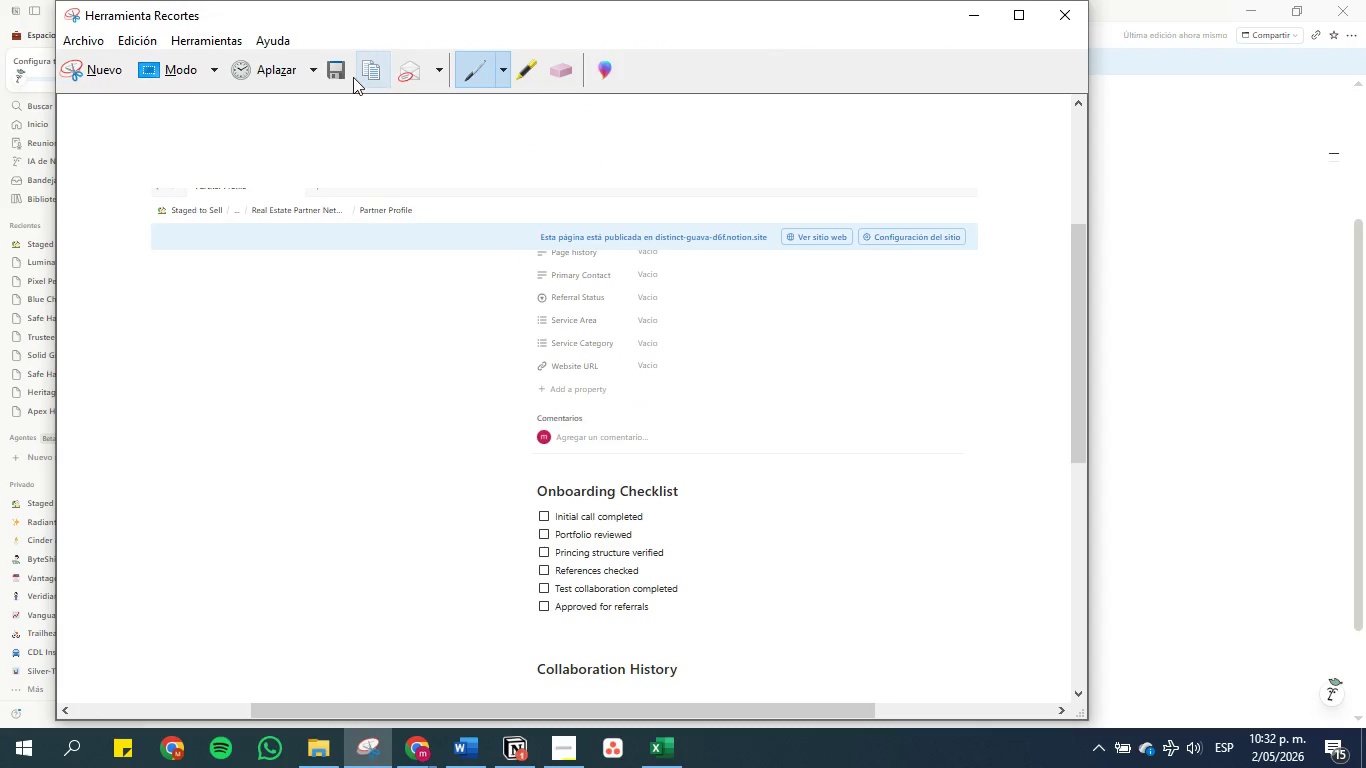 
left_click([341, 75])
 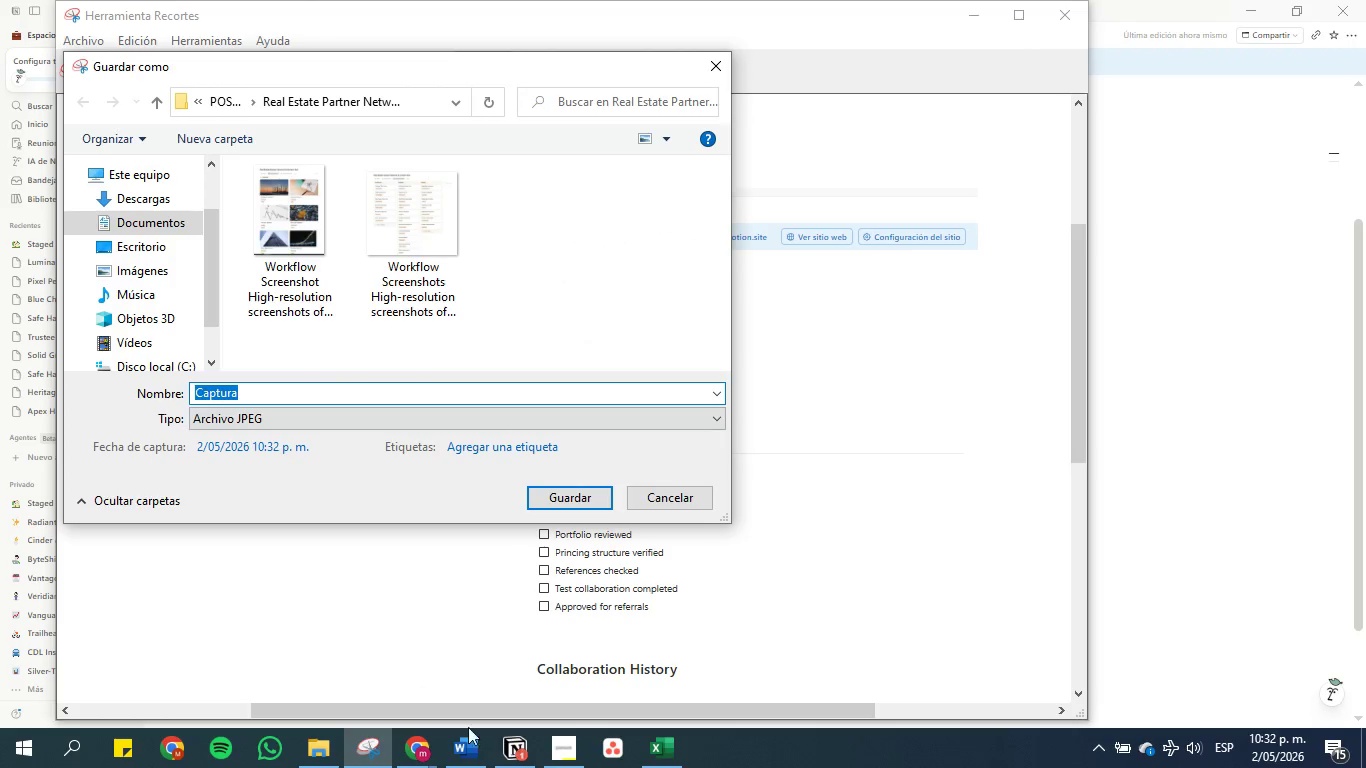 
left_click([451, 748])
 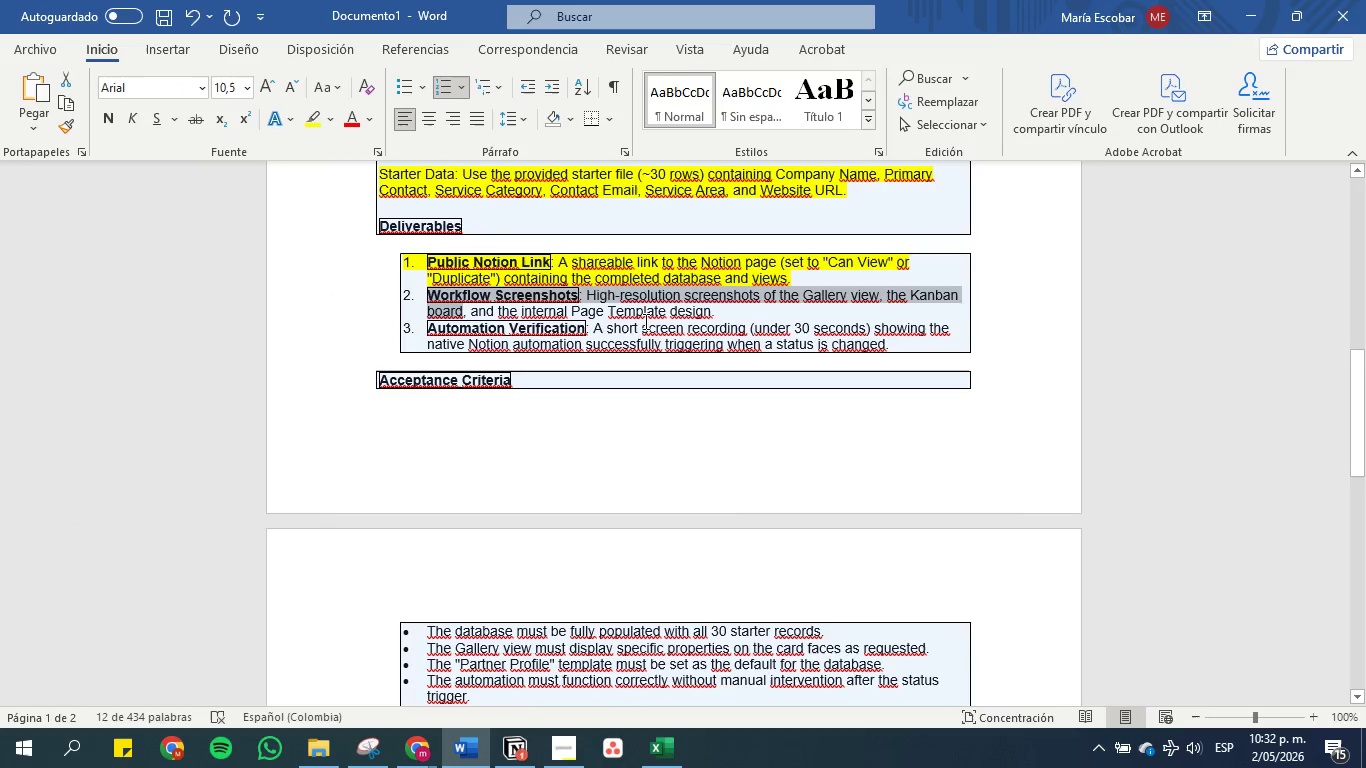 
left_click([663, 296])
 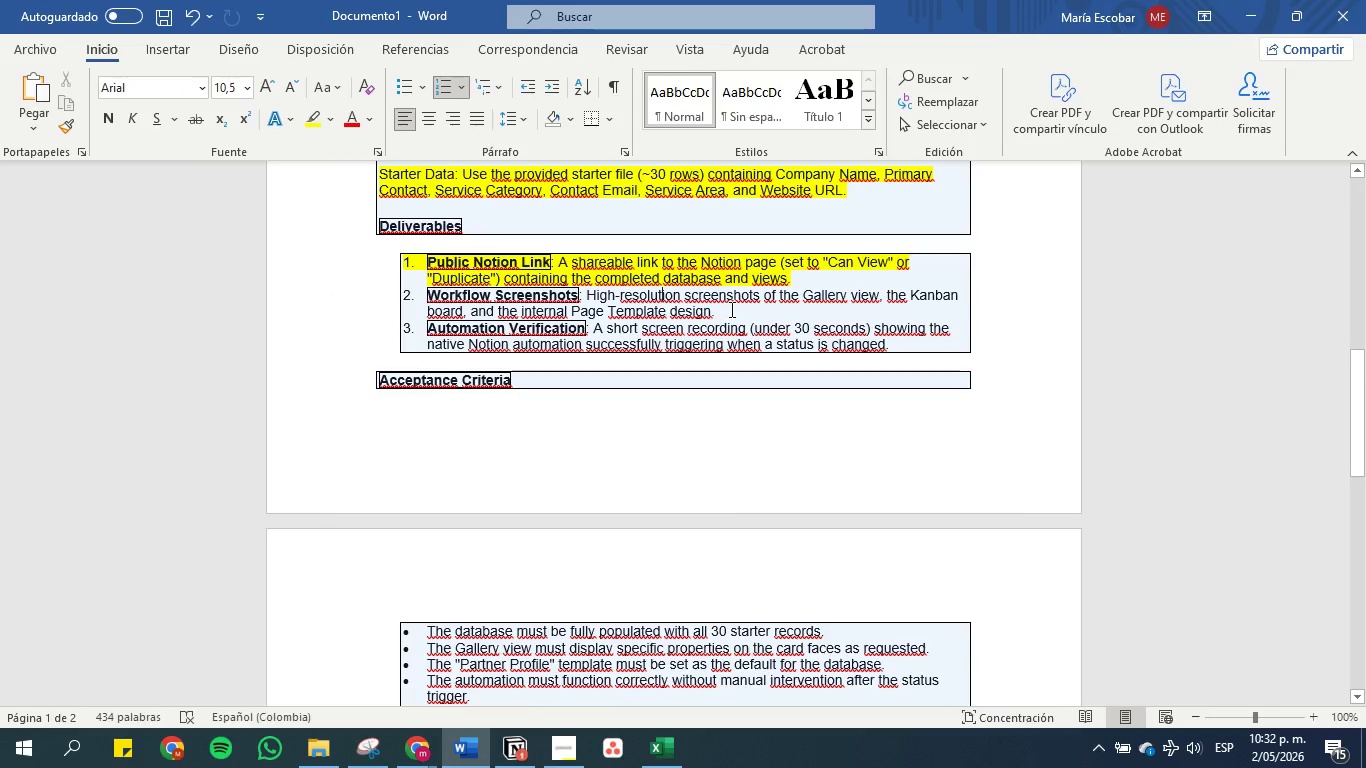 
left_click_drag(start_coordinate=[731, 309], to_coordinate=[412, 293])
 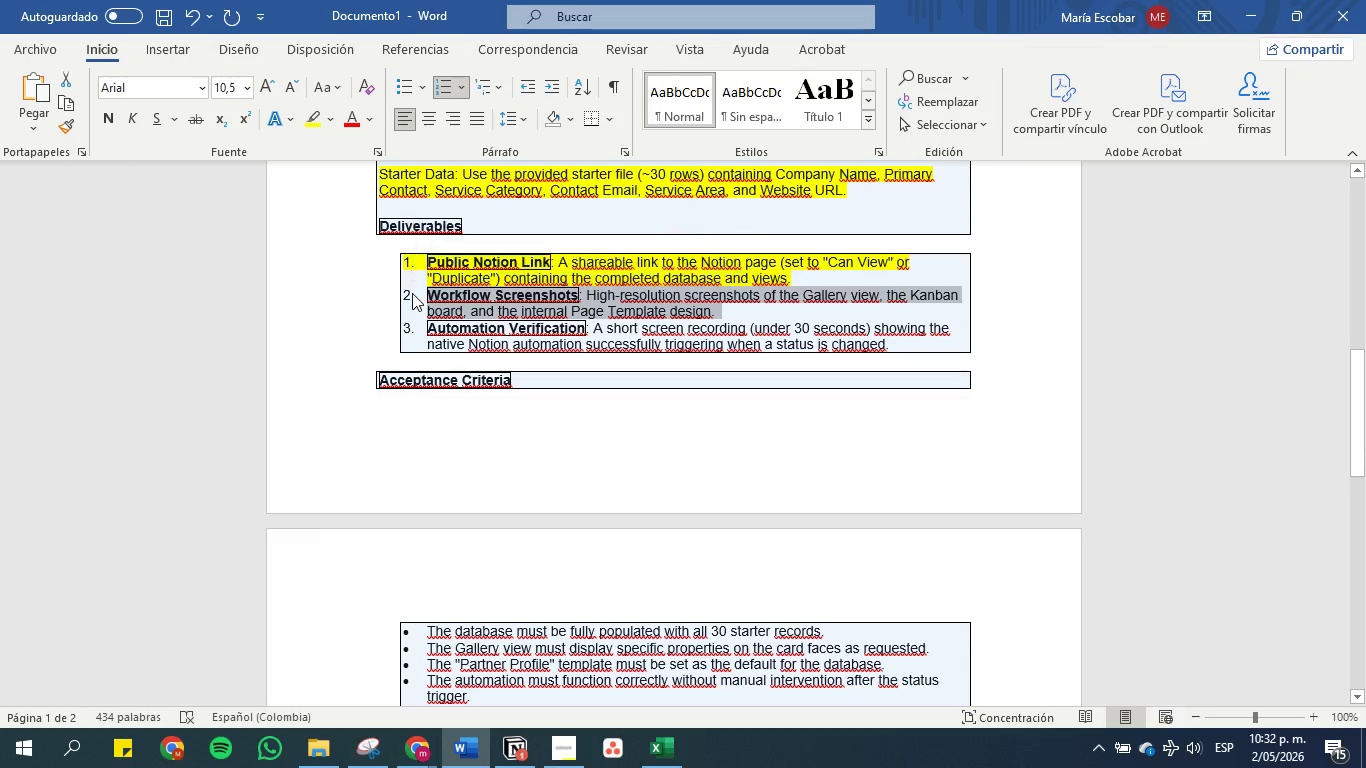 
key(Control+C)
 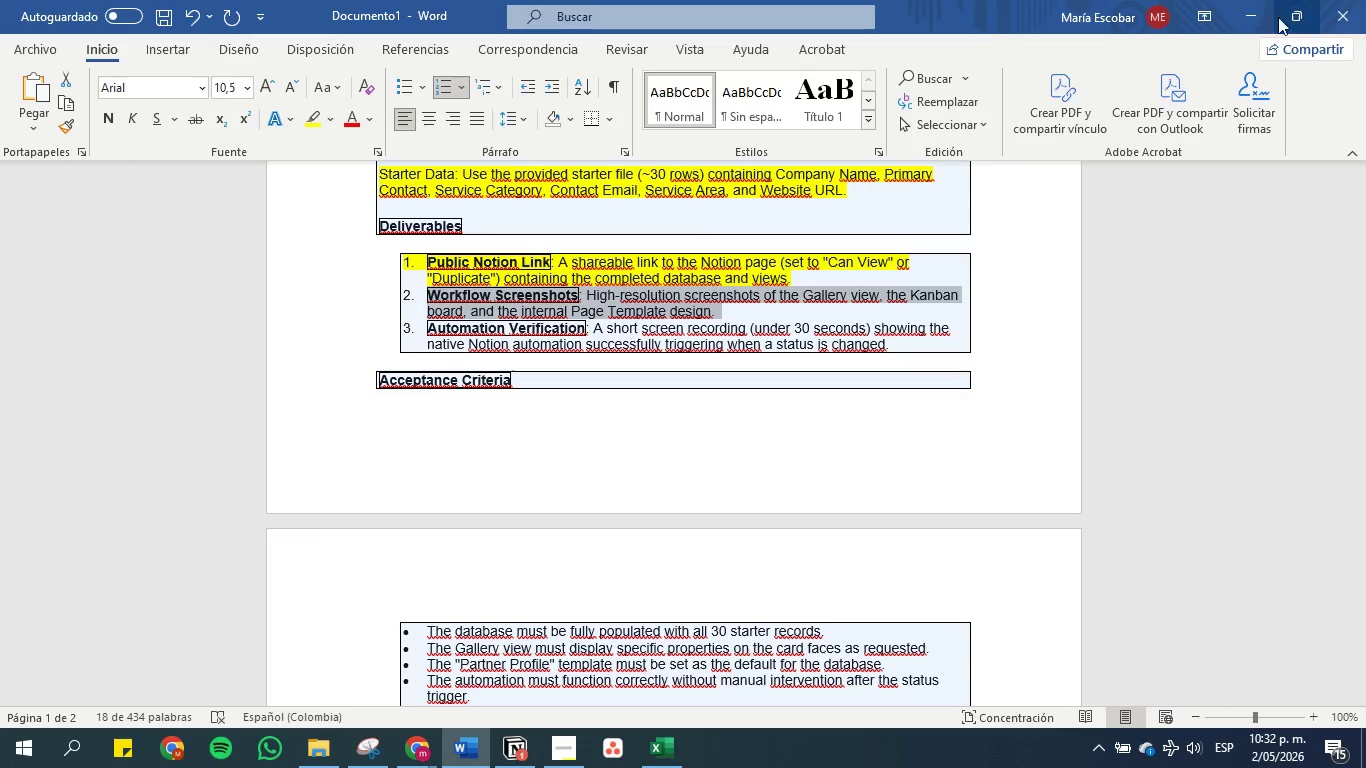 
left_click([1251, 19])
 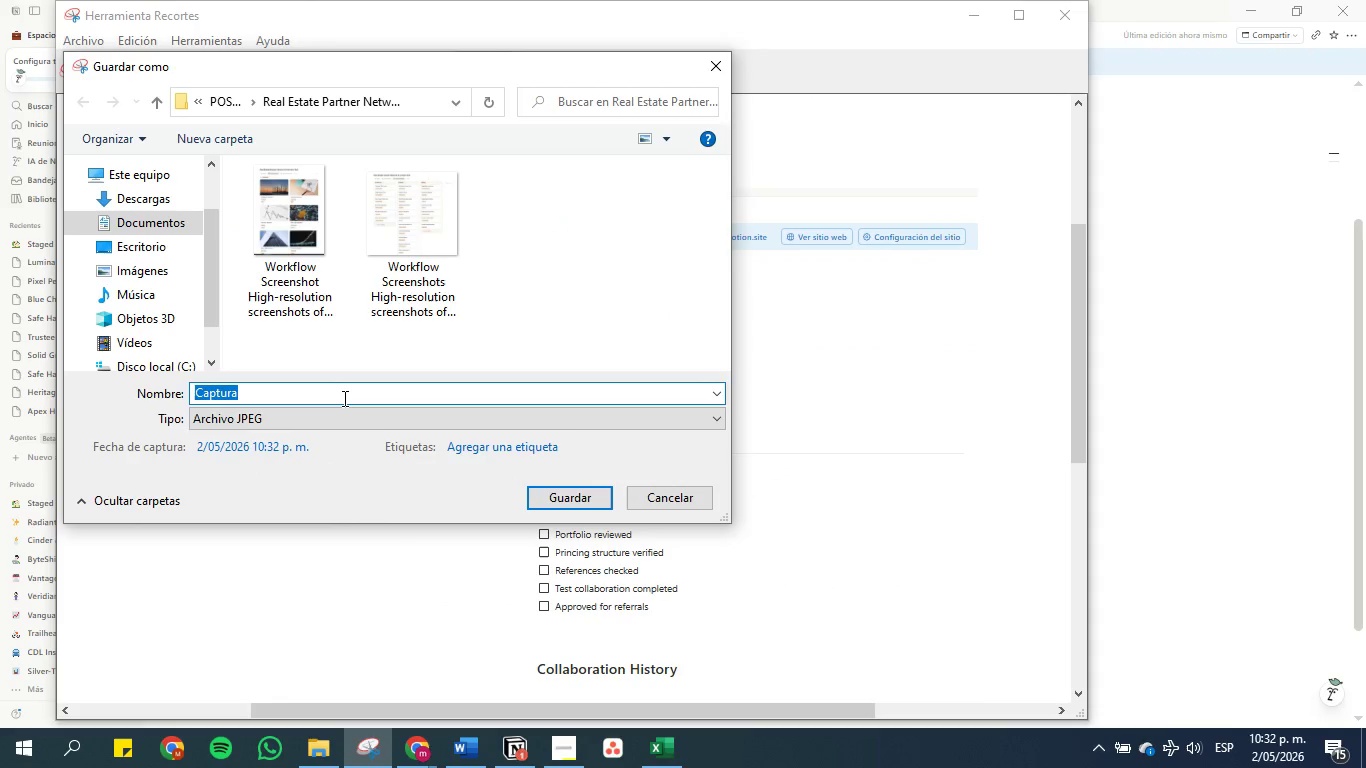 
key(Control+V)
 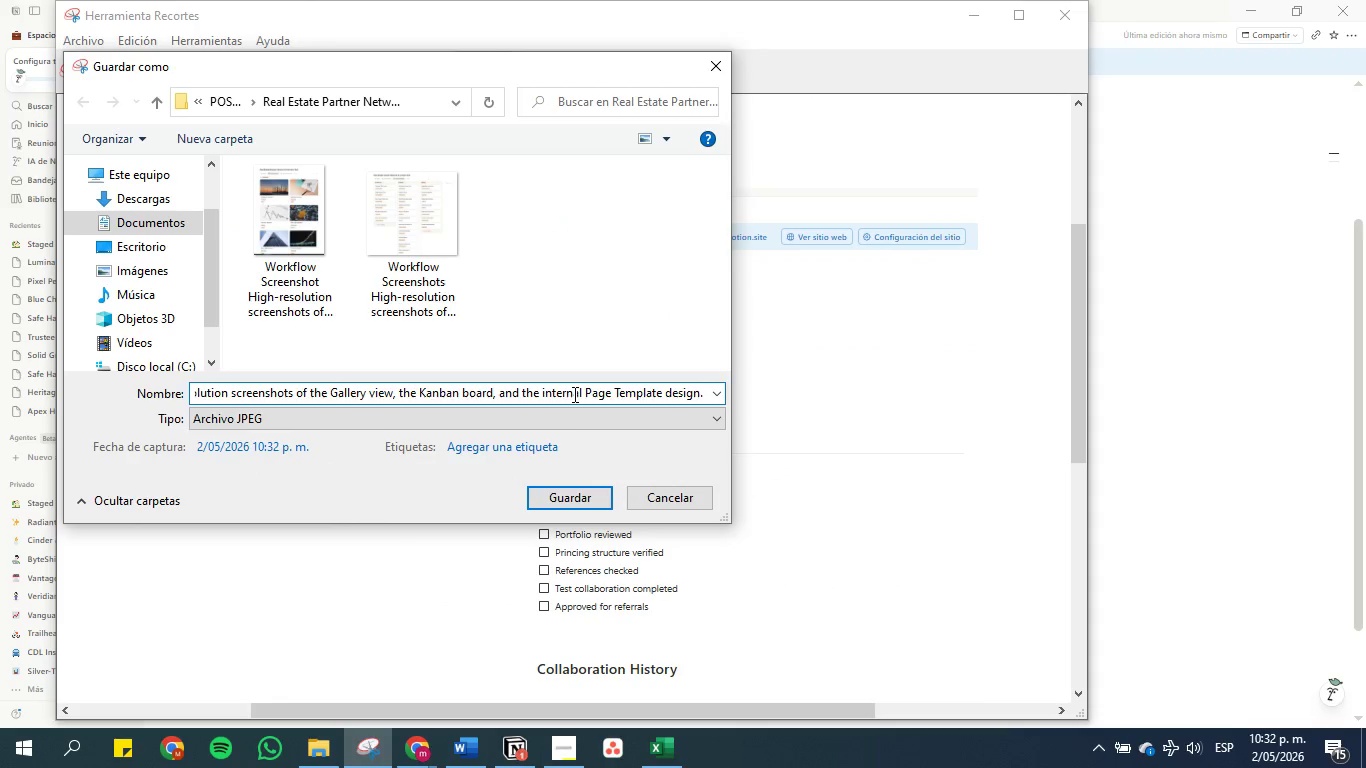 
left_click_drag(start_coordinate=[518, 395], to_coordinate=[311, 393])
 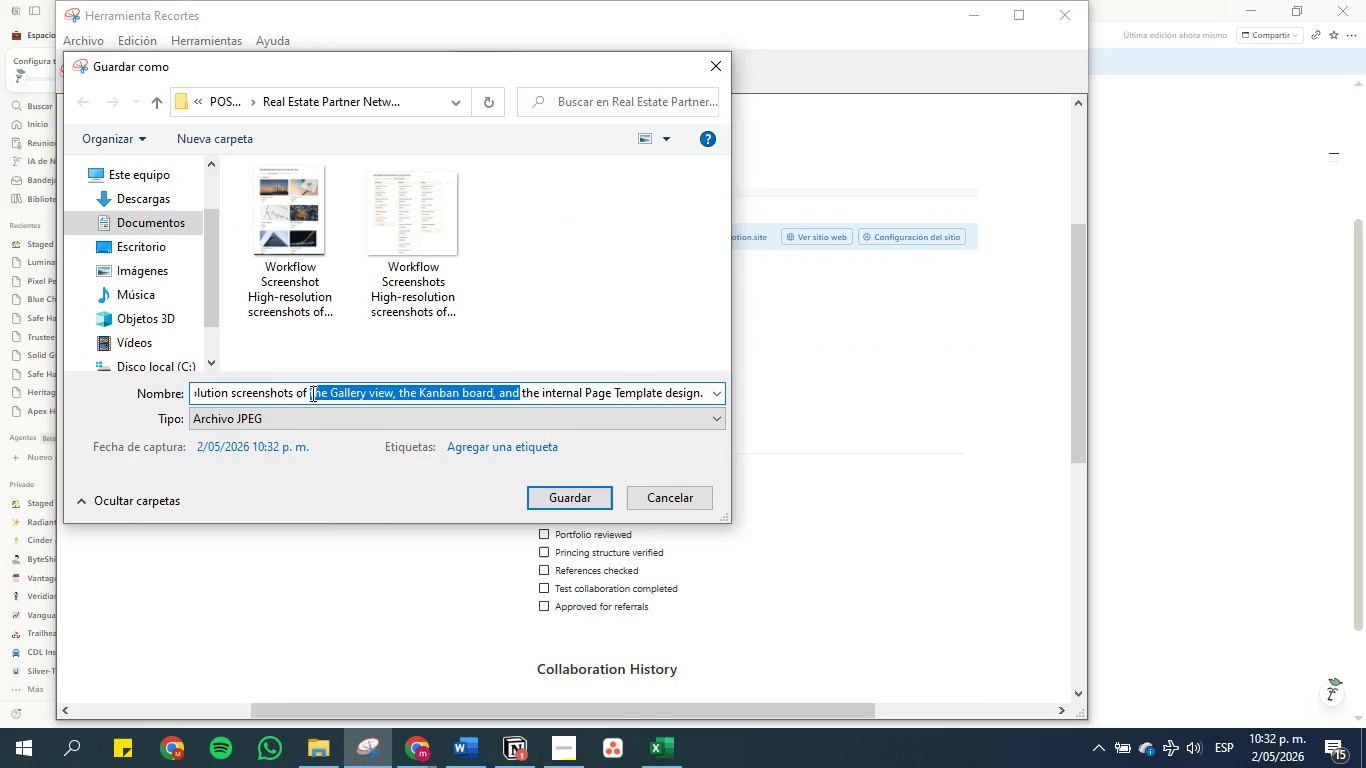 
key(Backspace)
 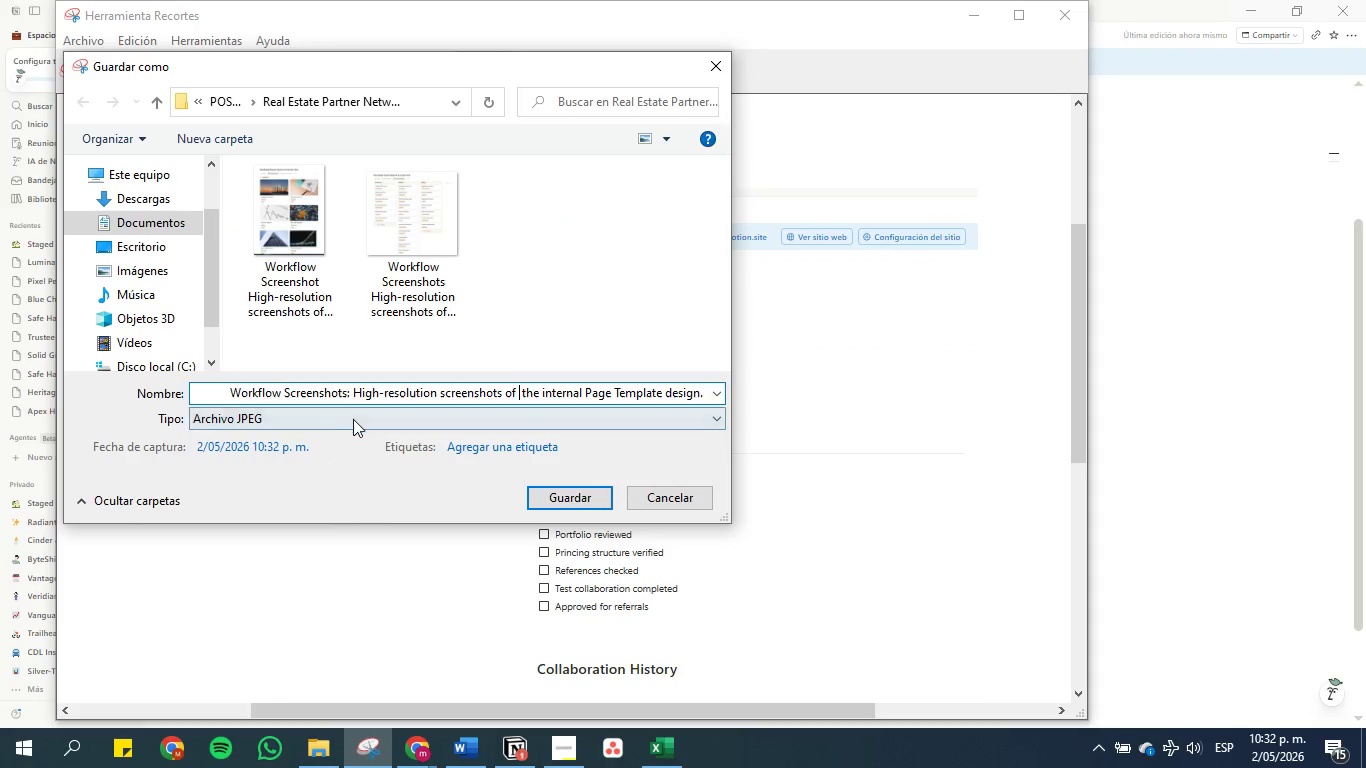 
key(Space)
 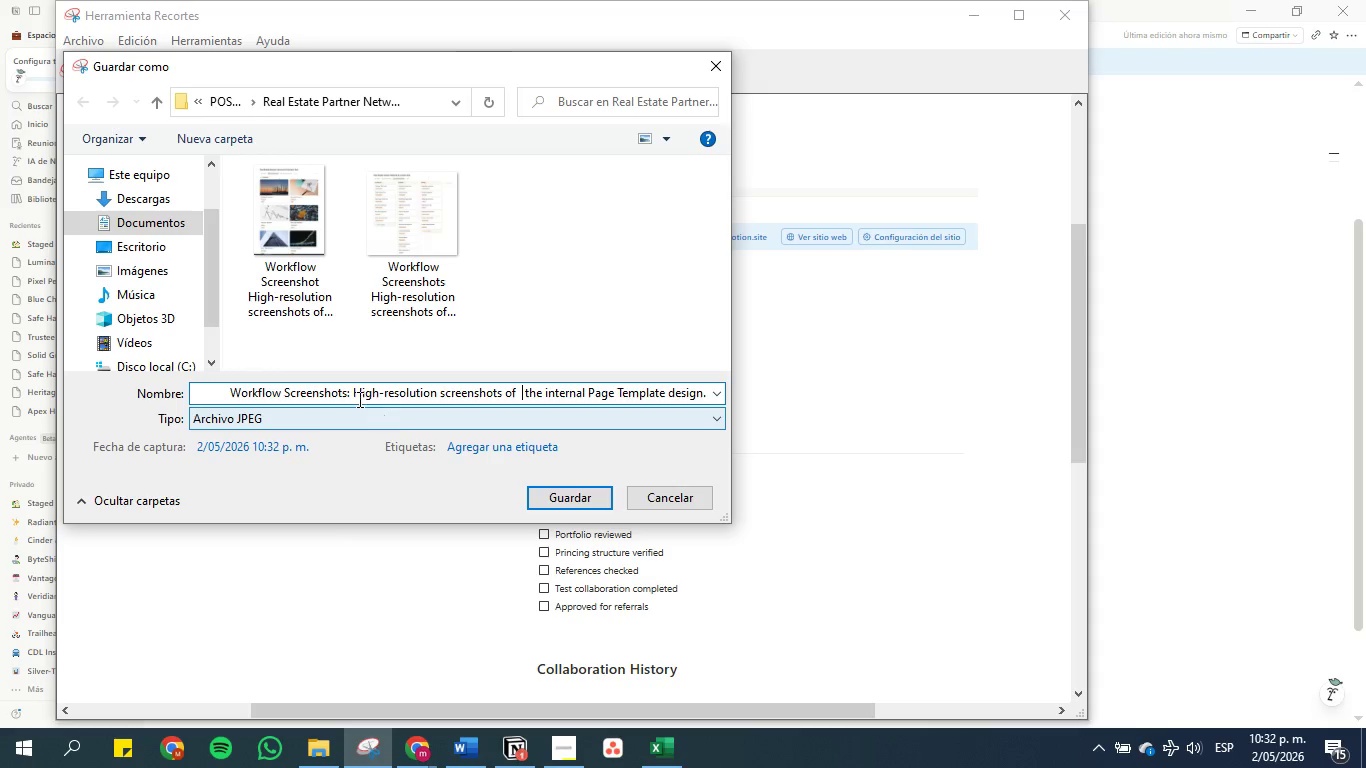 
left_click([348, 395])
 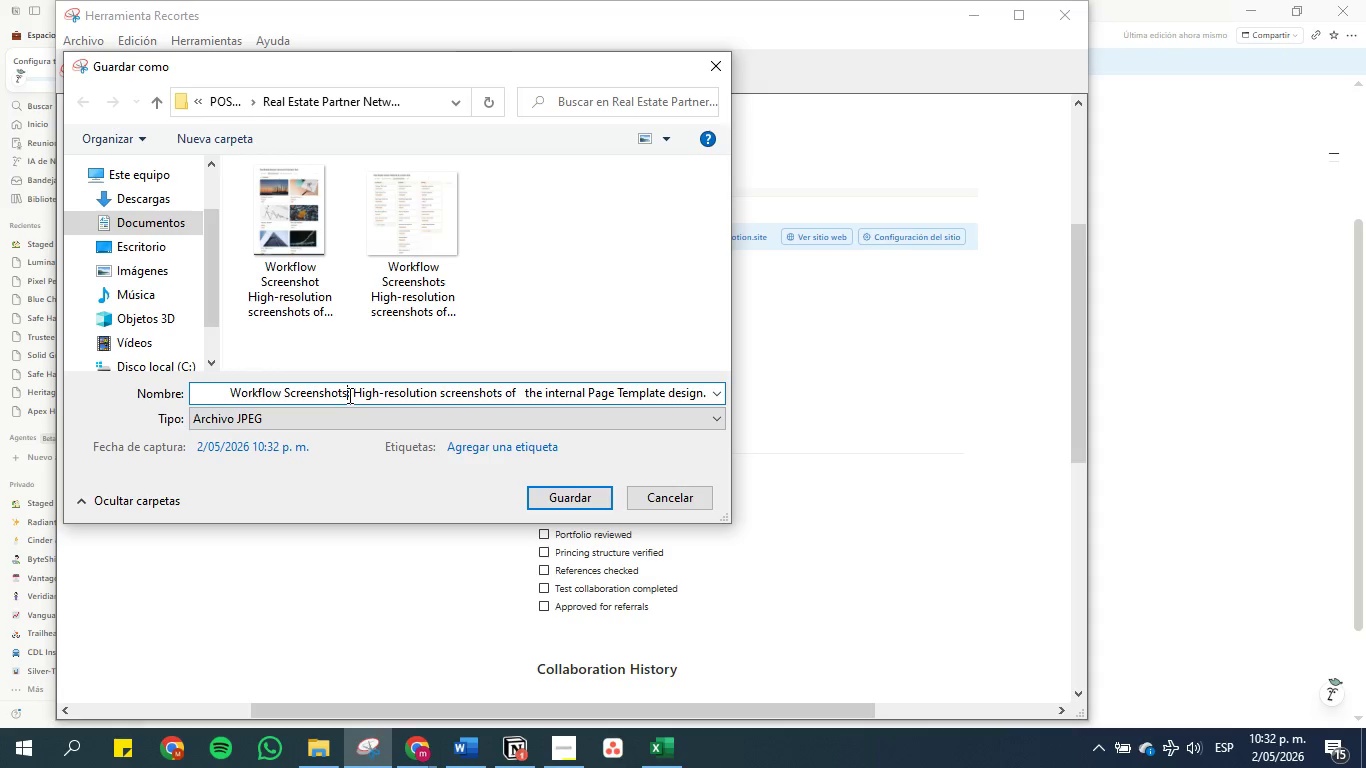 
left_click([348, 395])
 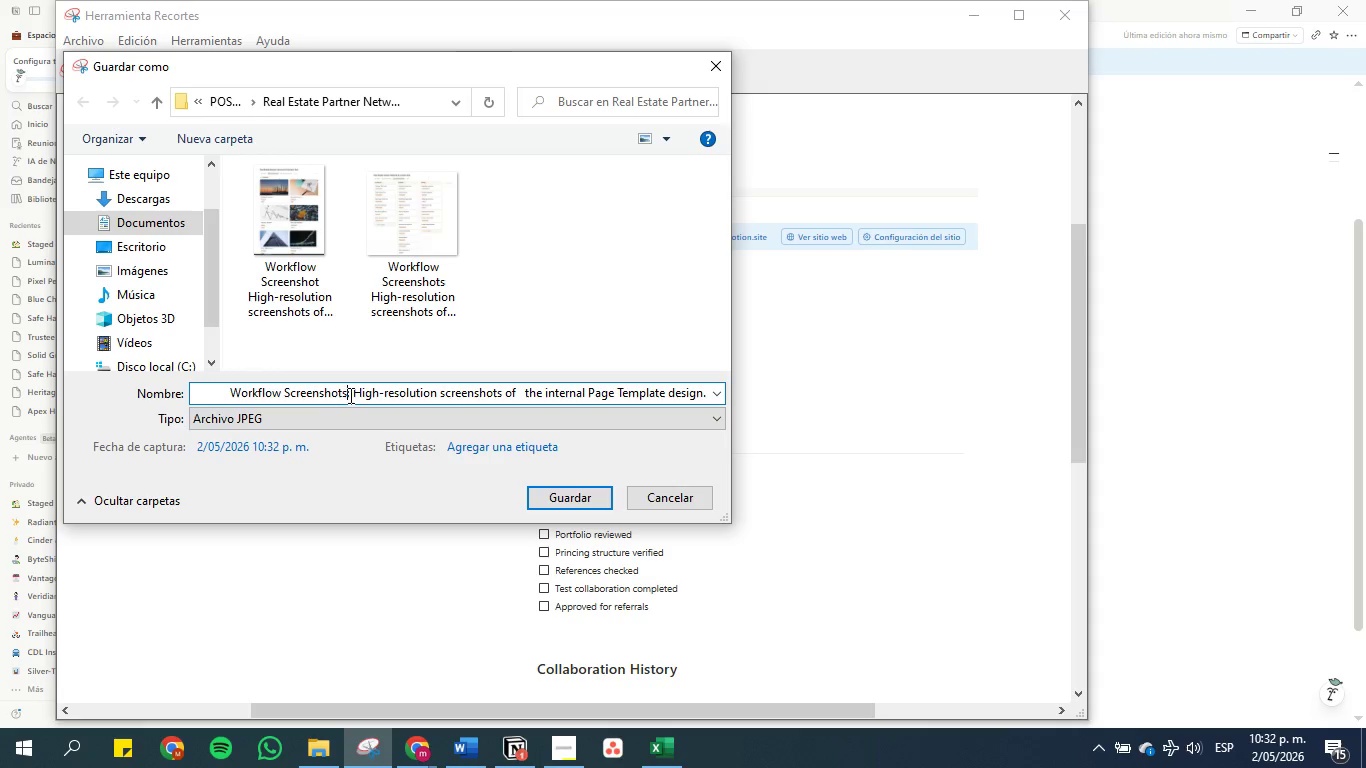 
left_click([350, 395])
 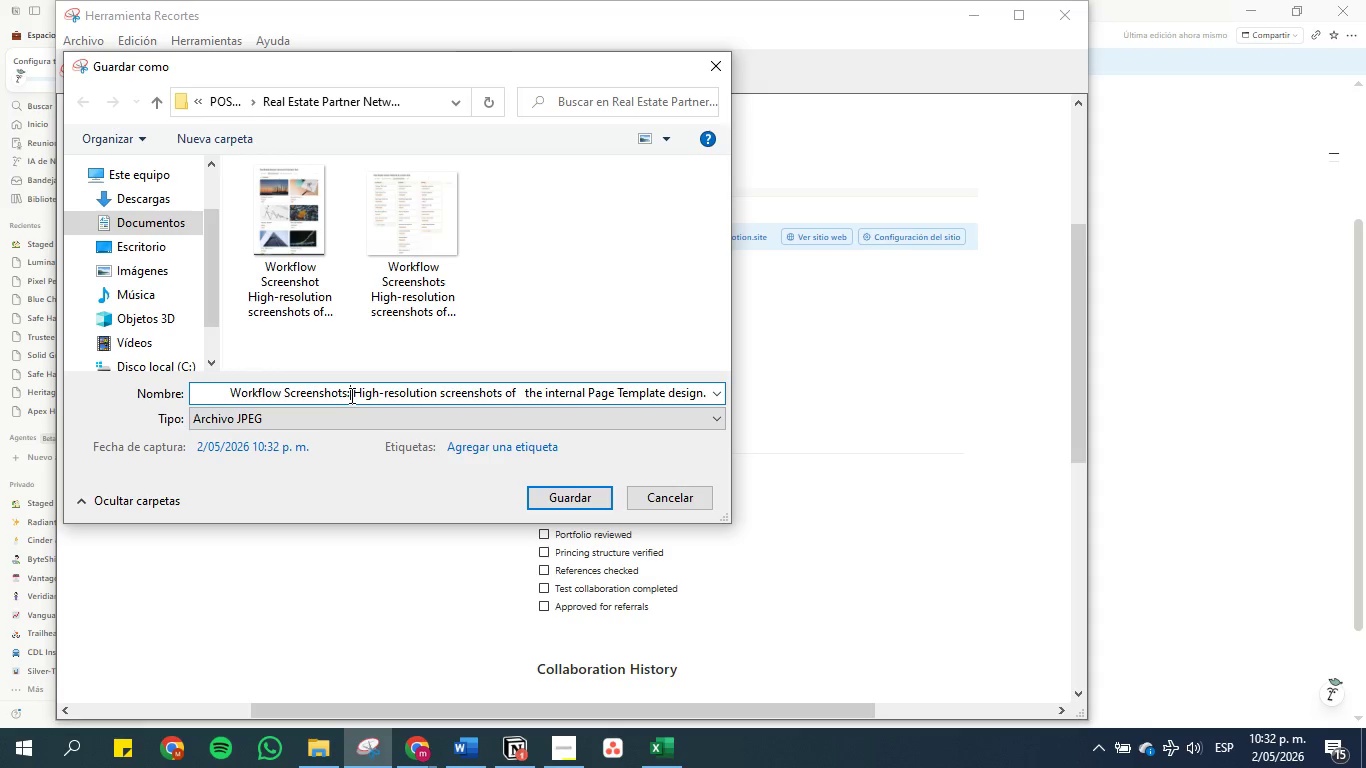 
key(Backspace)
 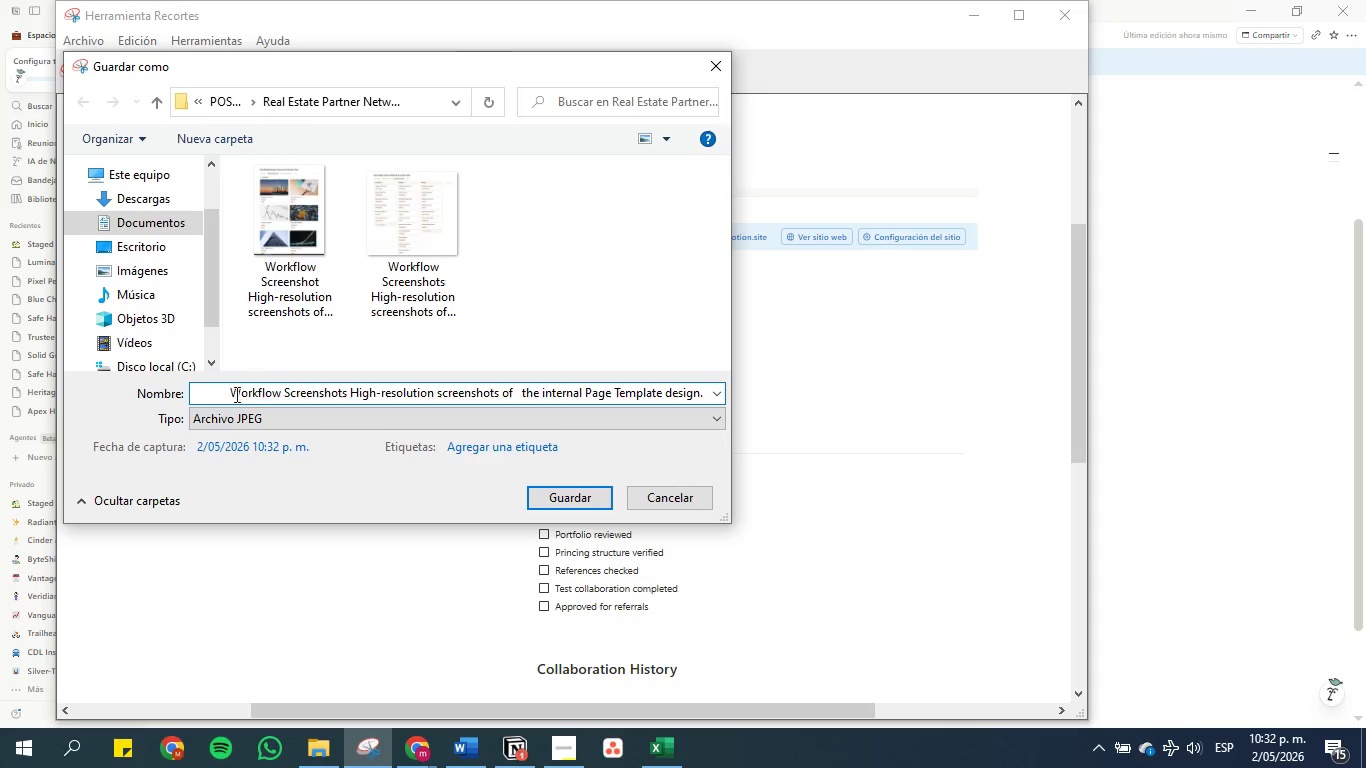 
left_click([231, 394])
 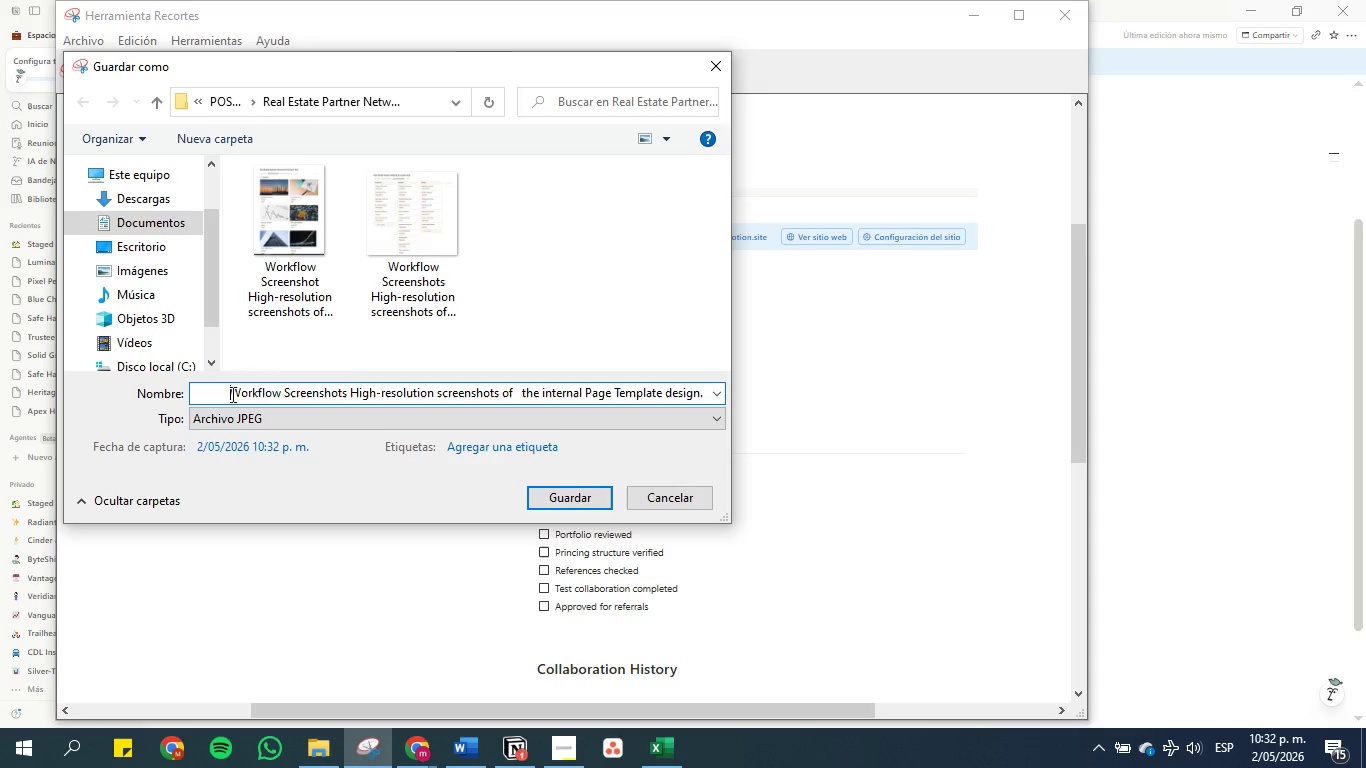 
key(Backspace)
 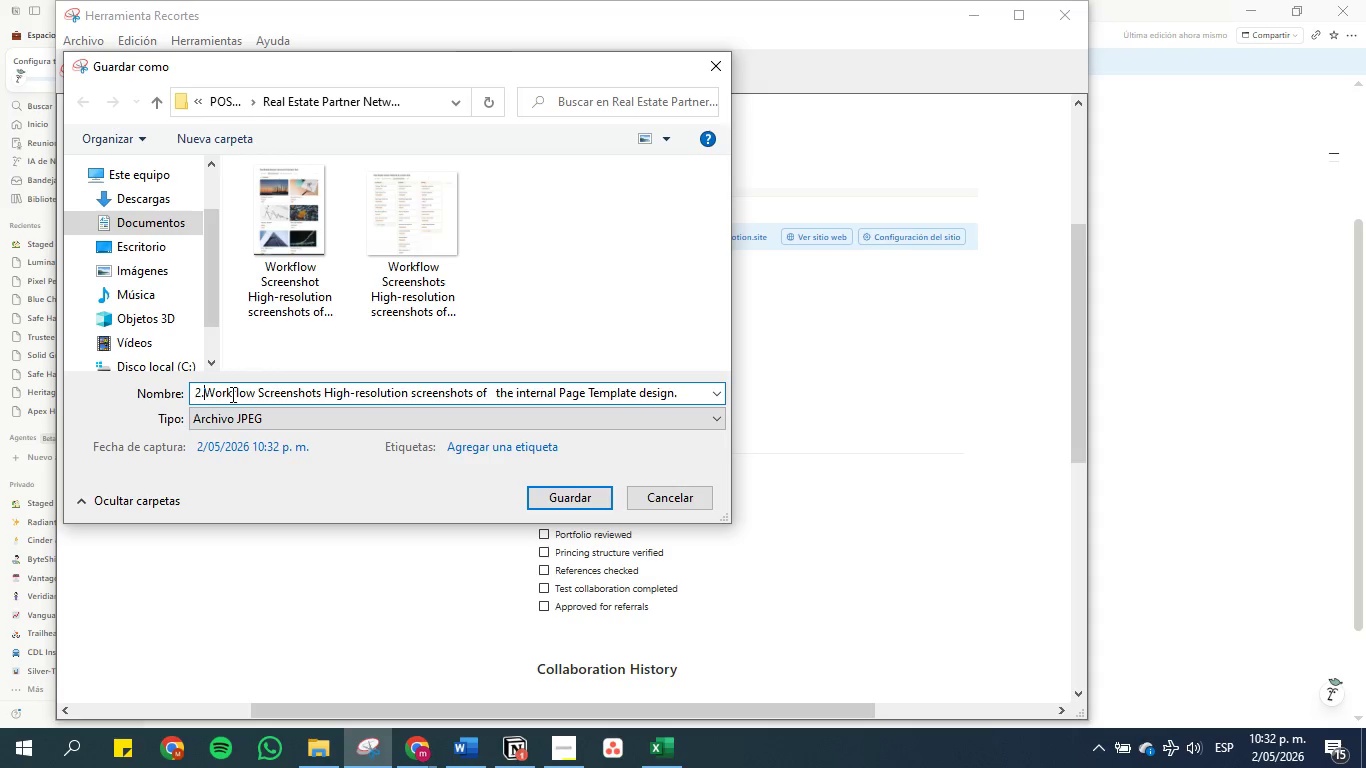 
key(Backspace)
 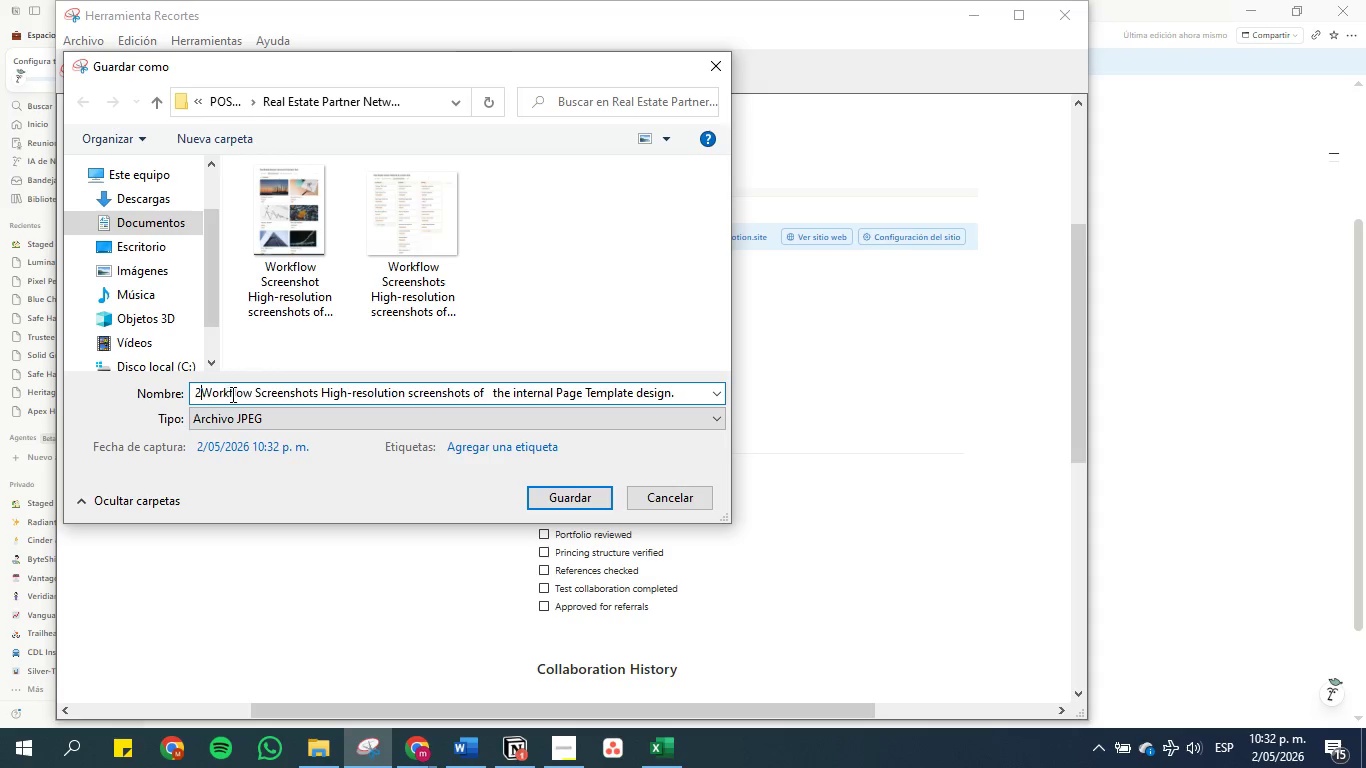 
key(Backspace)
 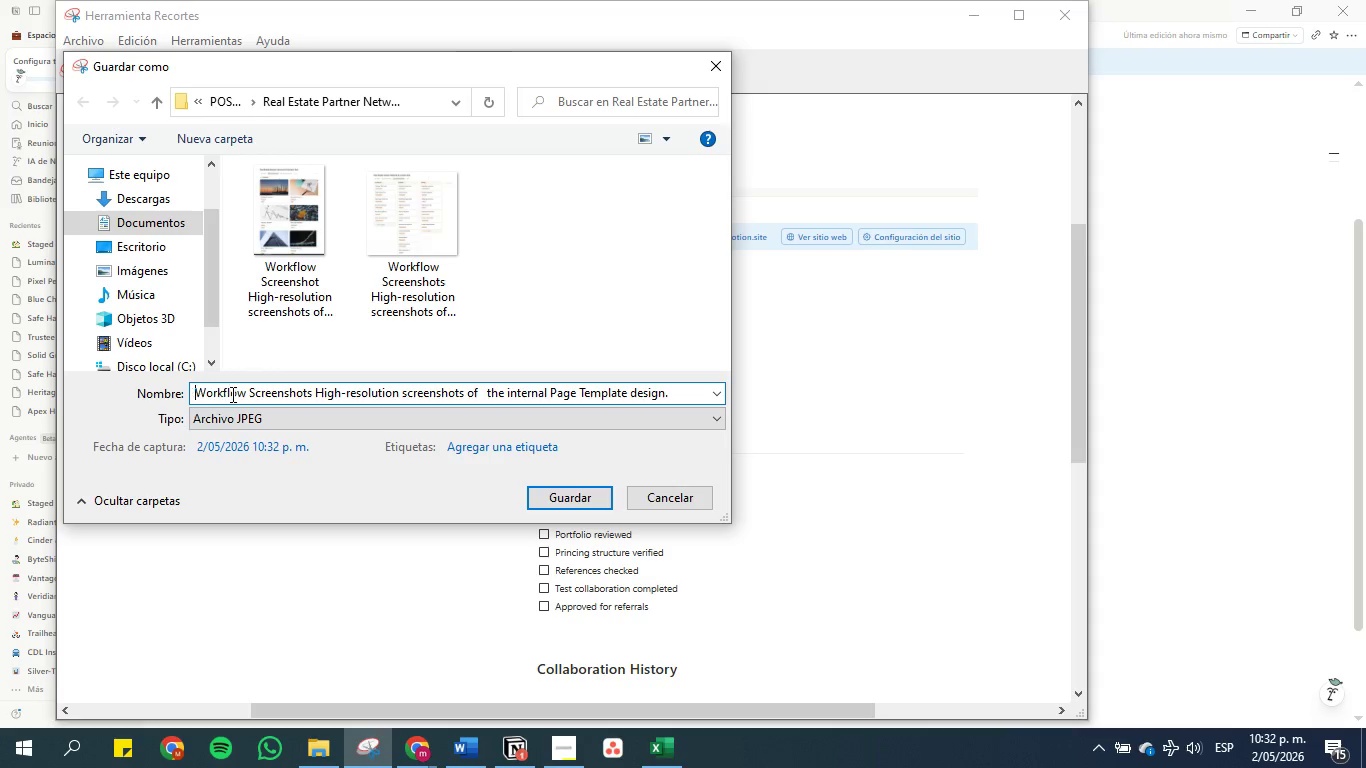 
key(Backspace)
 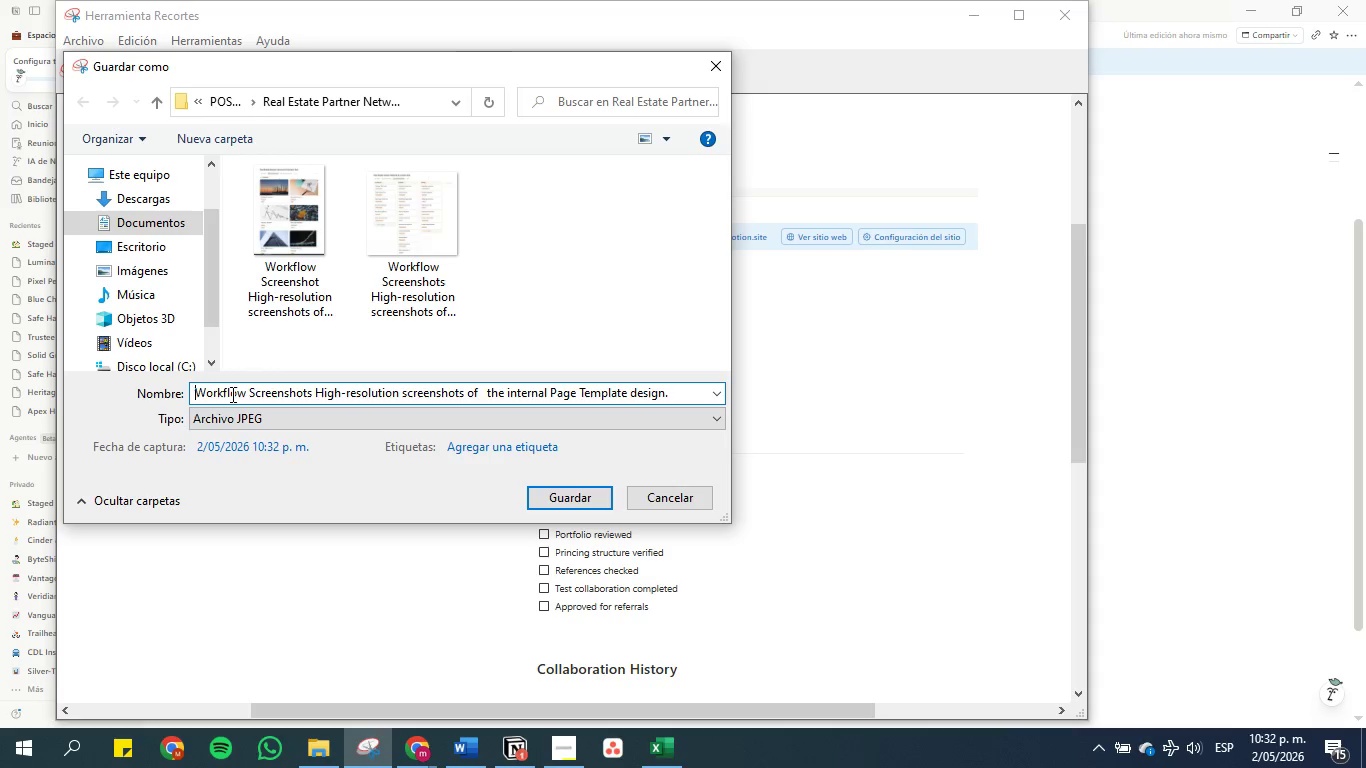 
key(Backspace)
 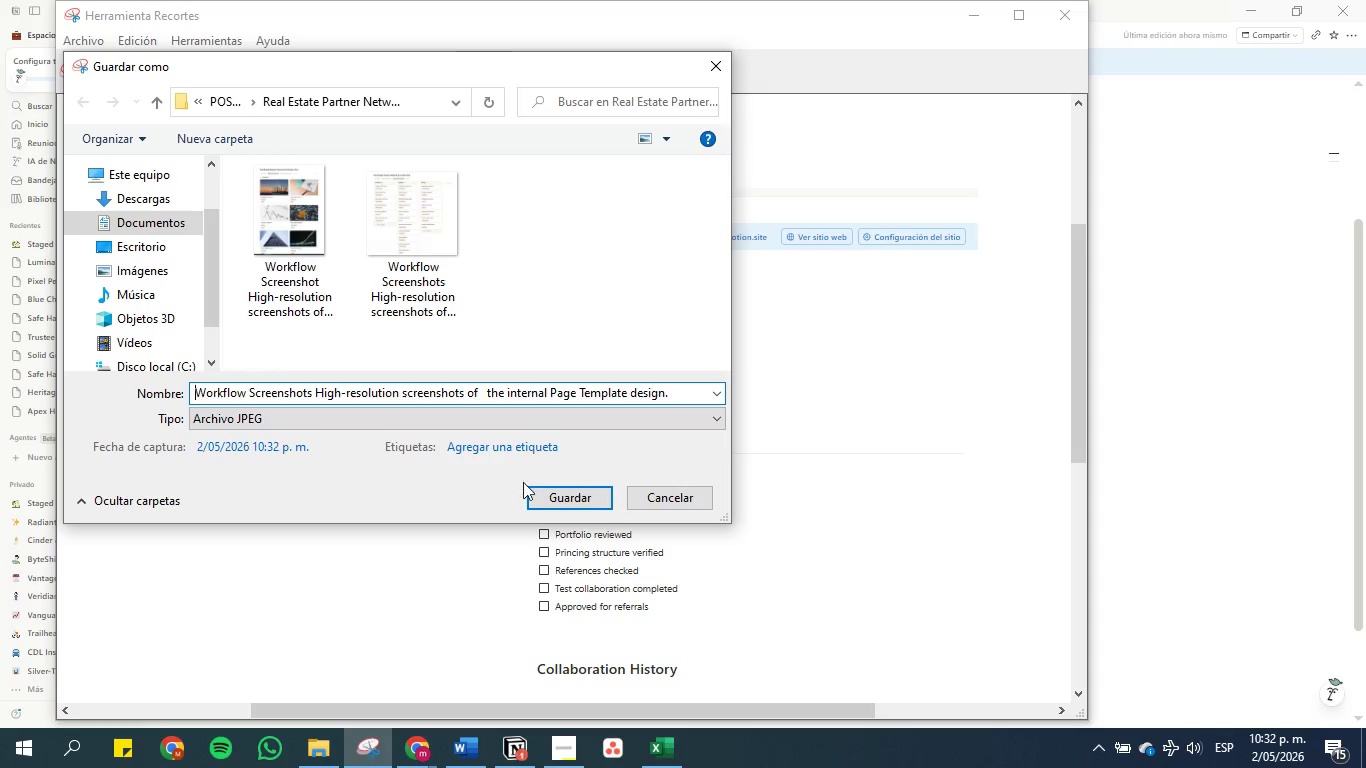 
left_click([547, 503])
 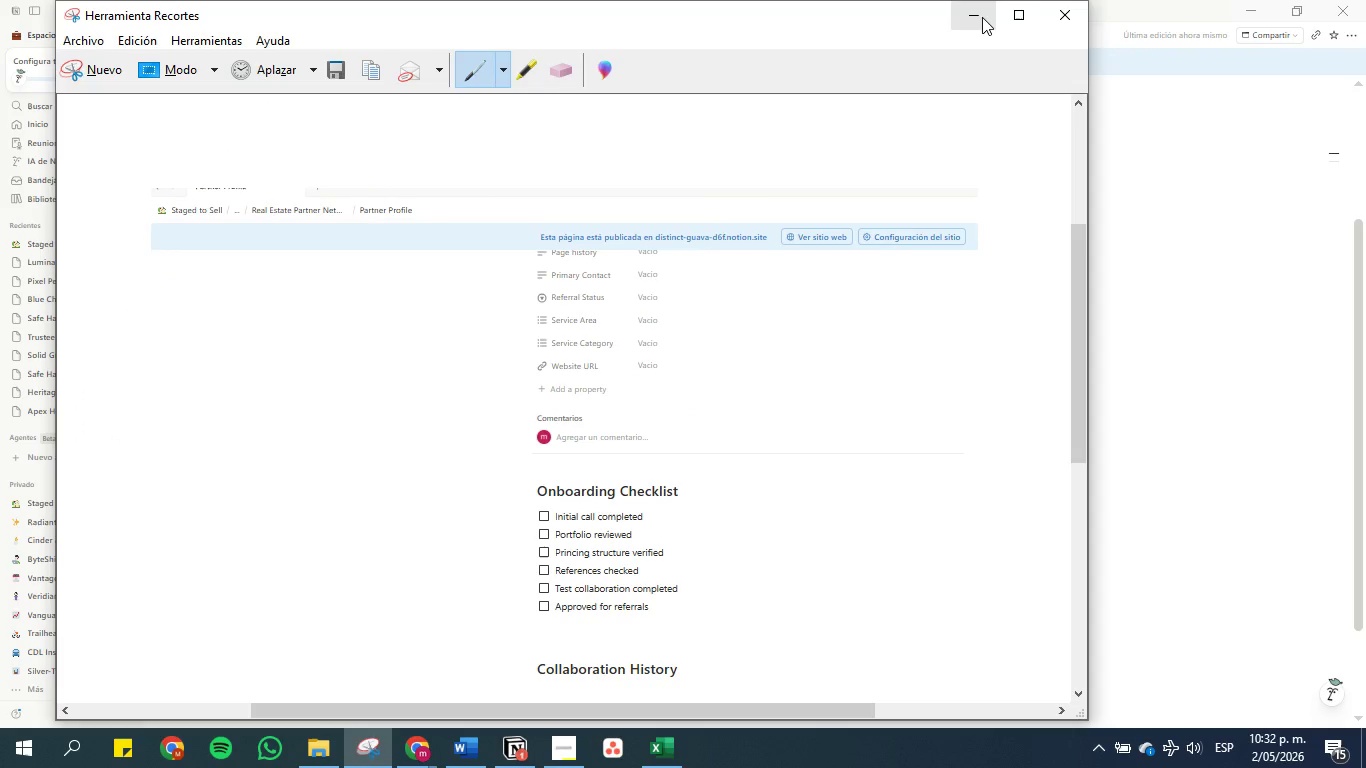 
scroll: coordinate [757, 384], scroll_direction: down, amount: 12.0
 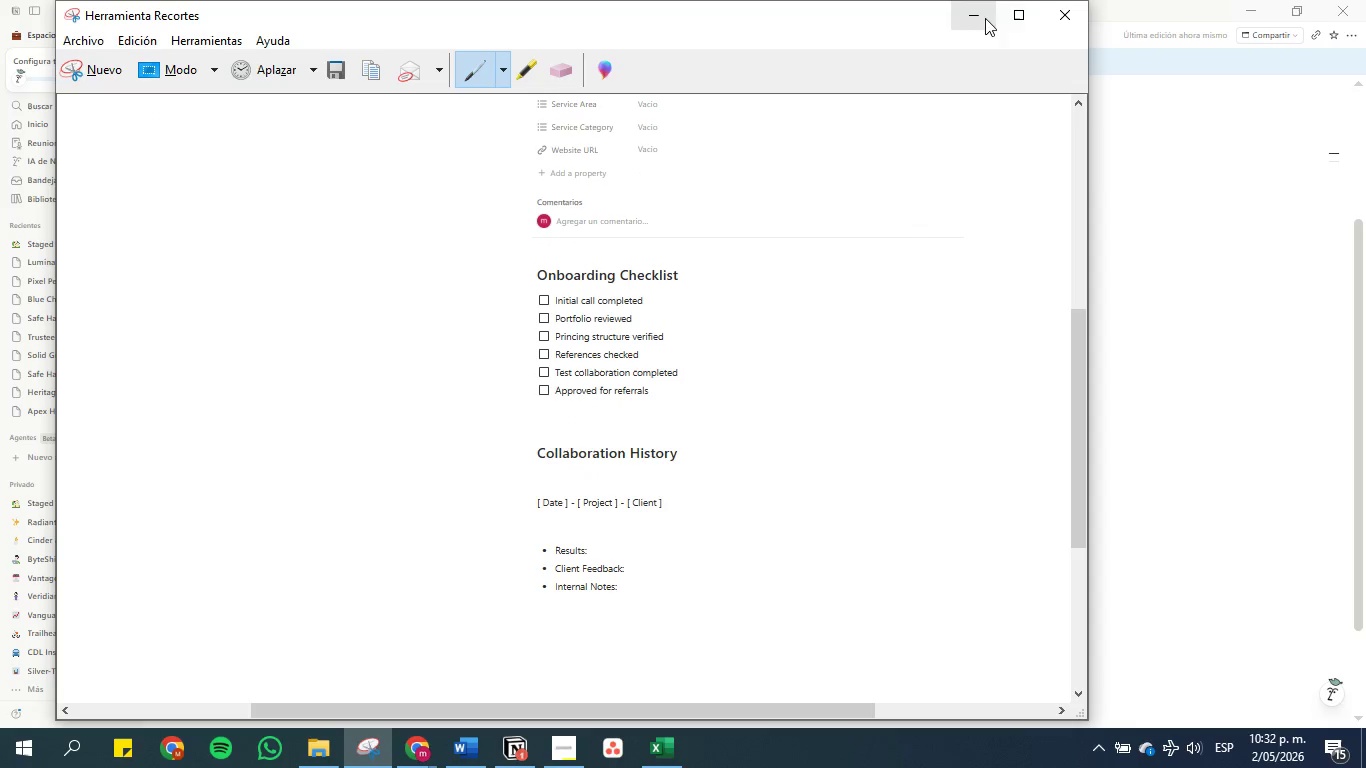 
left_click([1071, 12])
 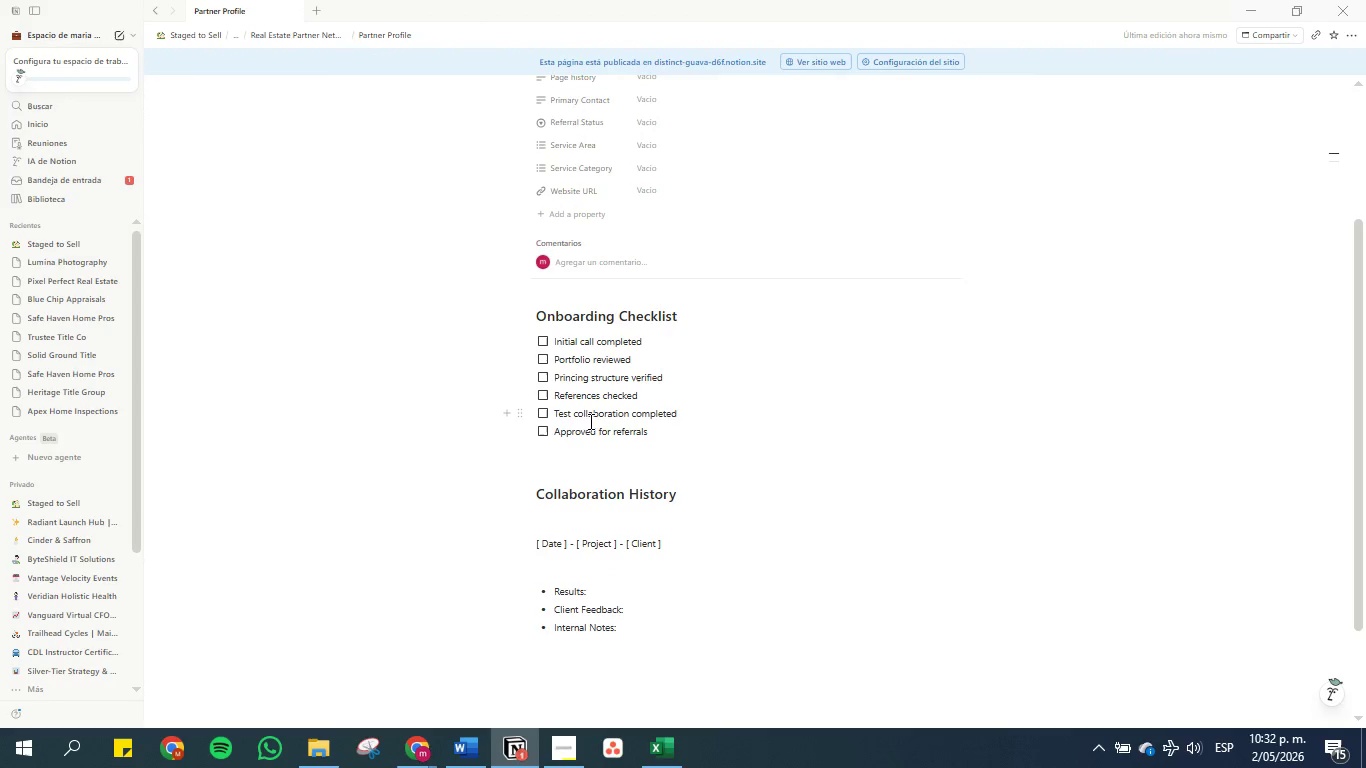 
hold_key(key=ControlLeft, duration=1.52)
scroll: coordinate [634, 457], scroll_direction: up, amount: 2.0
 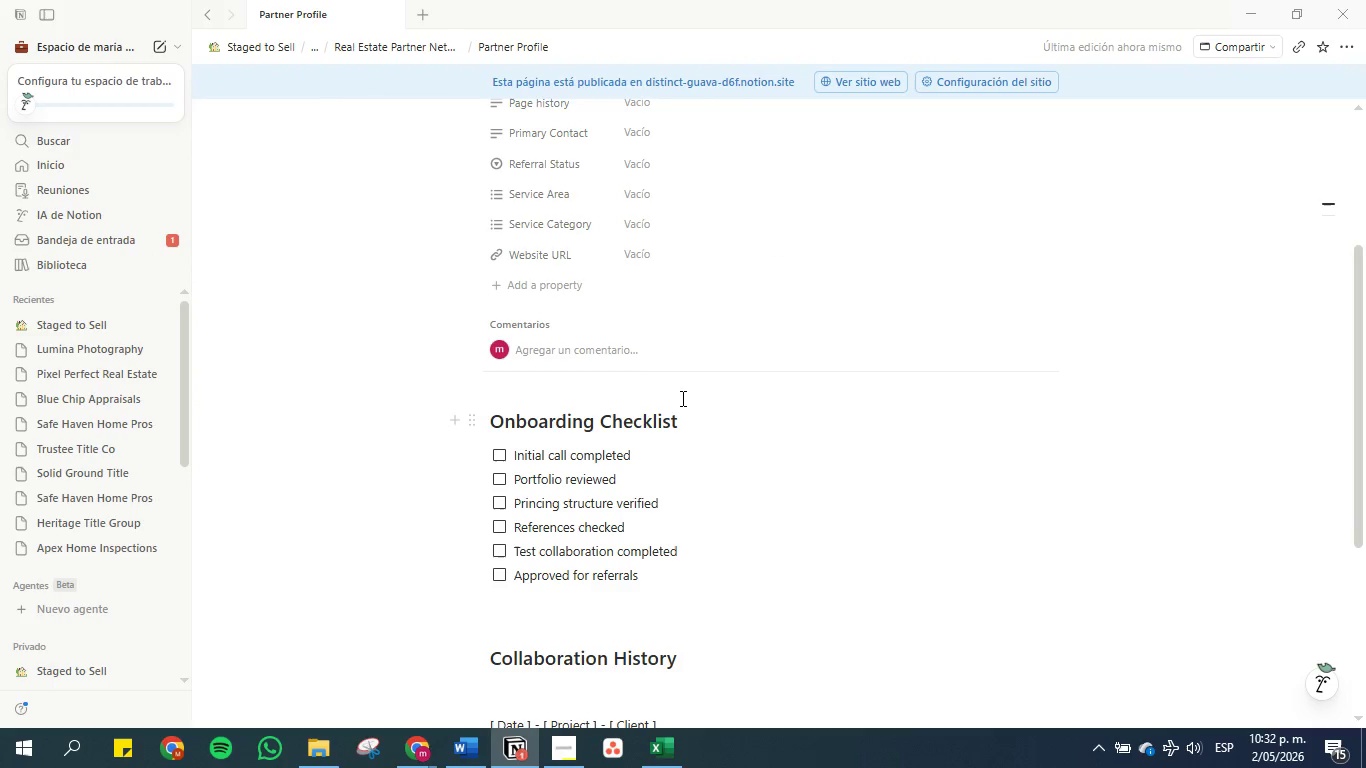 
hold_key(key=ControlLeft, duration=1.51)
 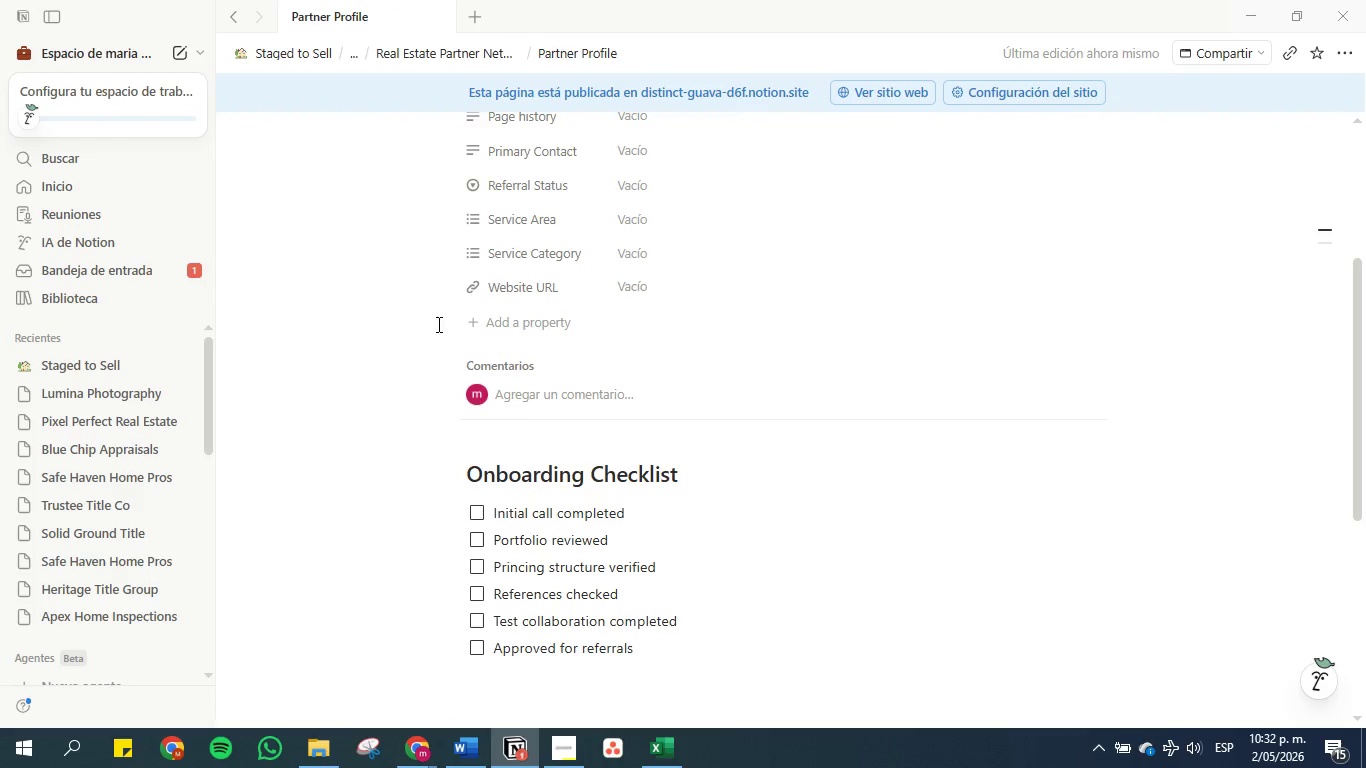 
scroll: coordinate [681, 398], scroll_direction: up, amount: 2.0
 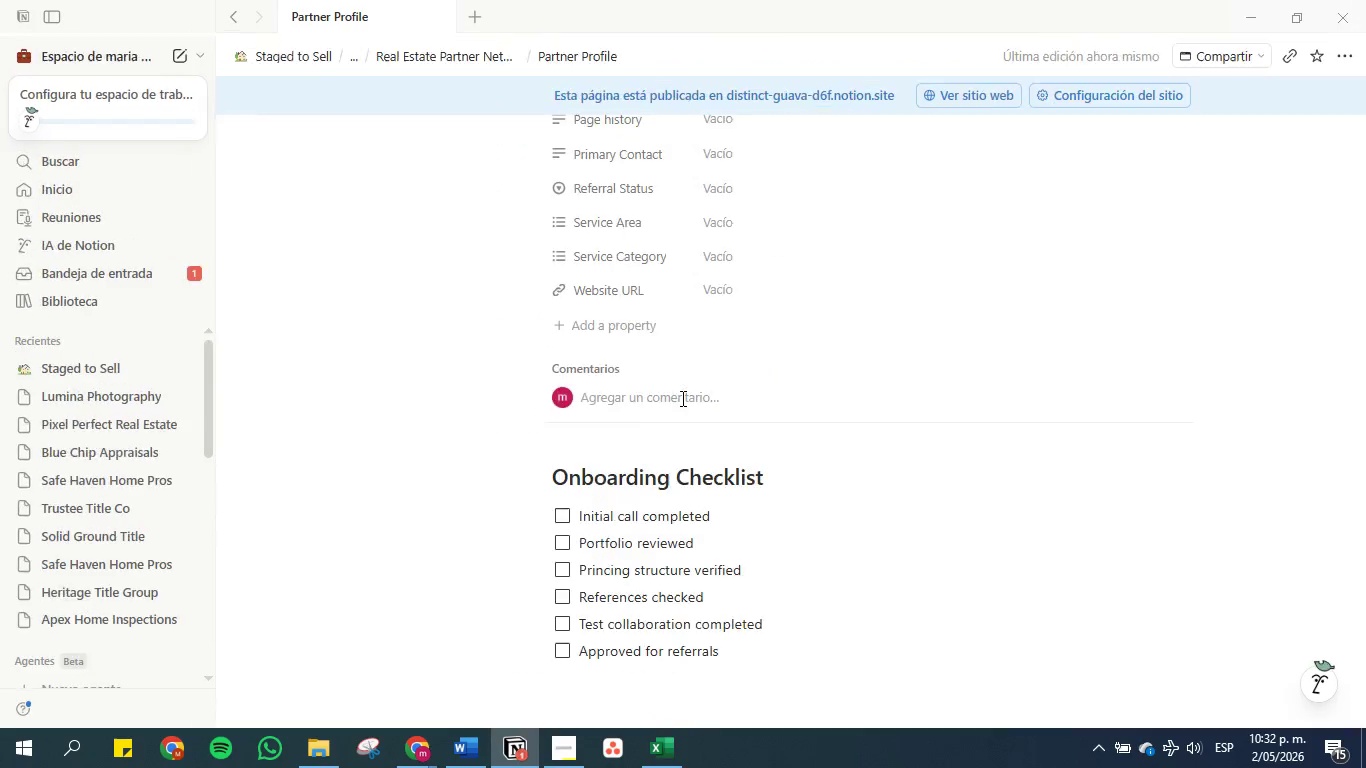 
scroll: coordinate [681, 398], scroll_direction: down, amount: 1.0
 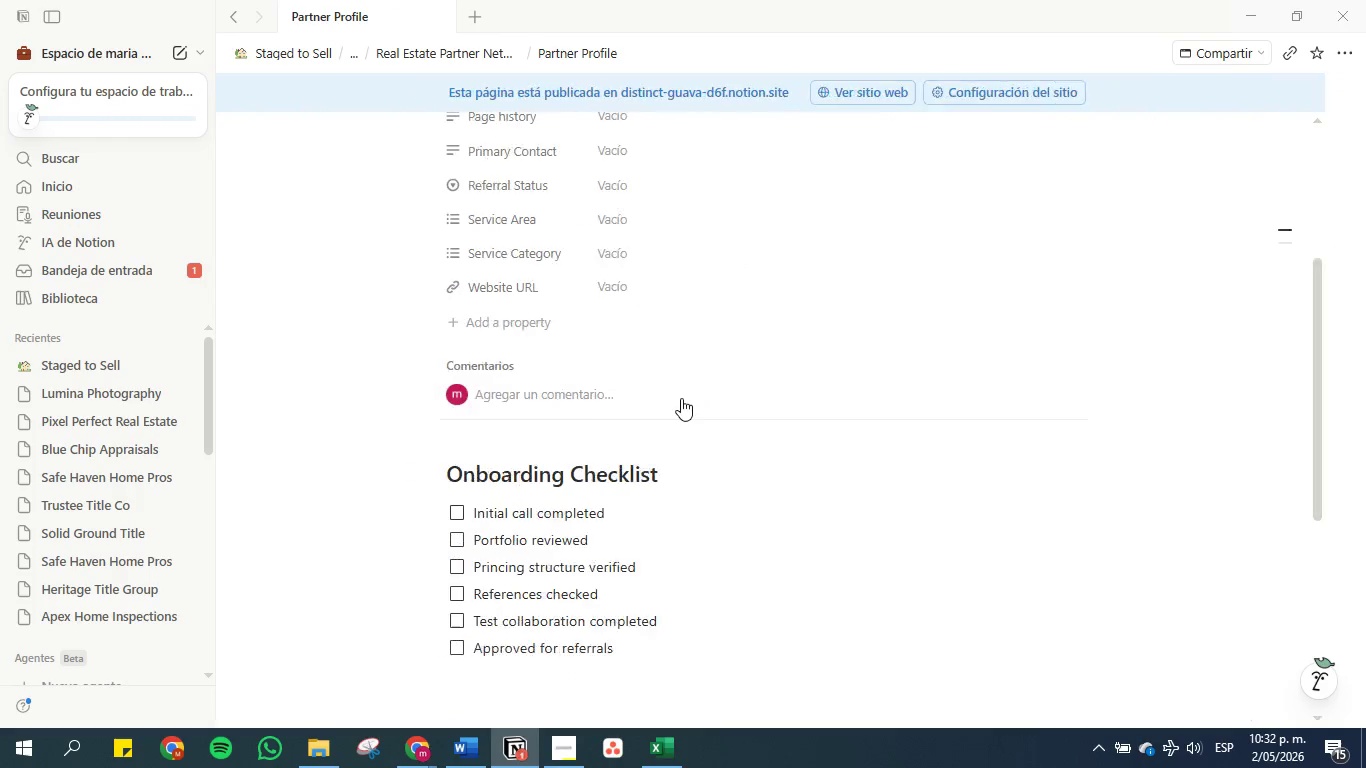 
key(Control+ControlLeft)
 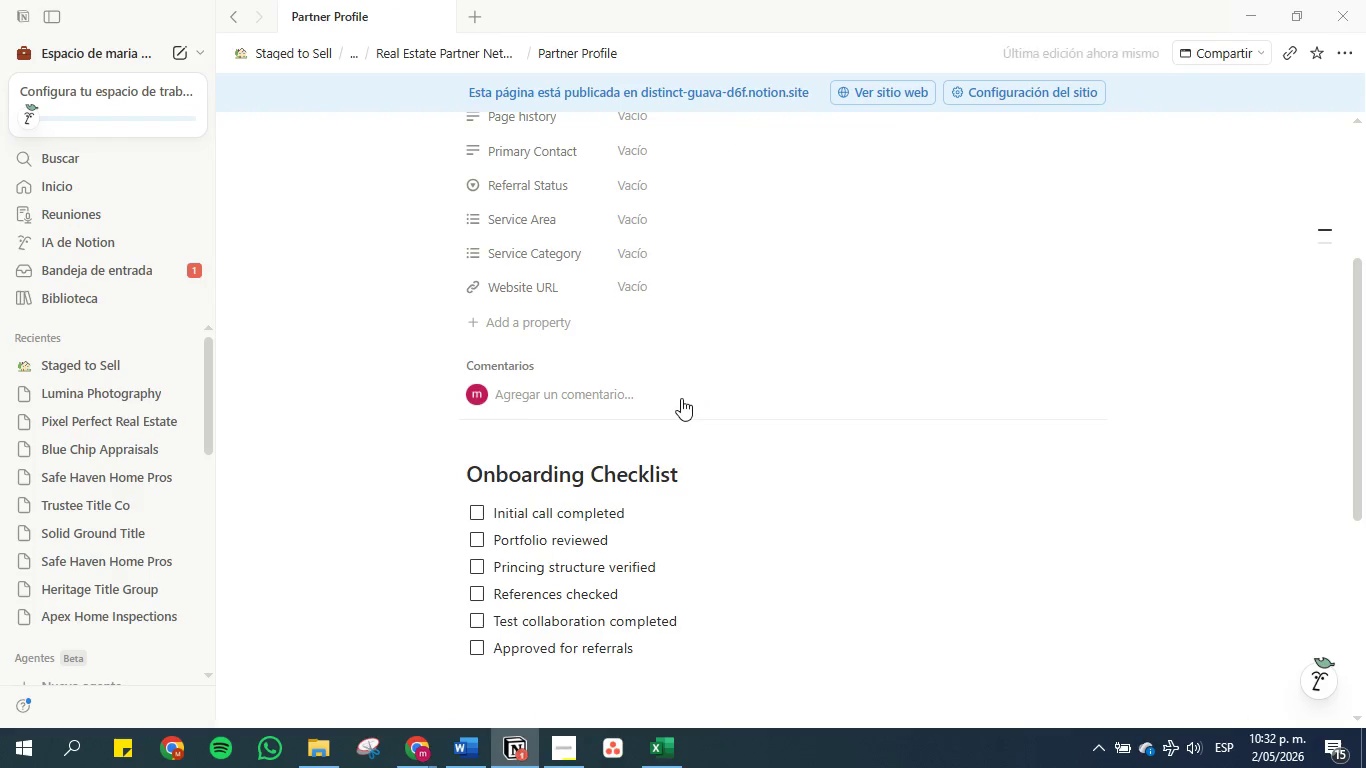 
key(Control+ControlLeft)
 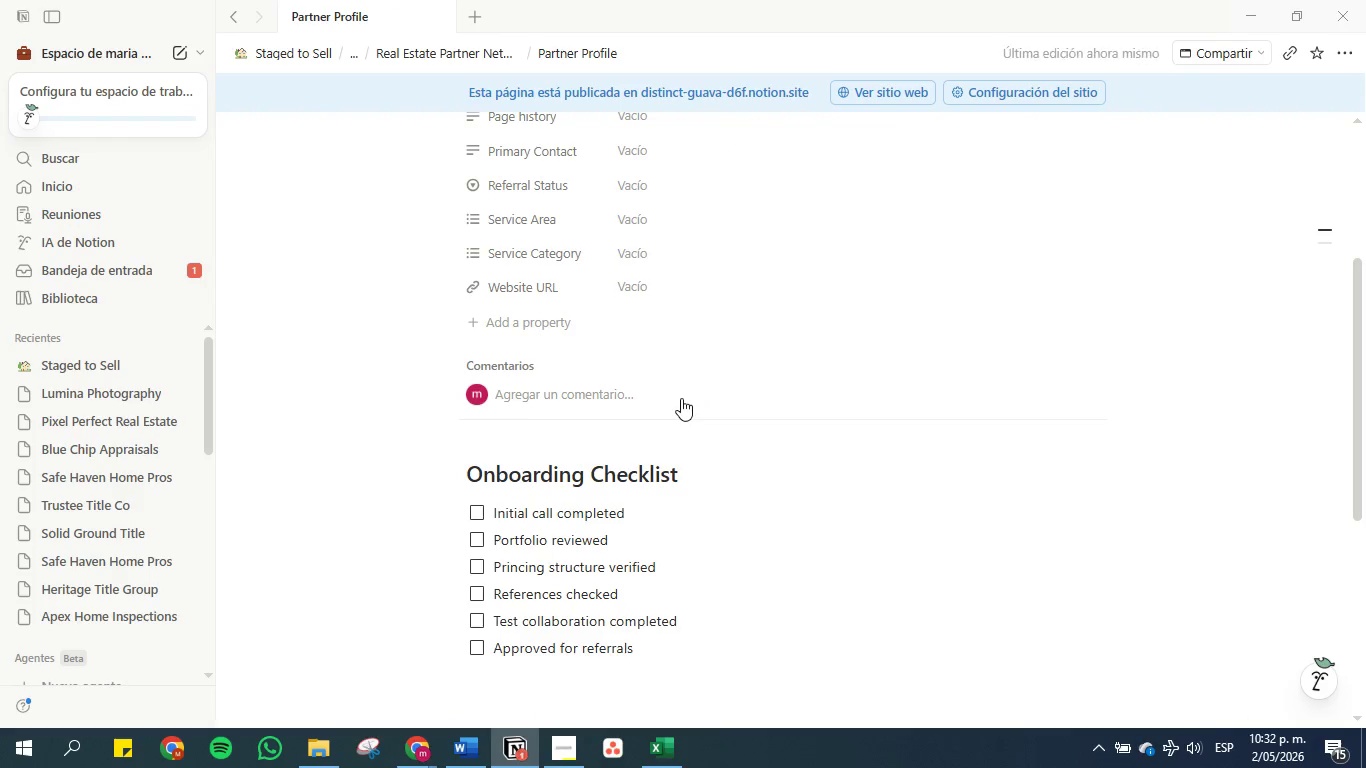 
key(Control+ControlLeft)
 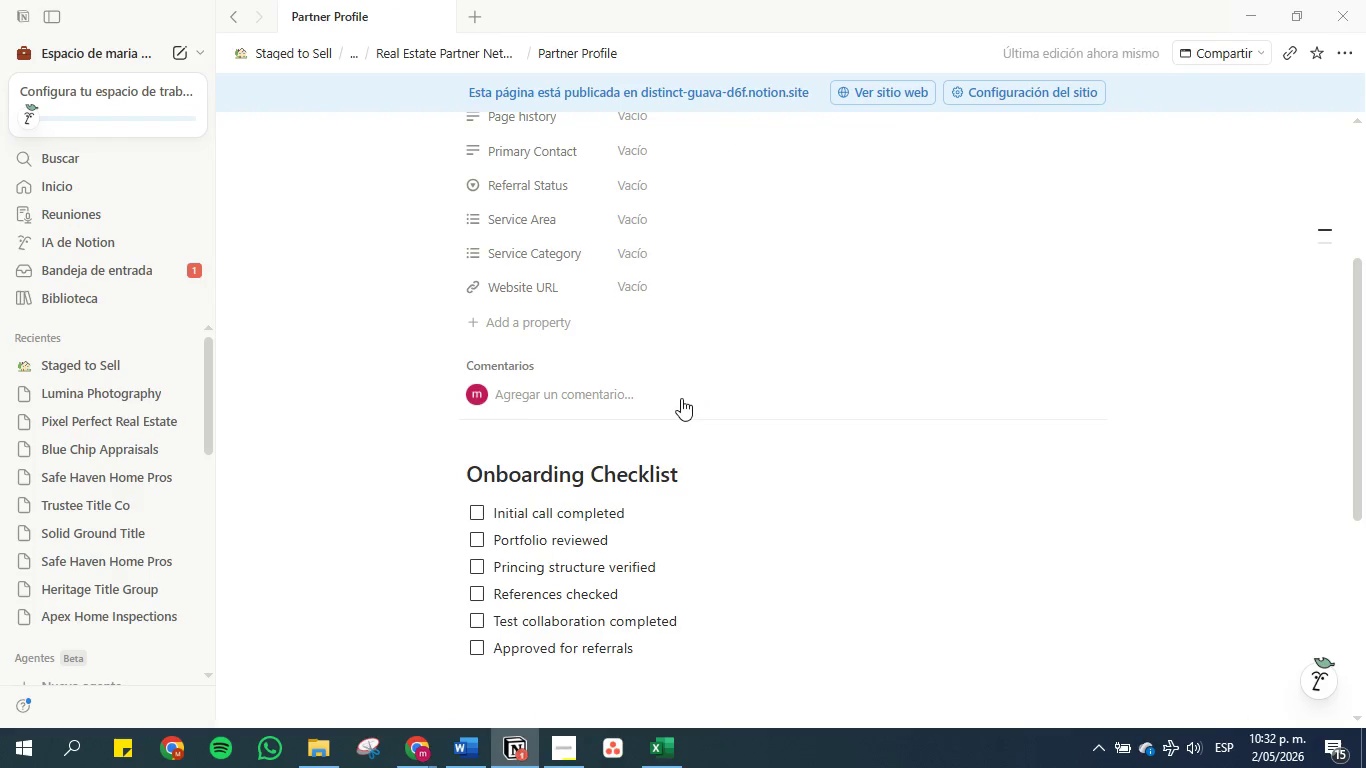 
key(Control+ControlLeft)
 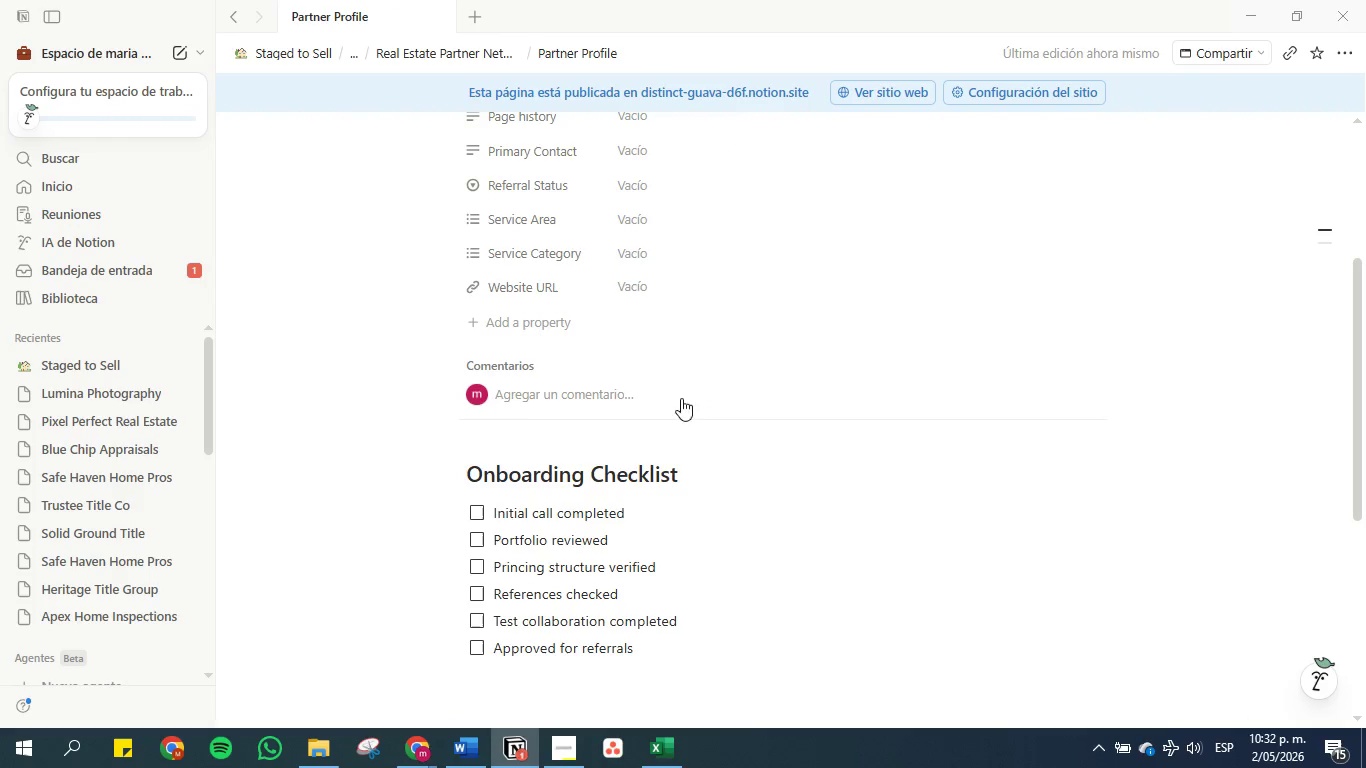 
key(Control+ControlLeft)
 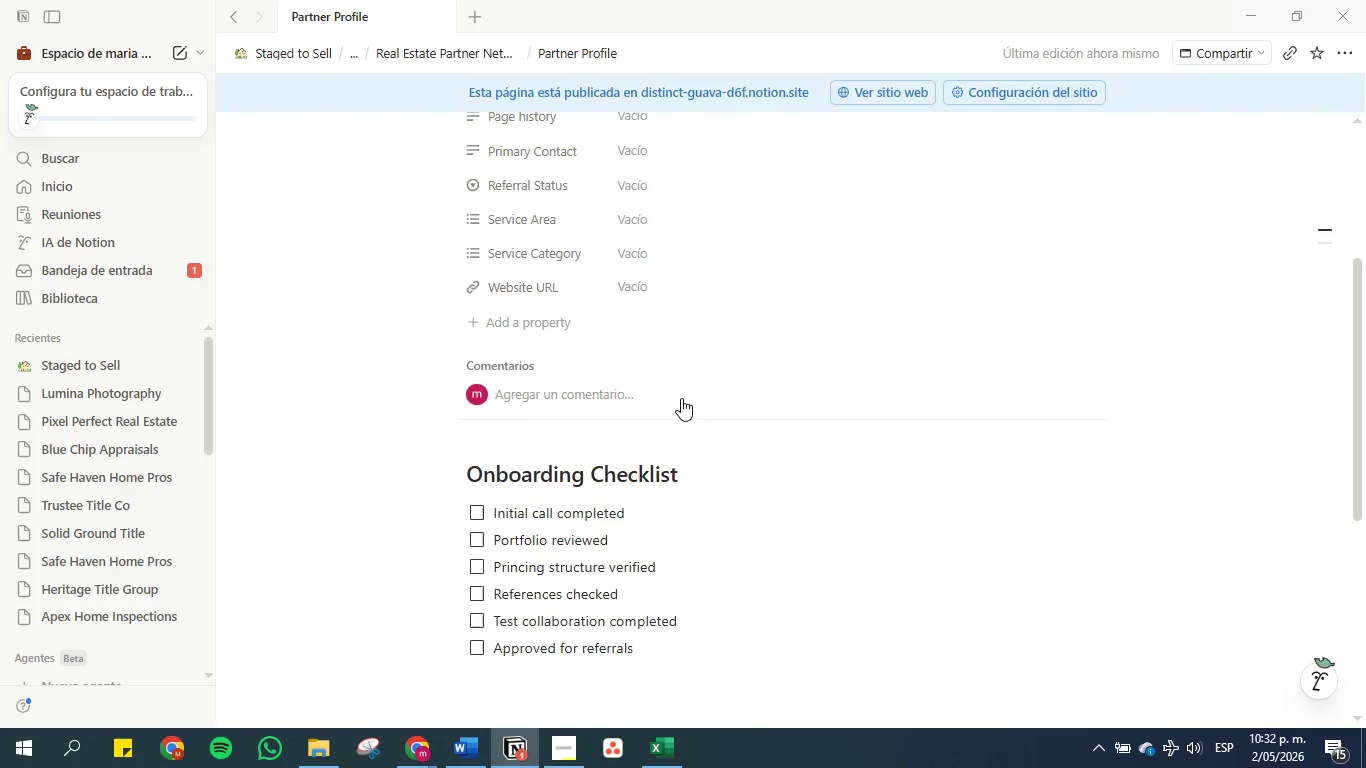 
key(Control+ControlLeft)
 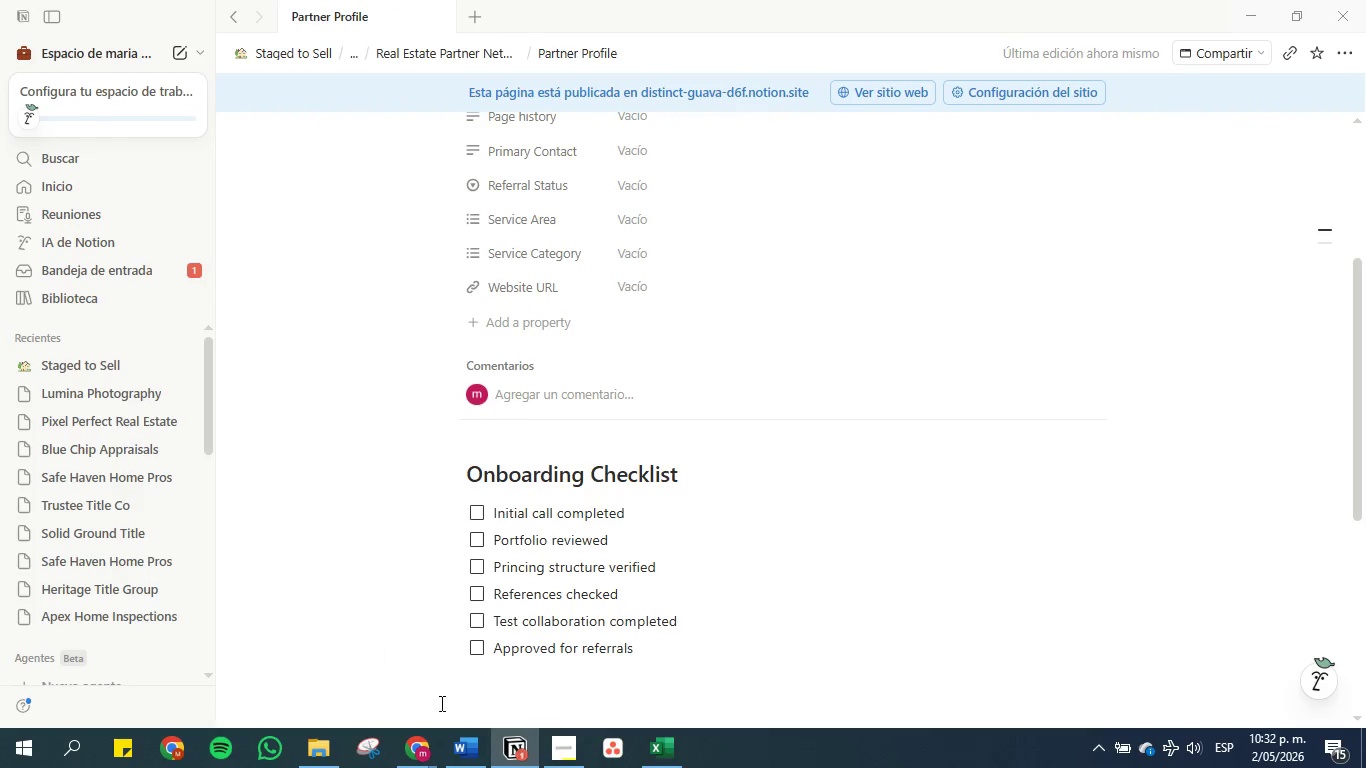 
left_click([463, 748])
 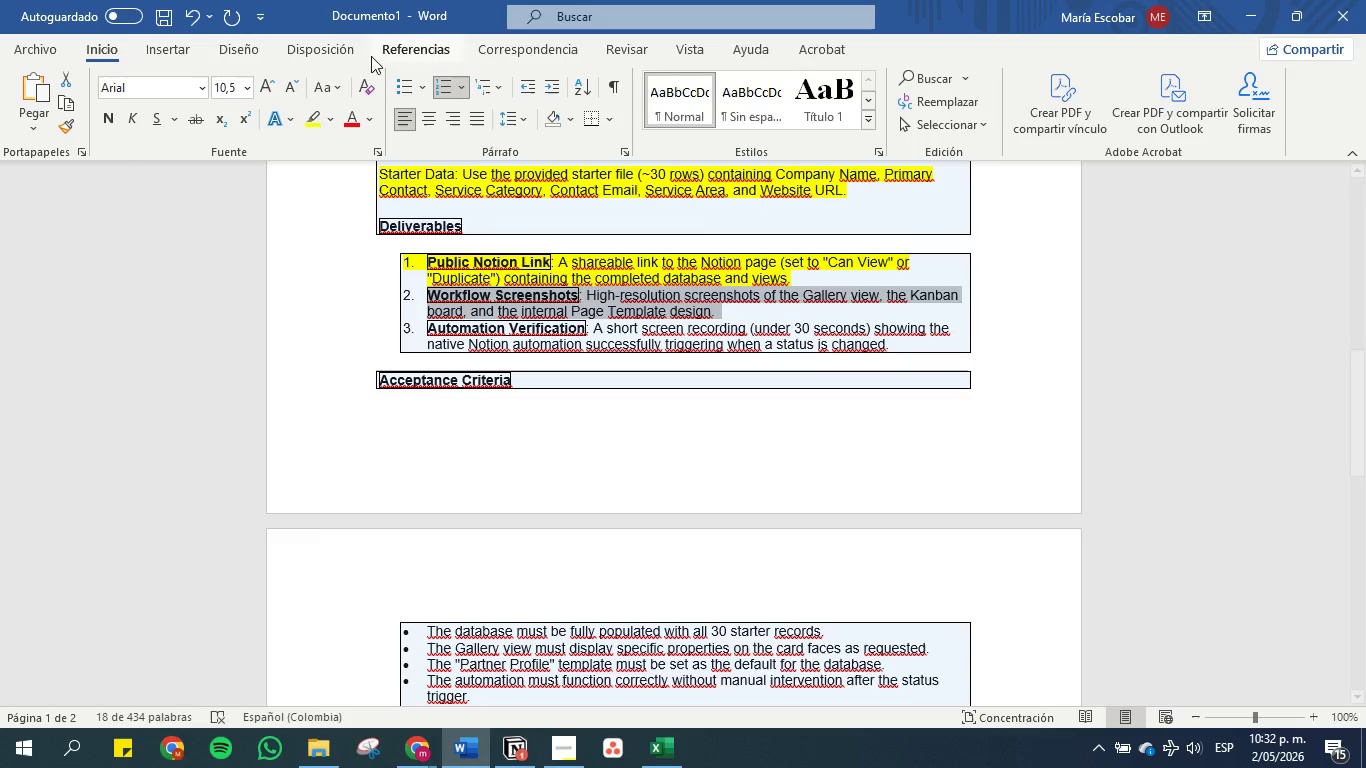 
left_click([315, 110])
 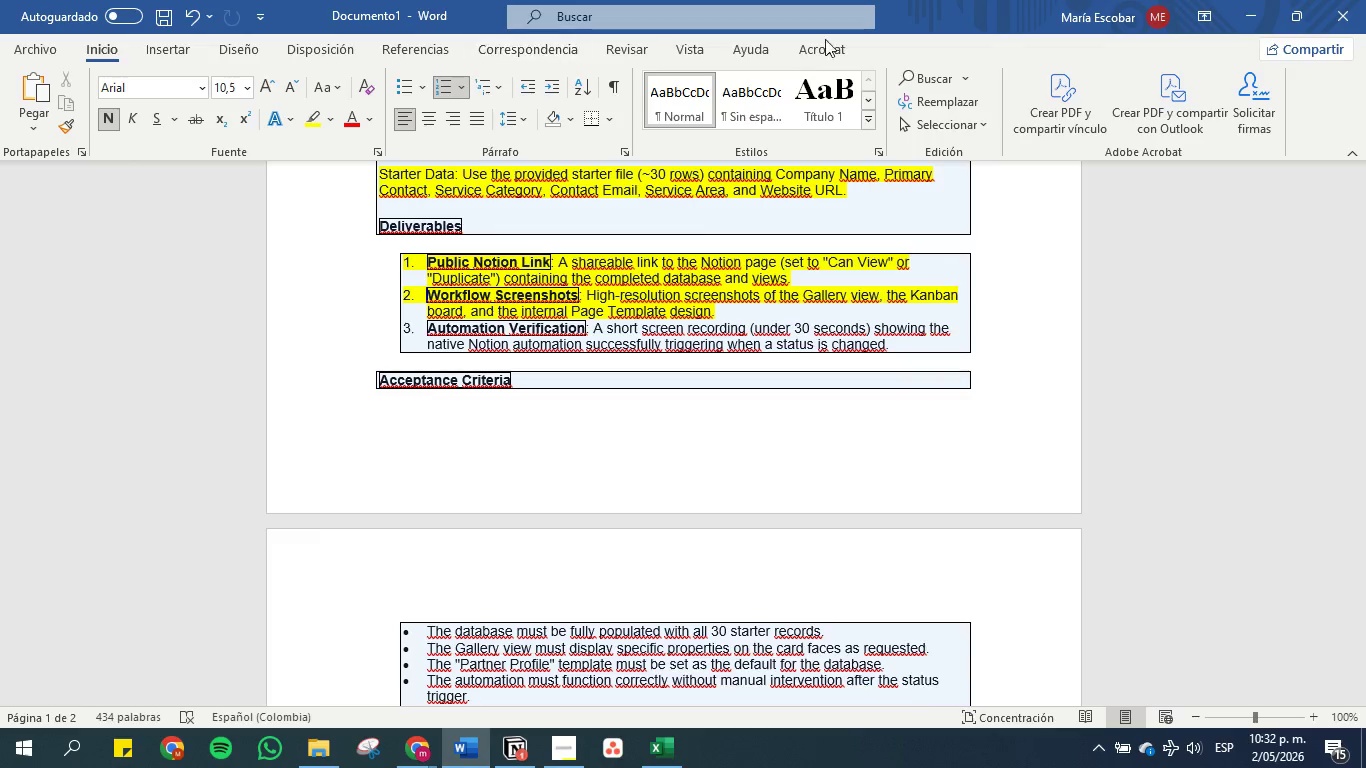 
wait(6.72)
 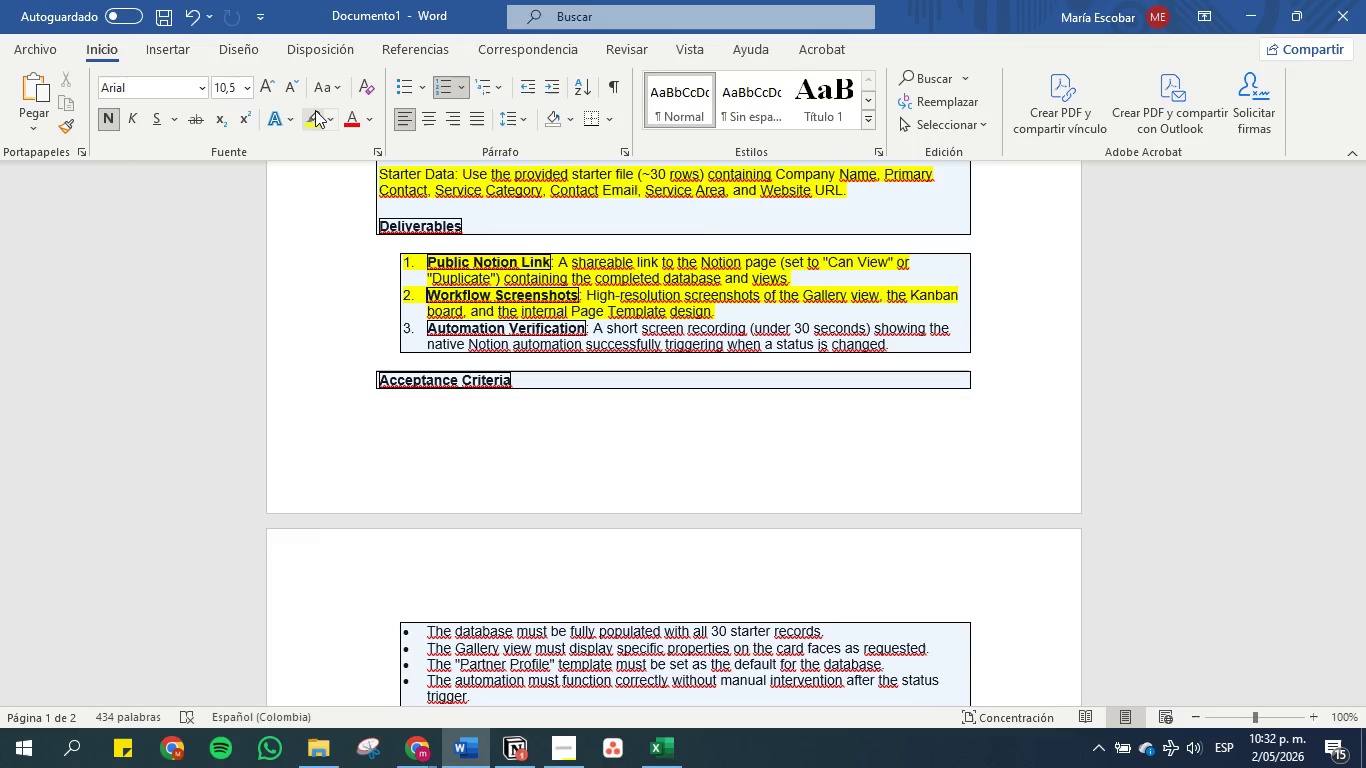 
left_click([1254, 14])
 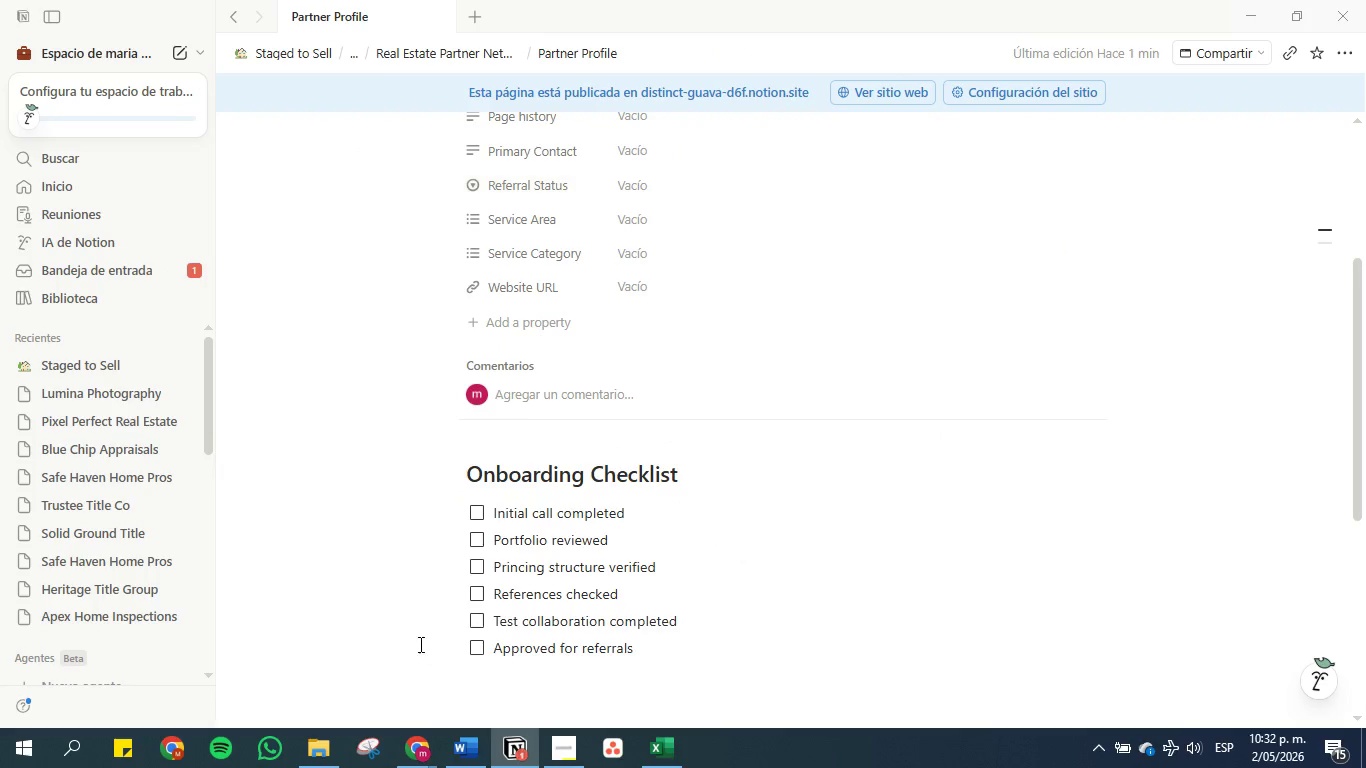 
left_click([411, 753])
 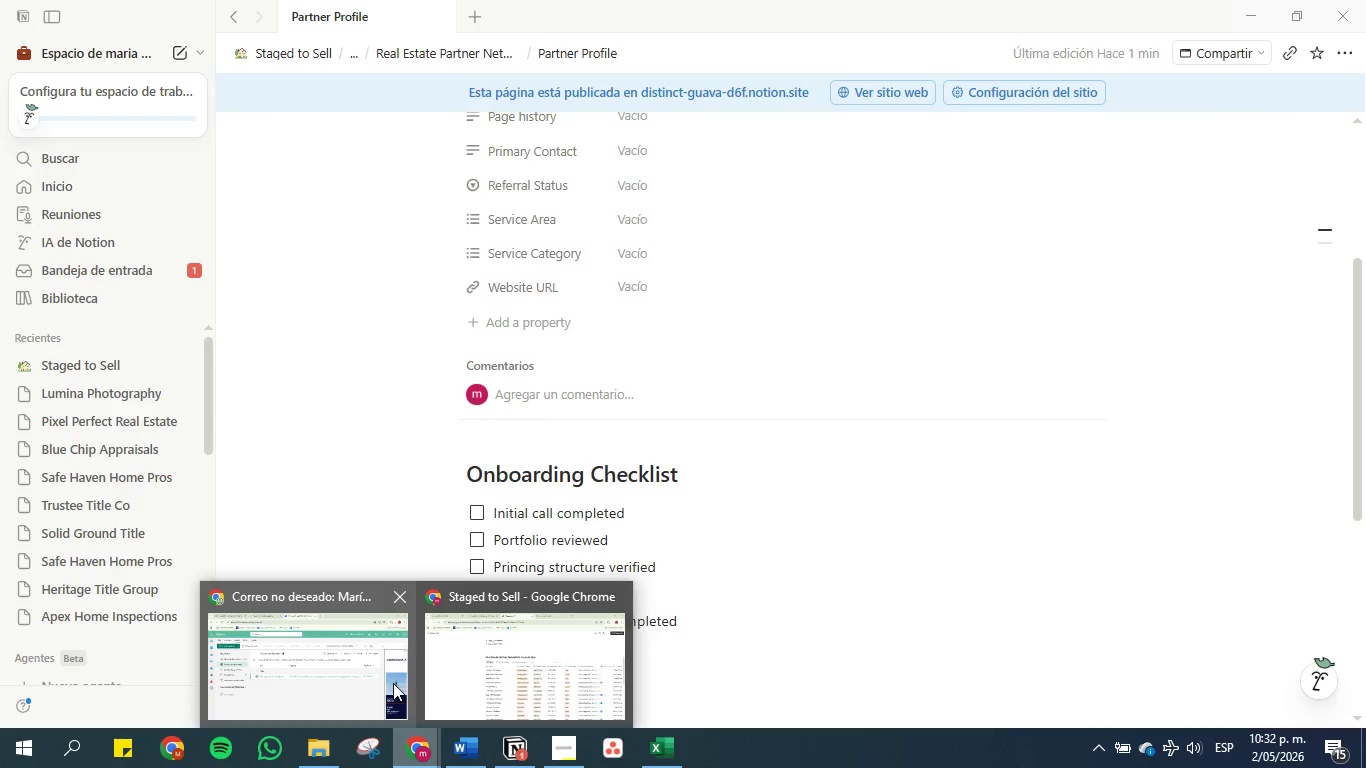 
left_click([481, 665])
 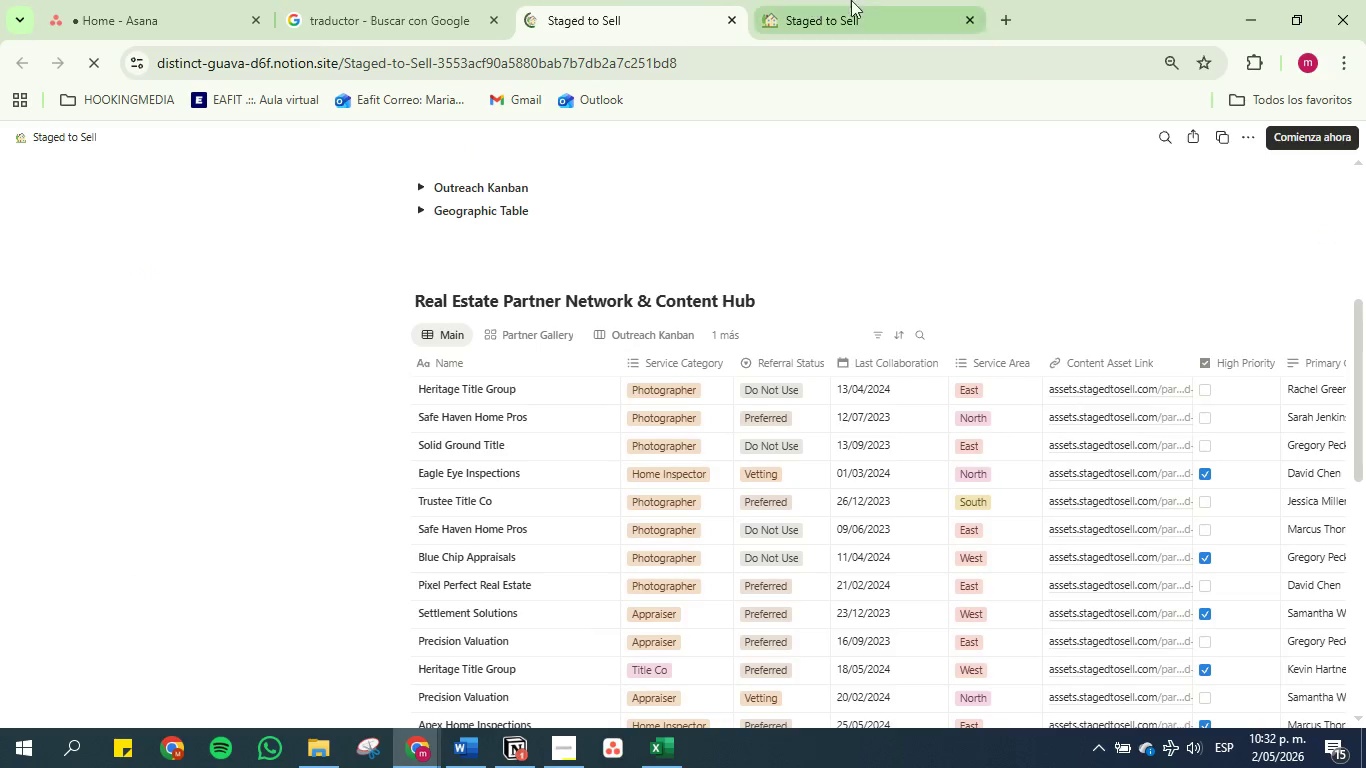 
left_click([874, 0])
 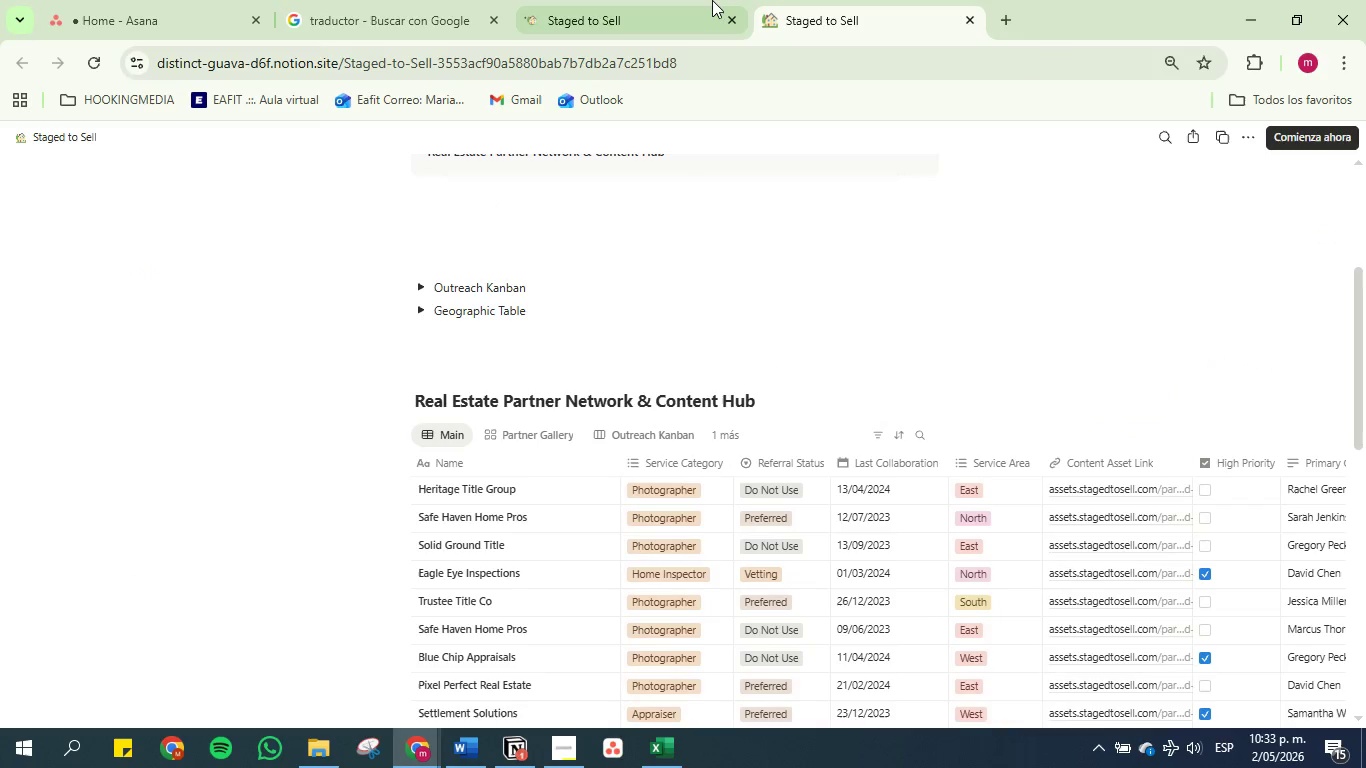 
left_click([699, 0])
 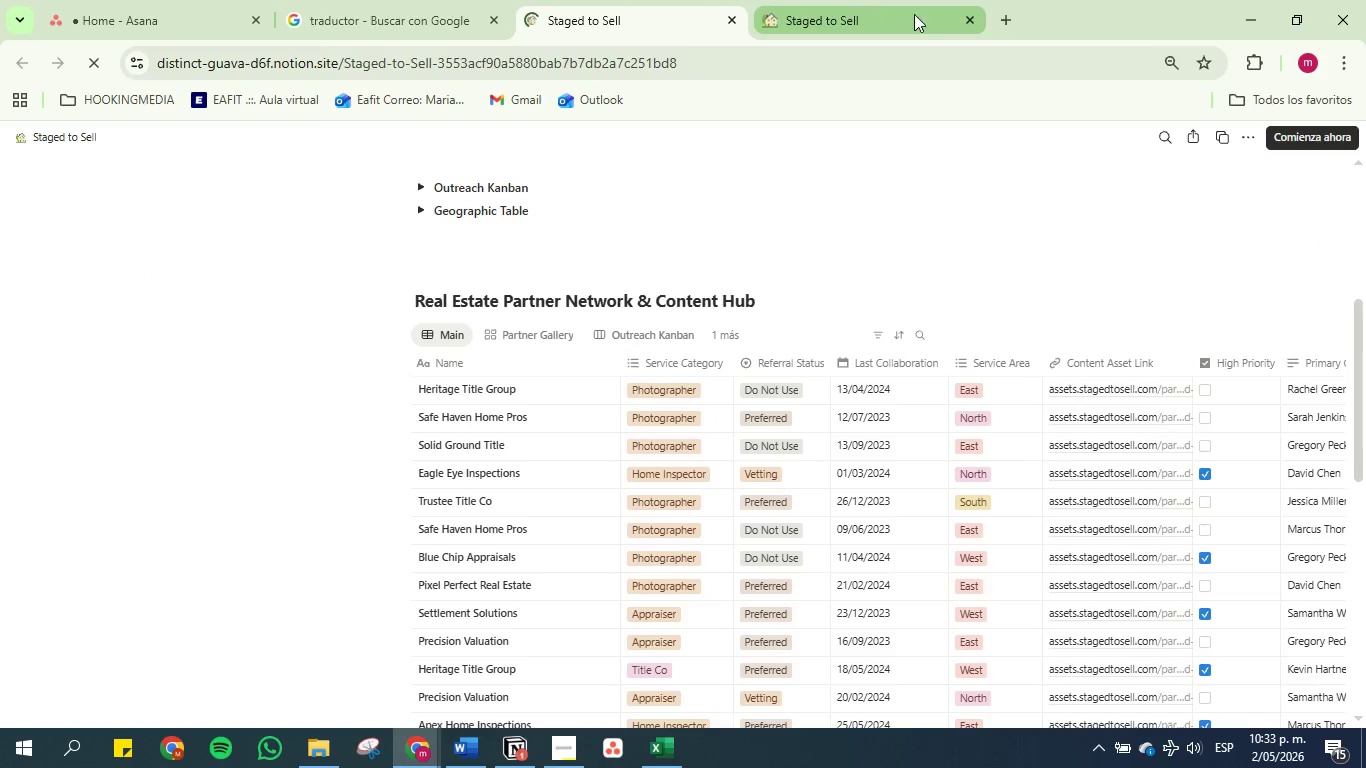 
left_click([912, 14])
 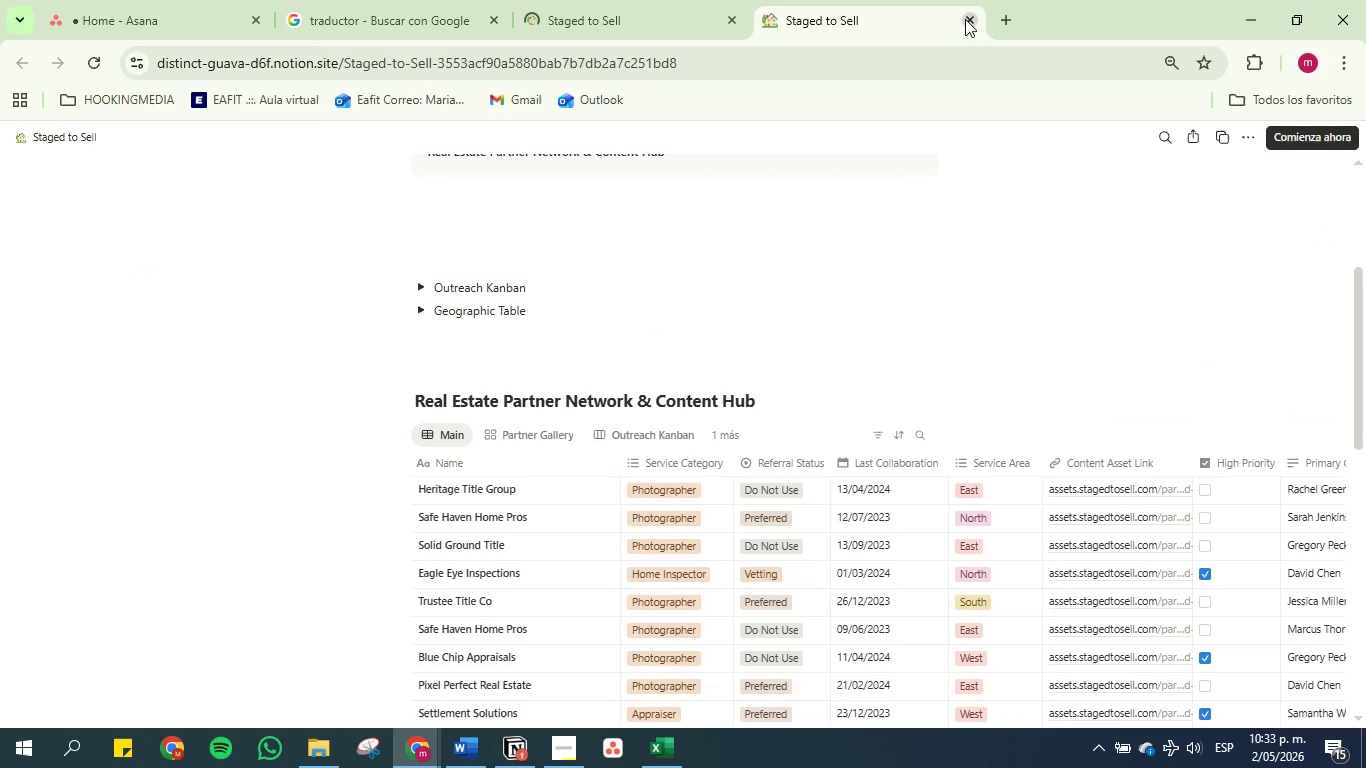 
left_click([967, 19])
 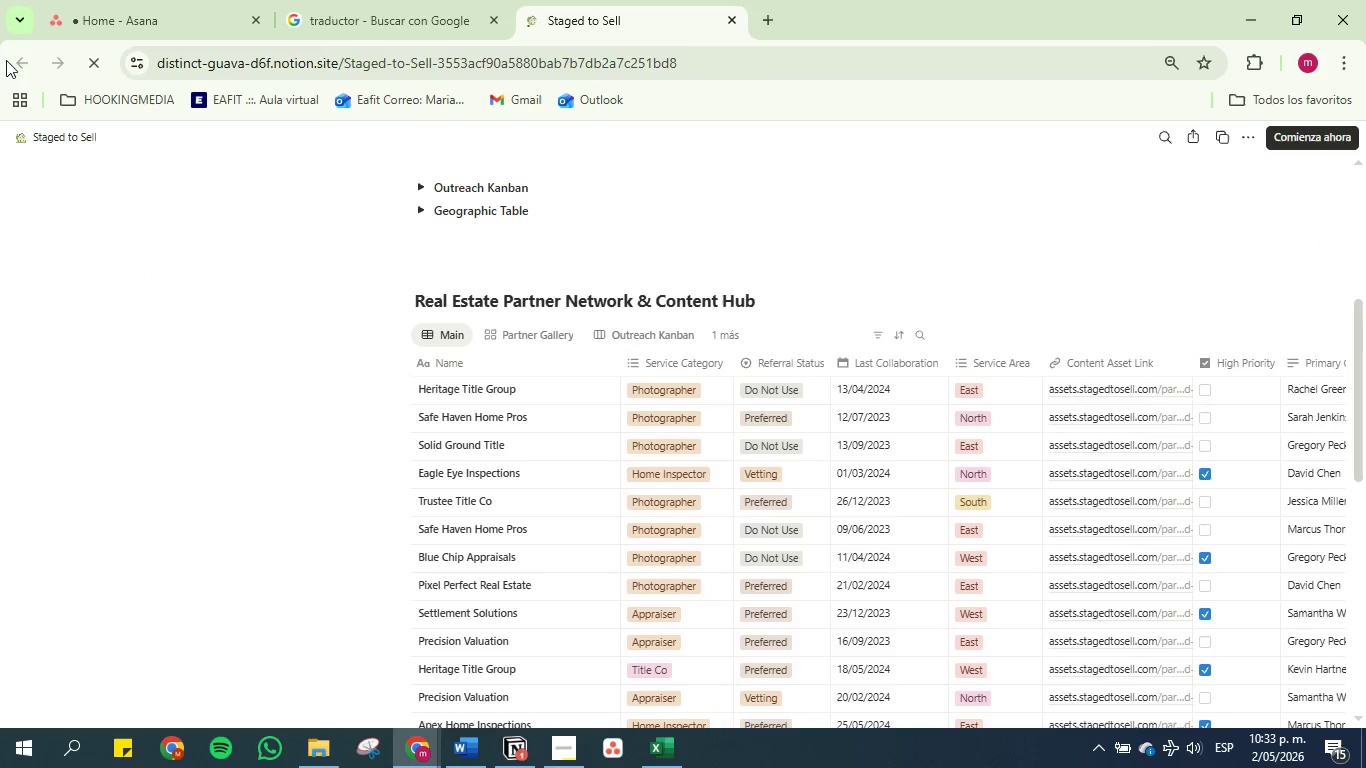 
left_click([772, 19])
 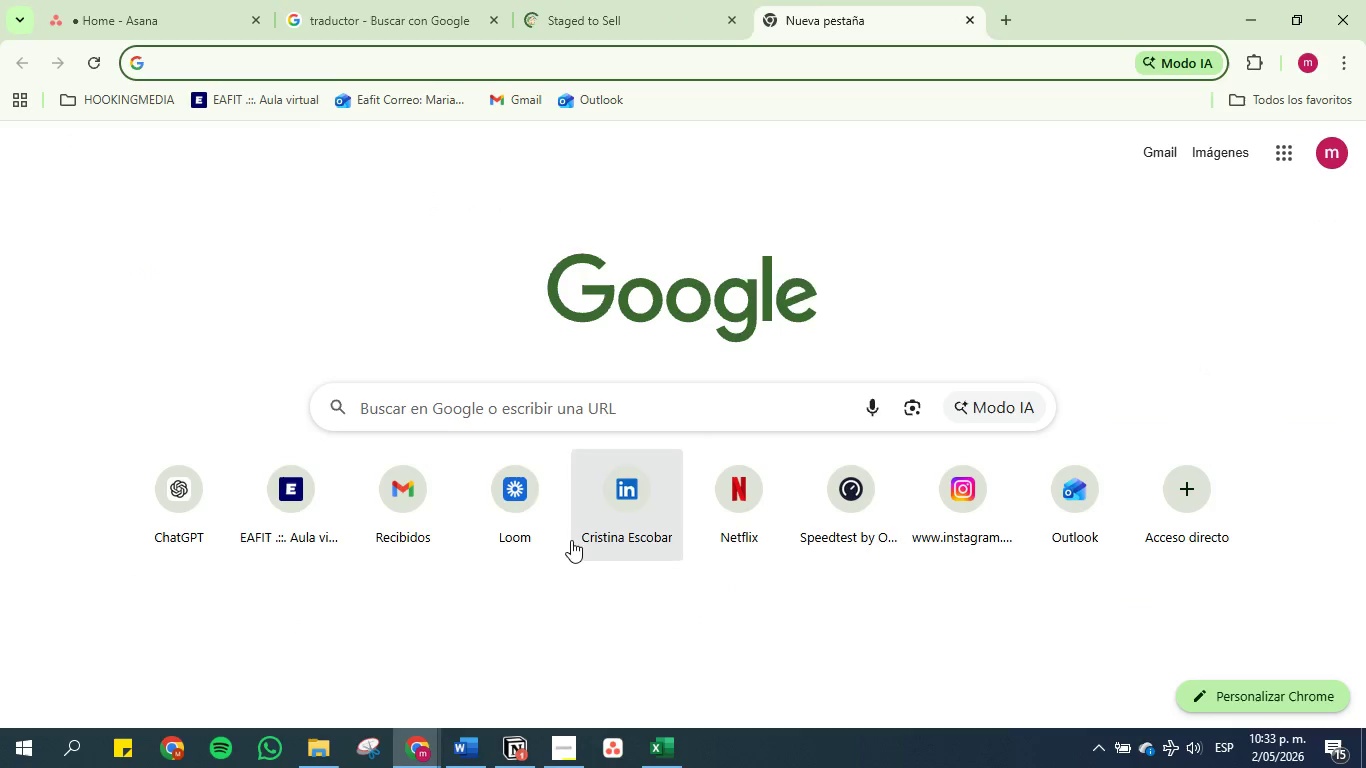 
left_click([509, 506])
 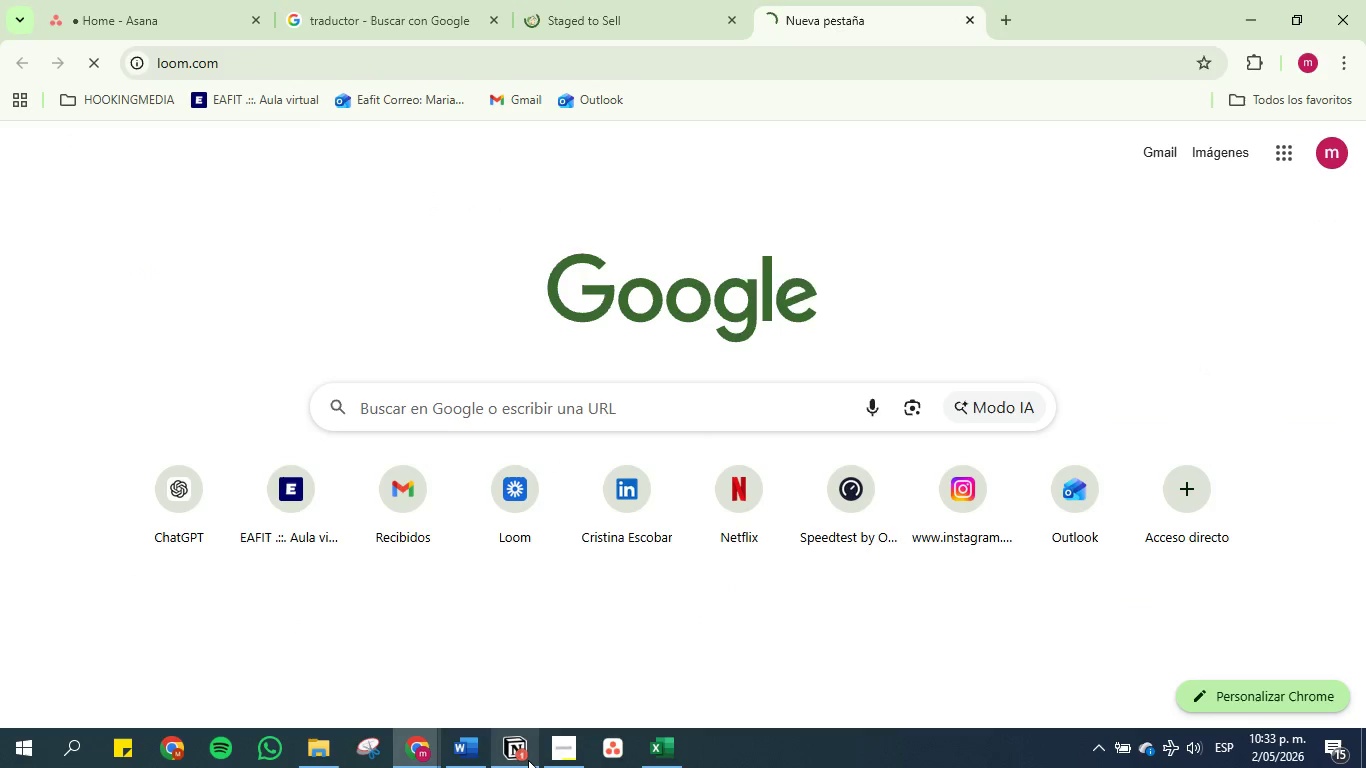 
left_click([520, 751])
 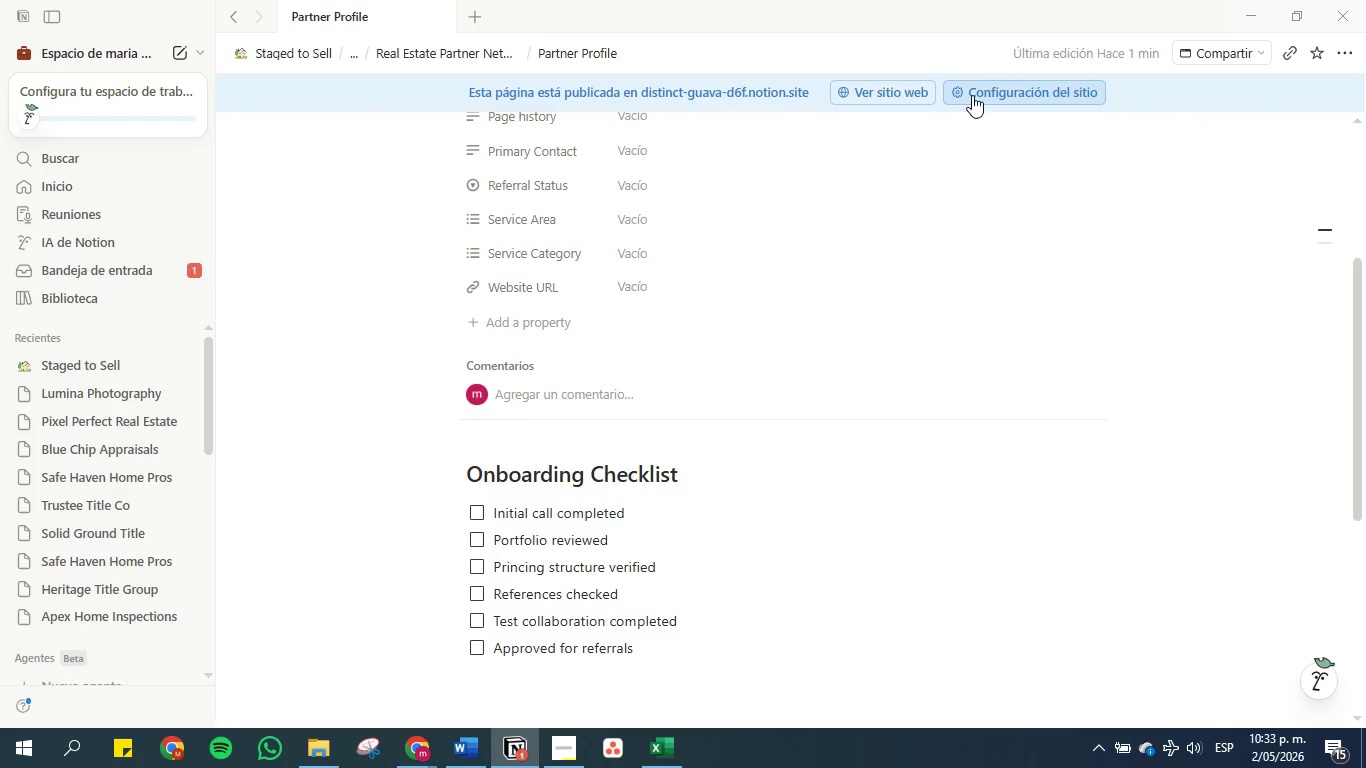 
left_click([875, 87])
 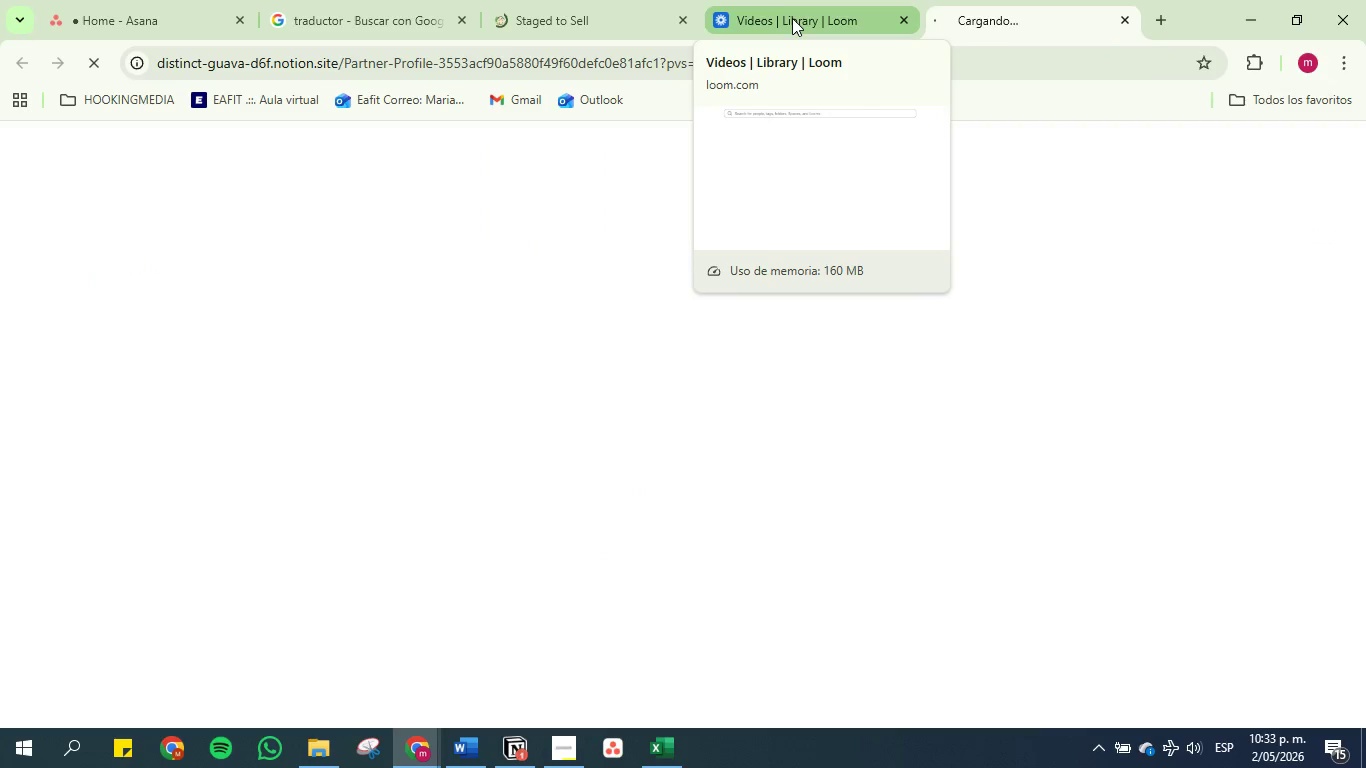 
wait(5.61)
 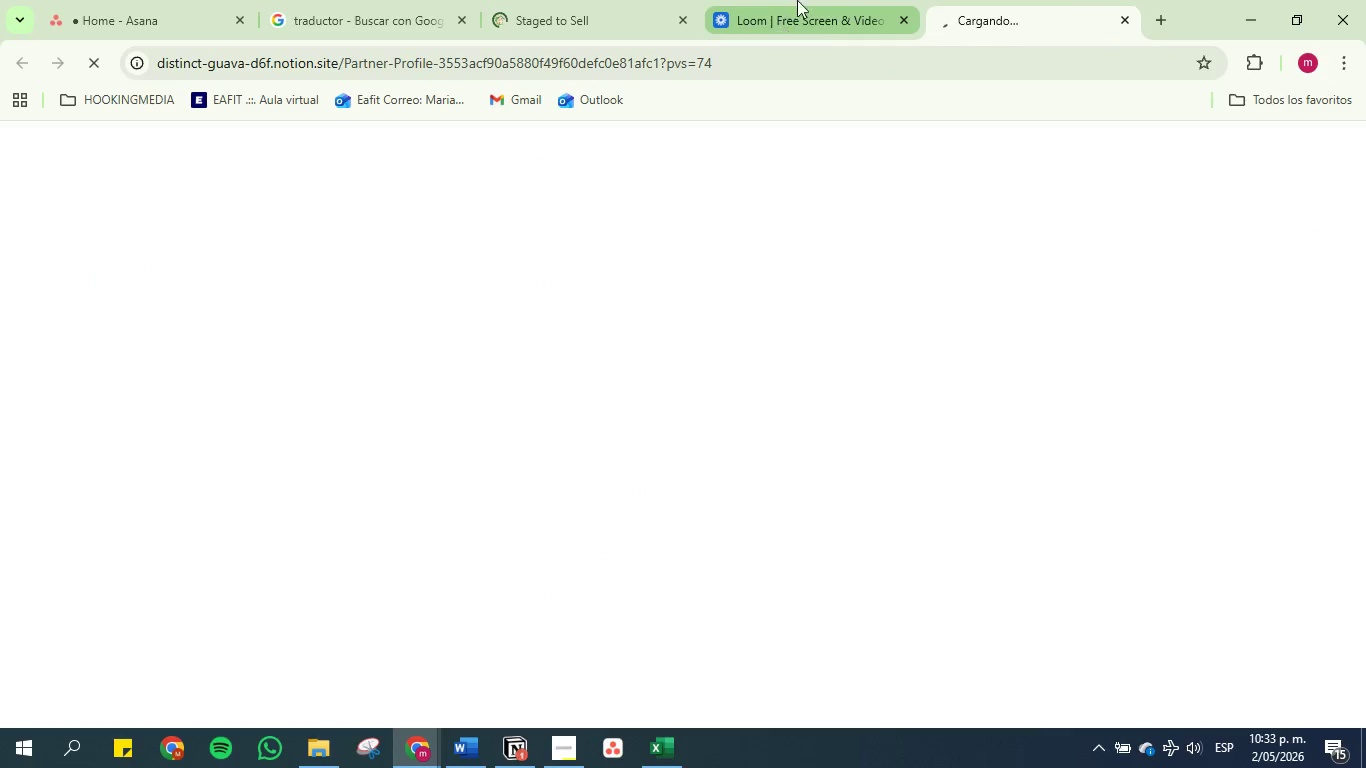 
left_click([792, 18])
 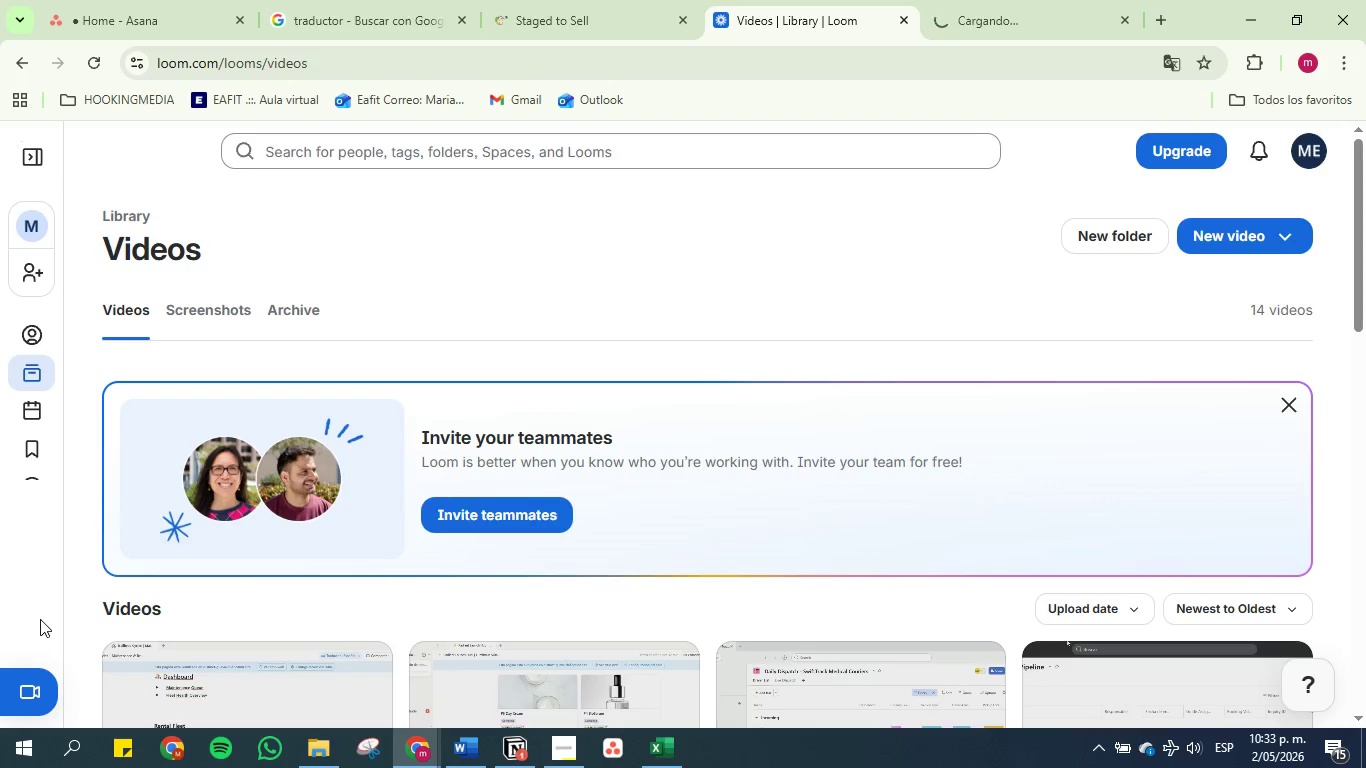 
wait(49.36)
 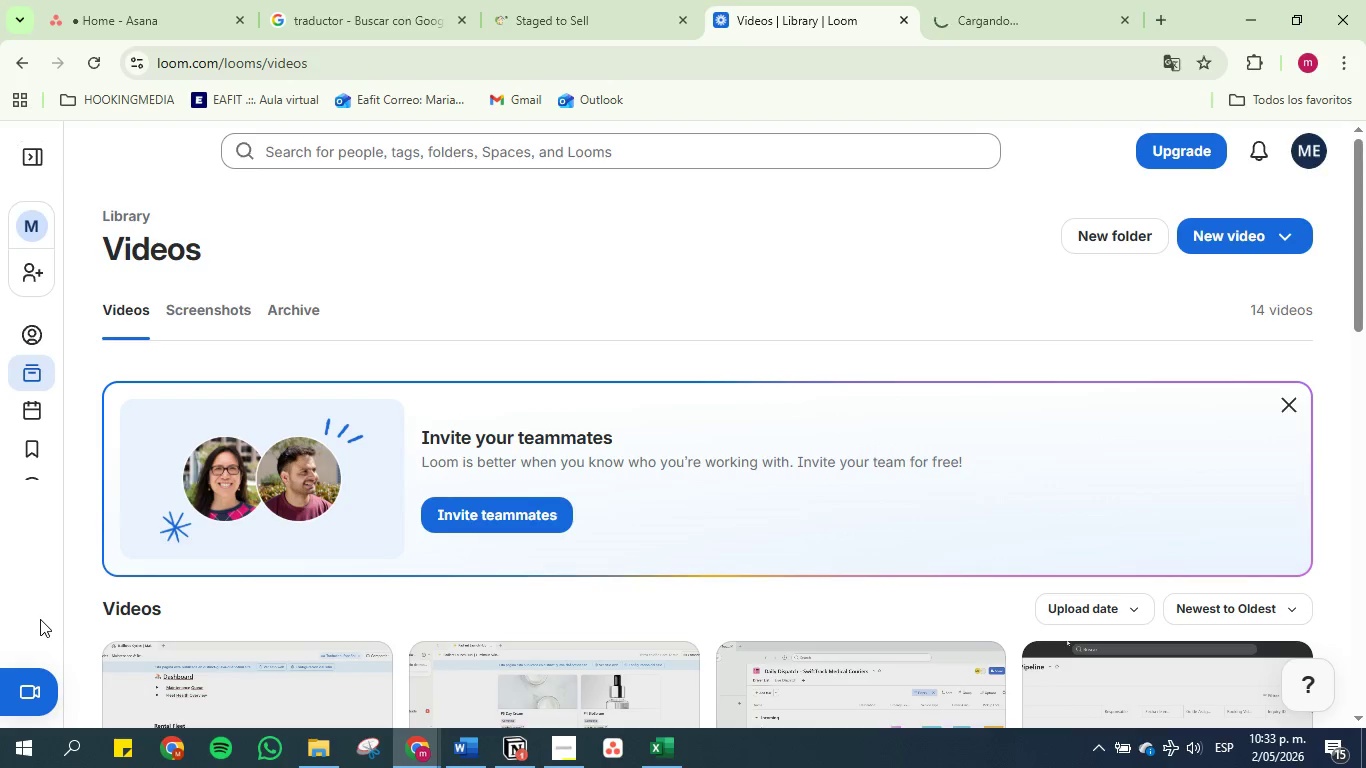 
left_click([14, 683])
 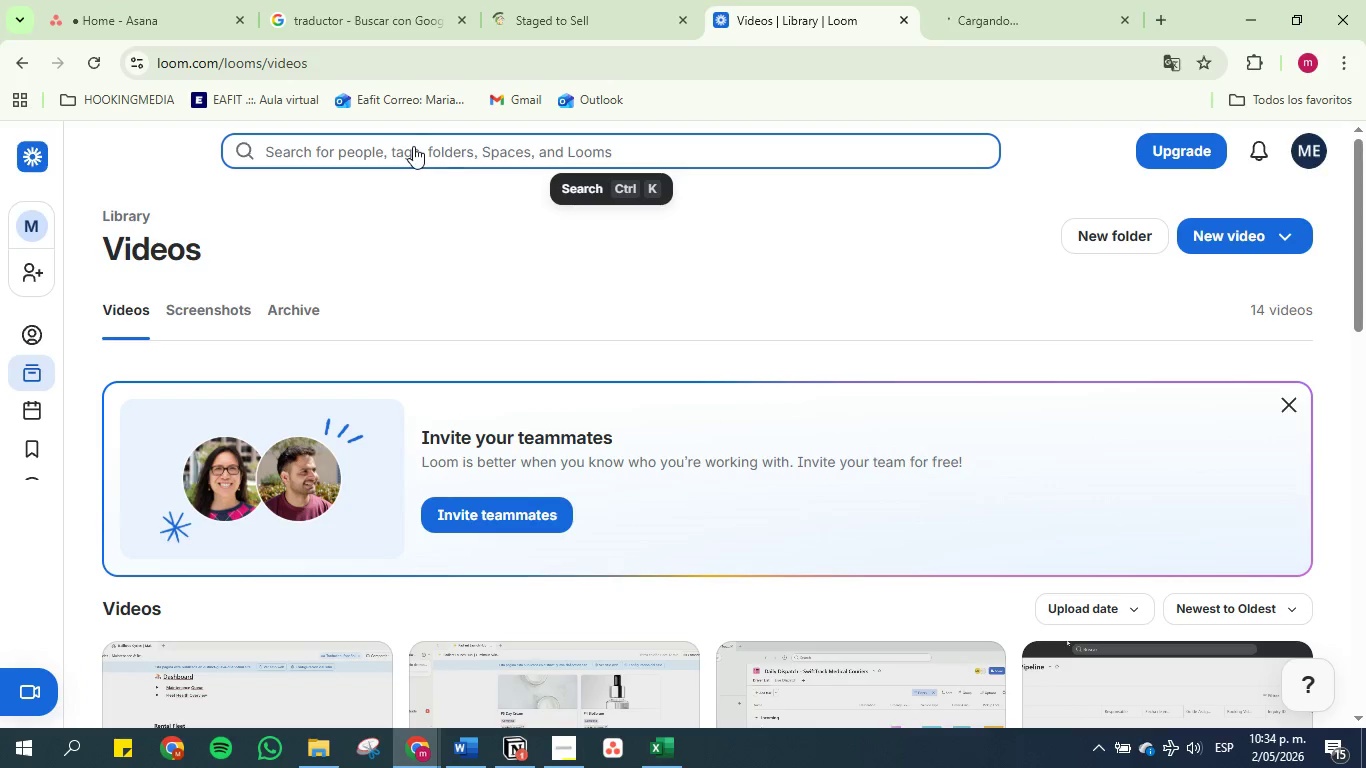 
mouse_move([777, 58])
 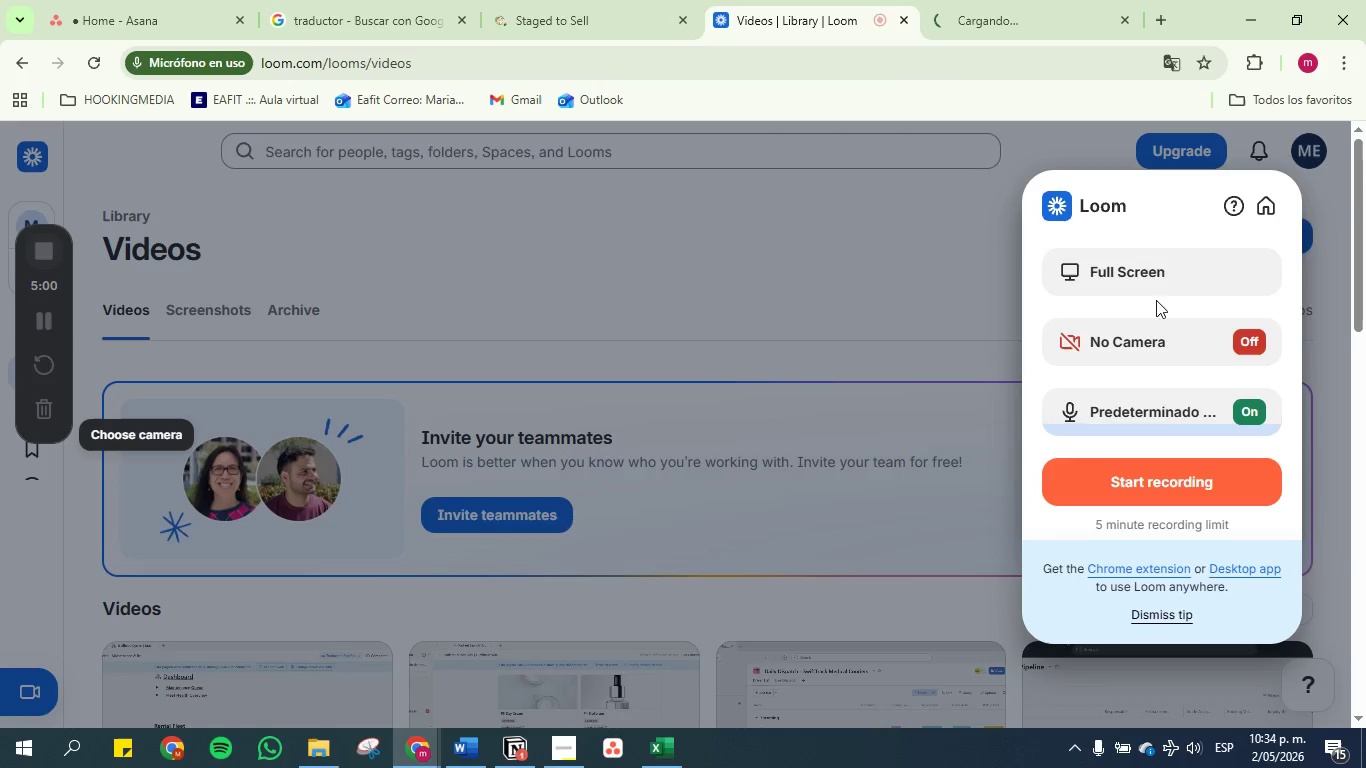 
left_click([1159, 291])
 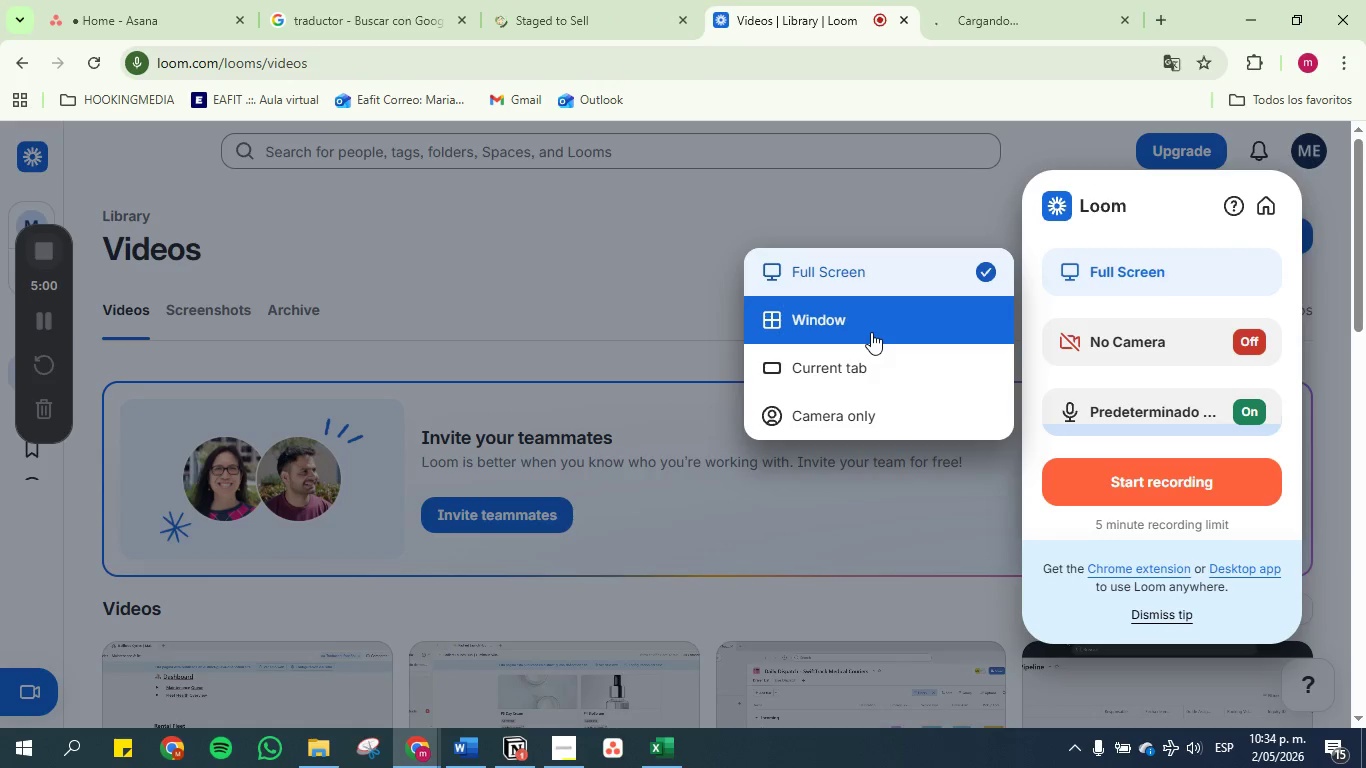 
left_click([871, 332])
 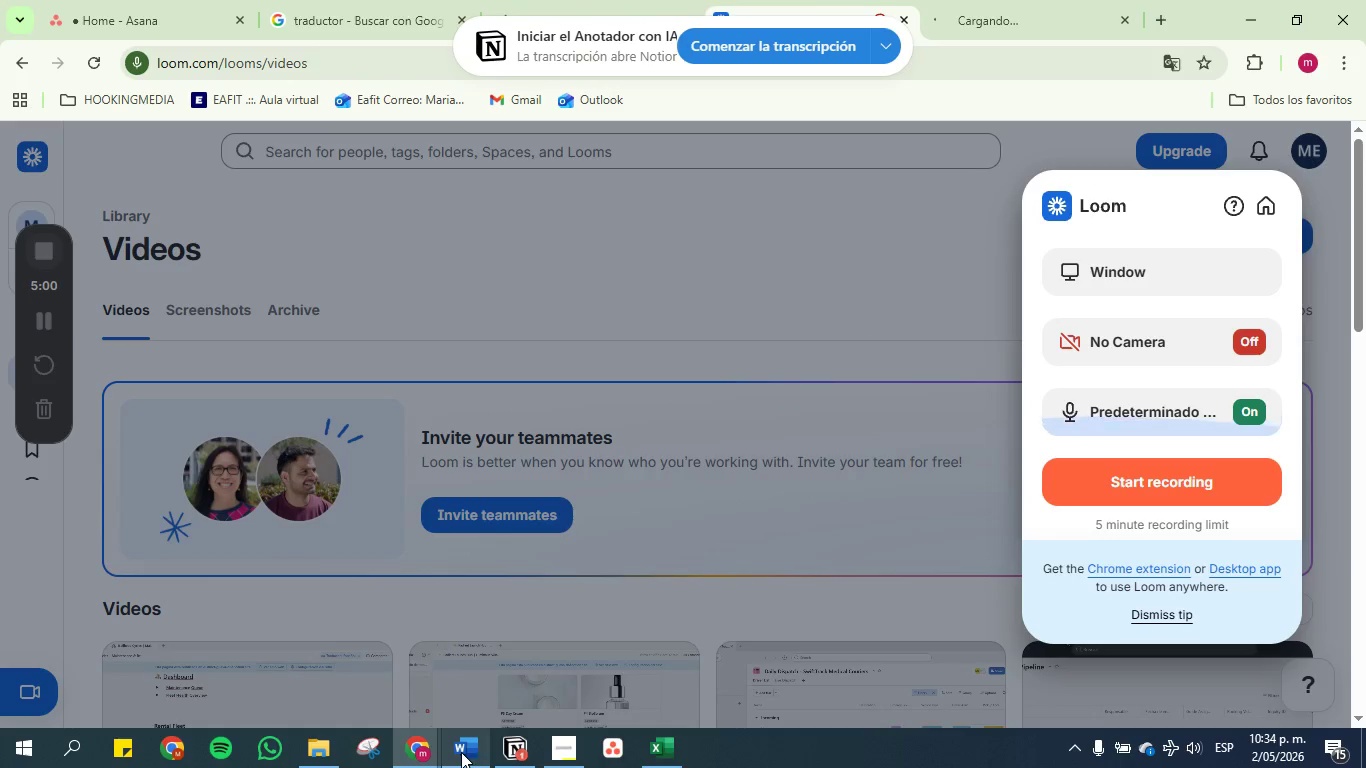 
left_click([465, 752])
 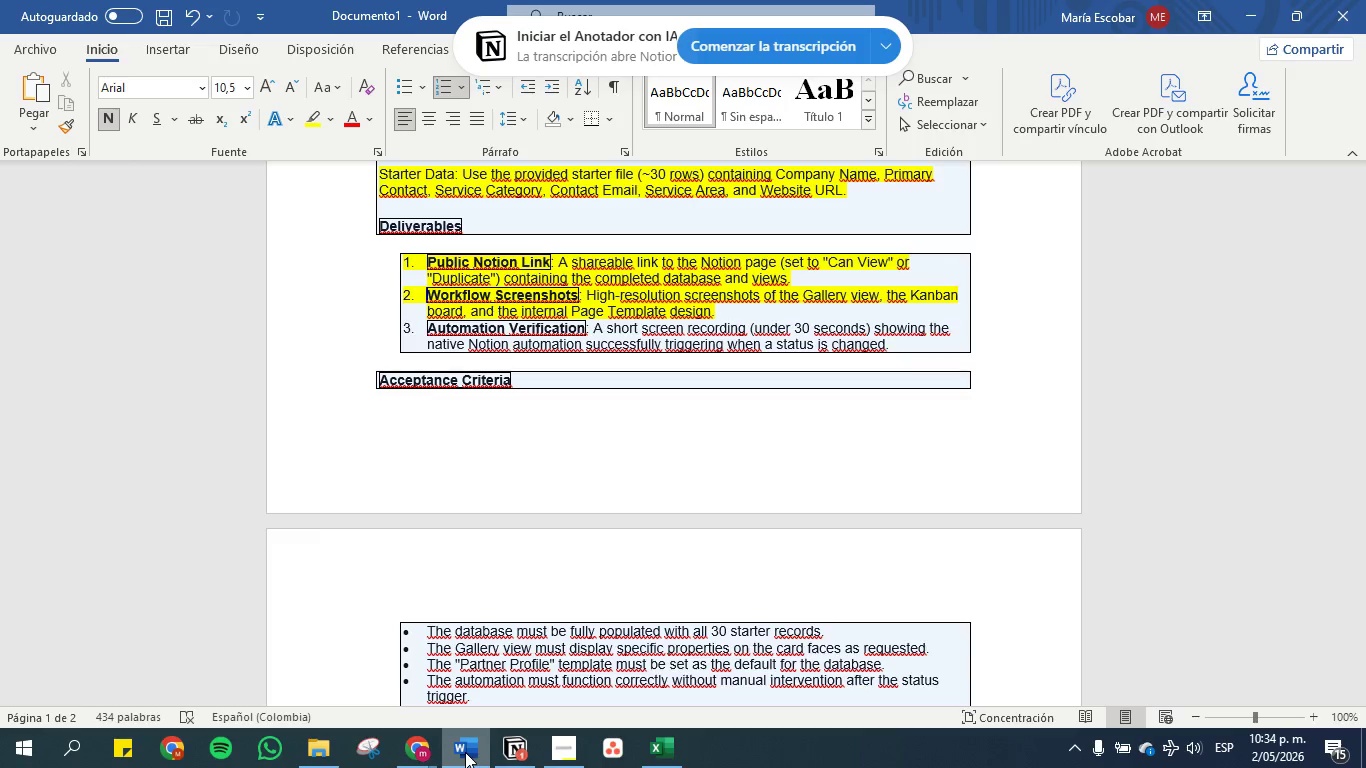 
wait(12.44)
 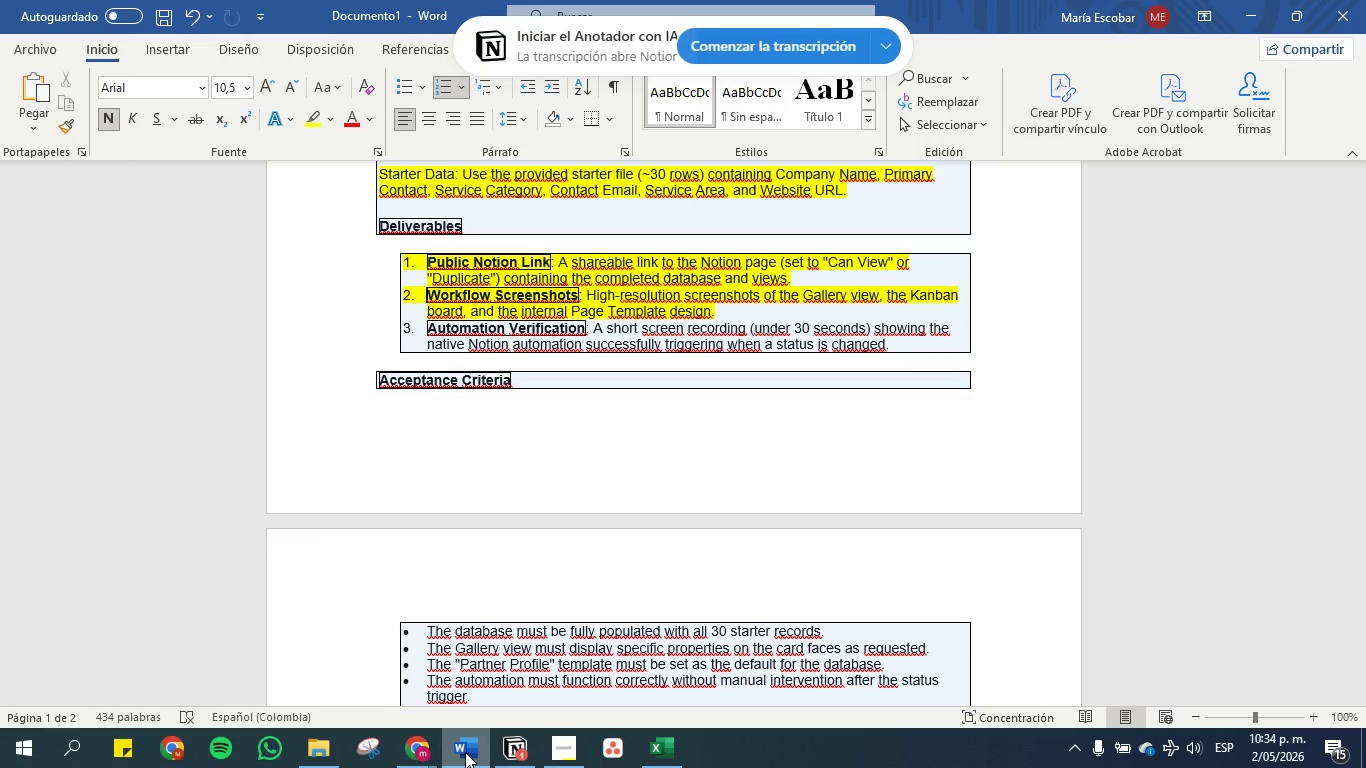 
scroll: coordinate [661, 386], scroll_direction: up, amount: 3.0
 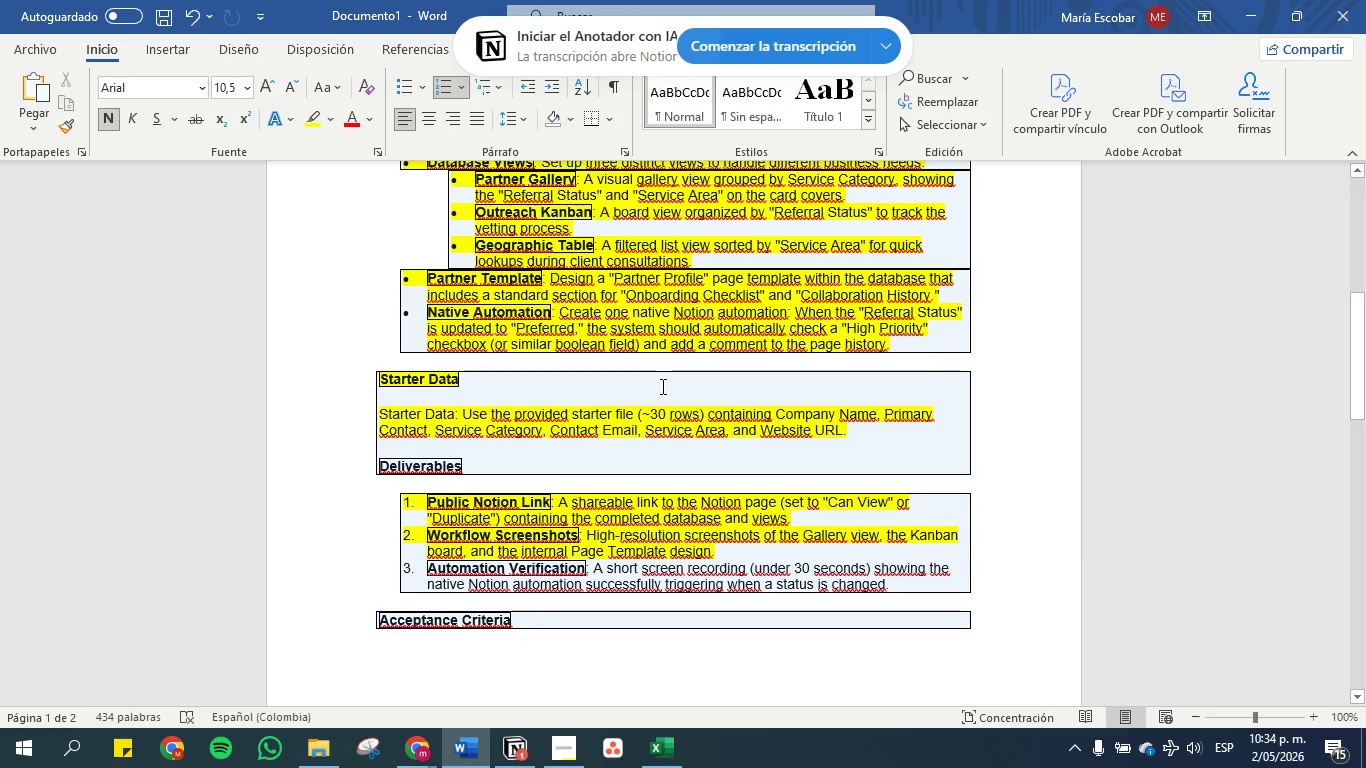 
wait(5.53)
 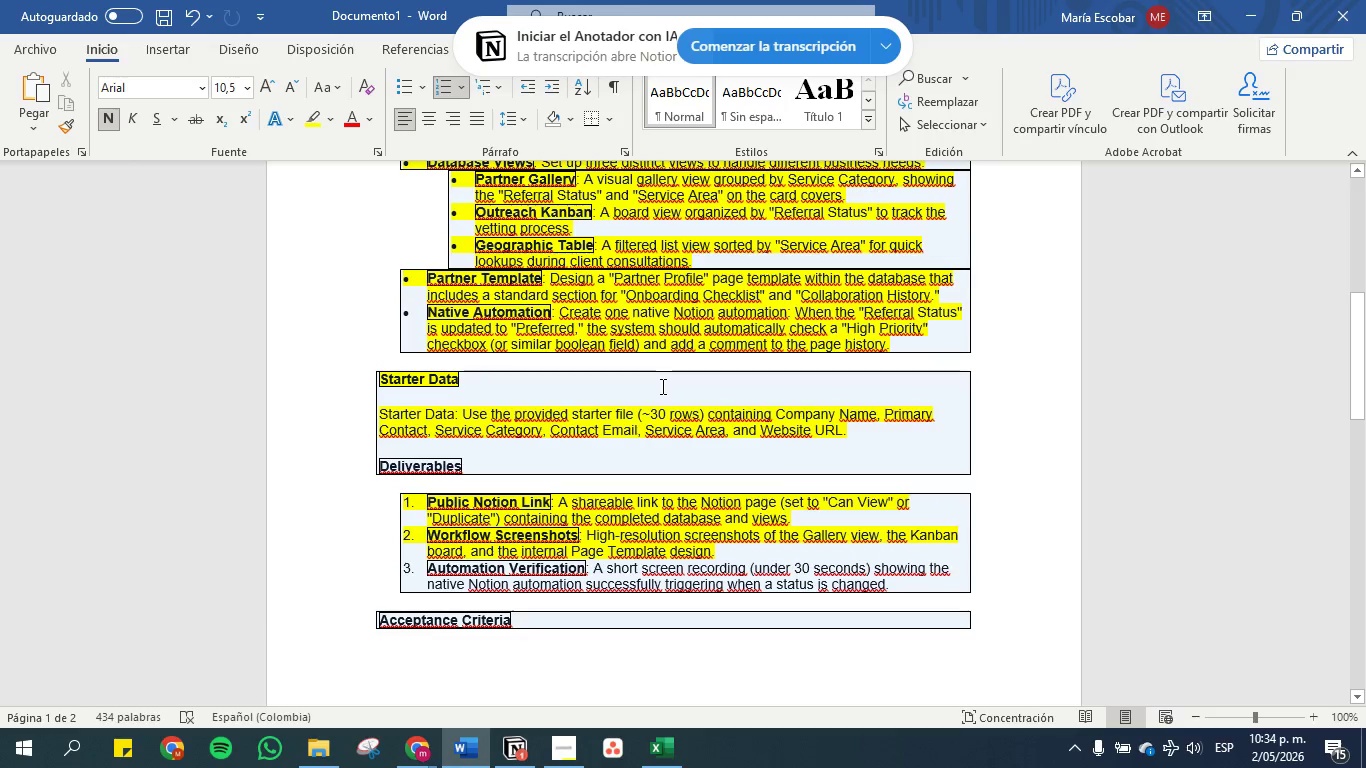 
left_click([1250, 21])
 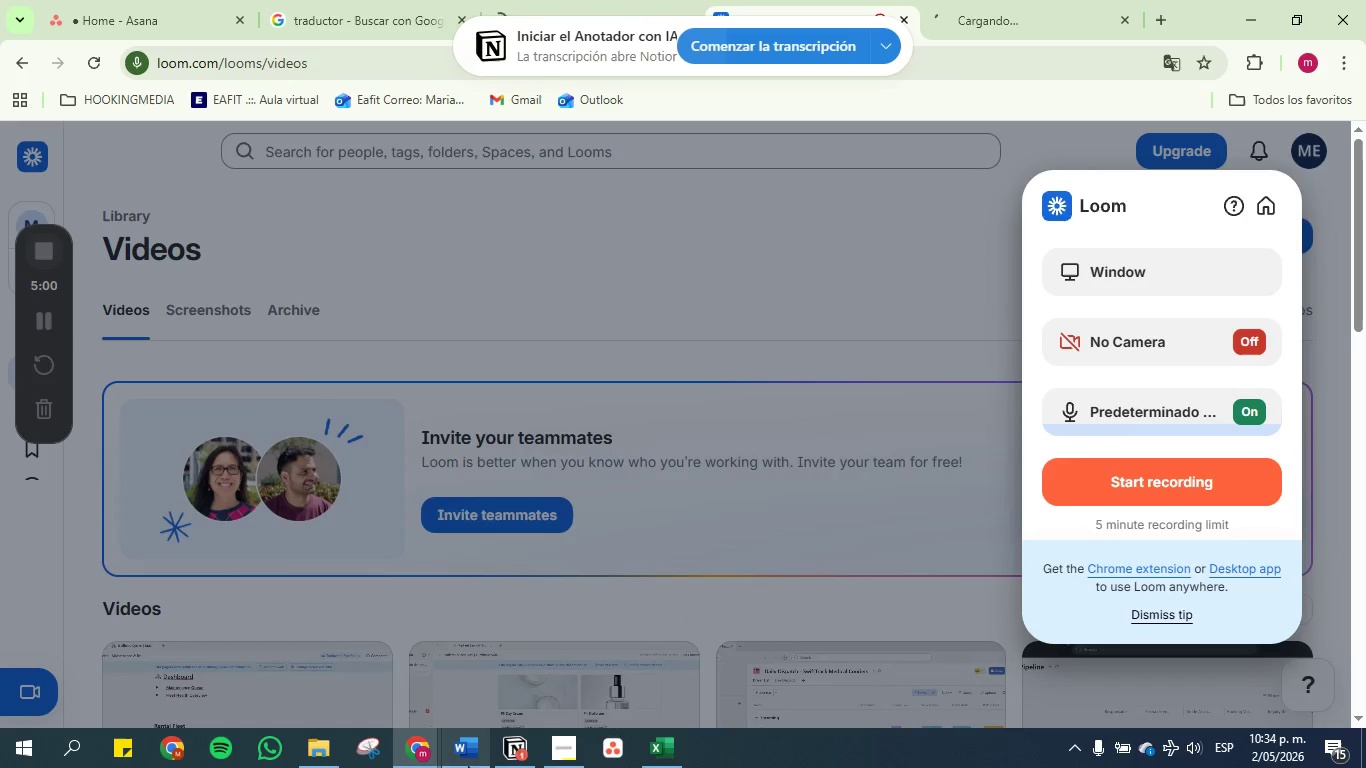 
left_click([511, 759])
 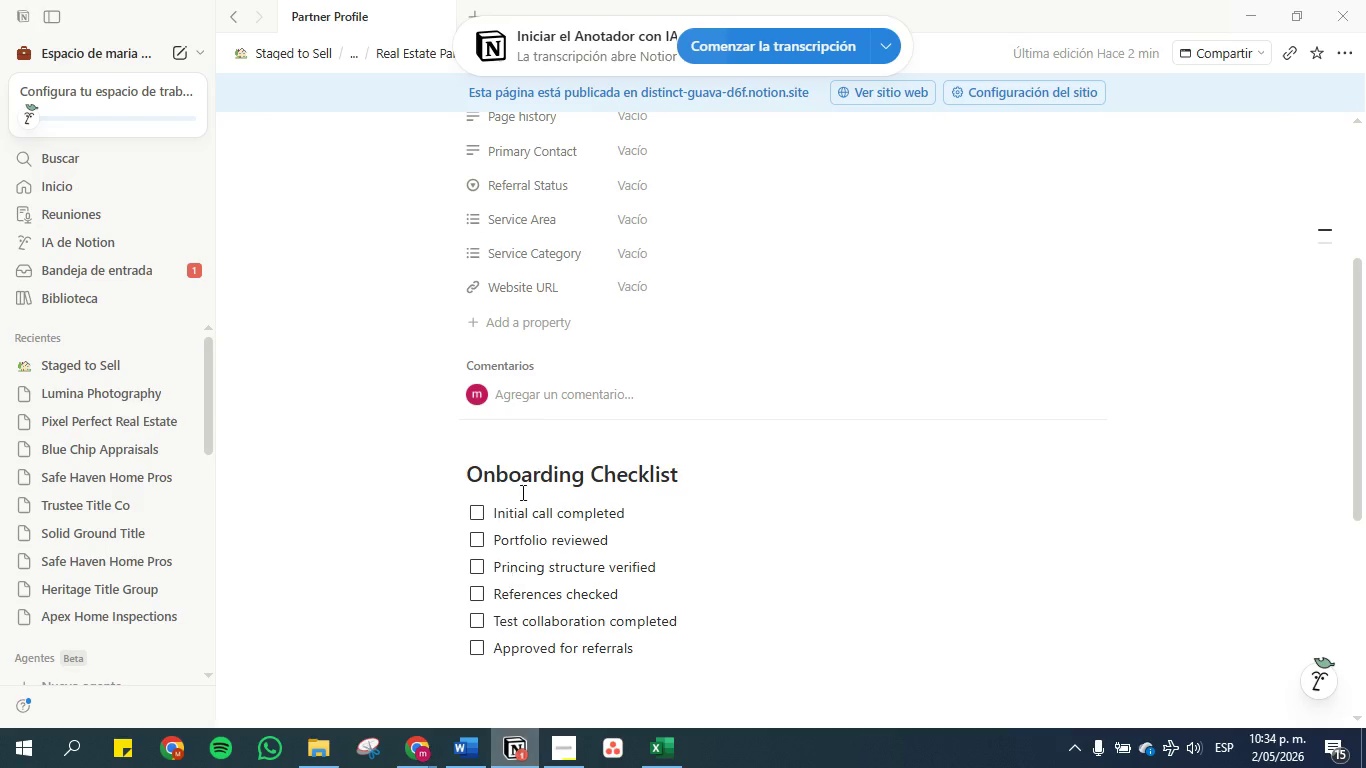 
scroll: coordinate [515, 329], scroll_direction: up, amount: 6.0
 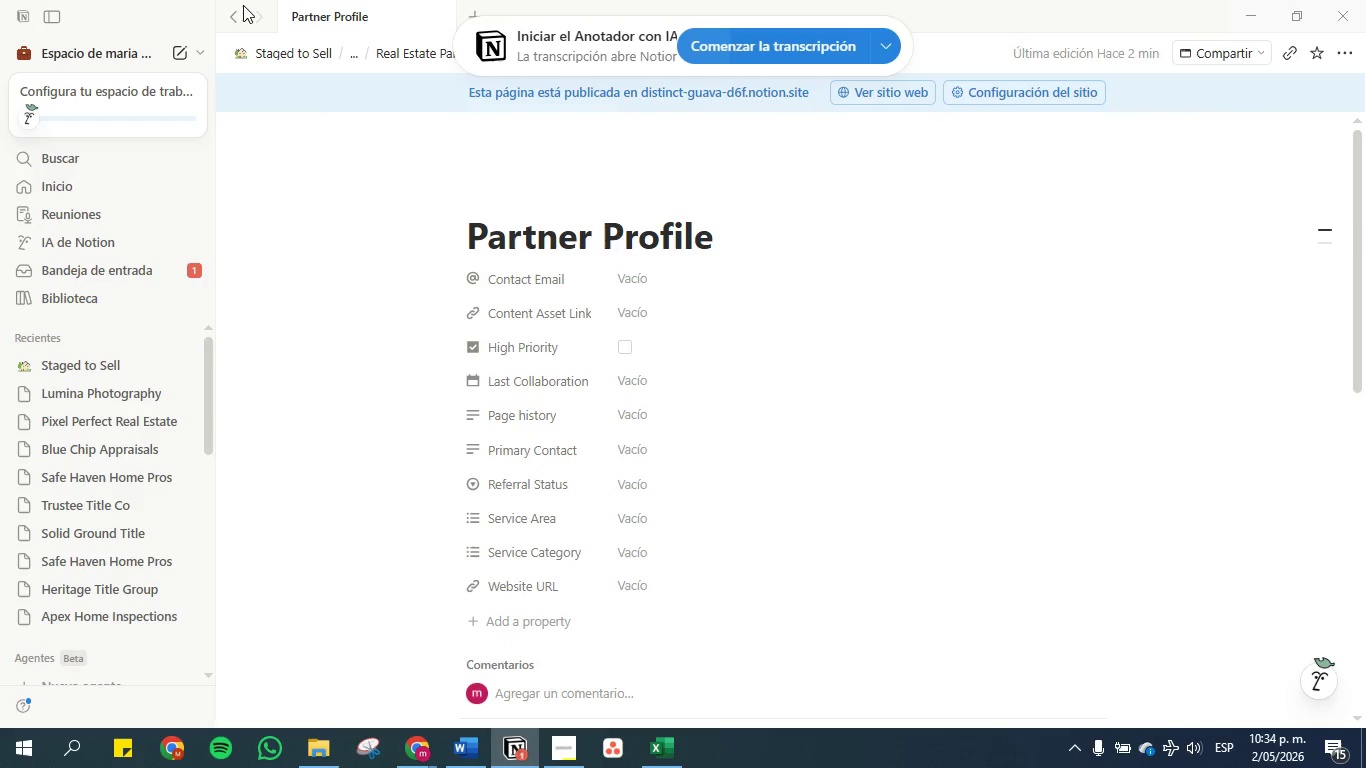 
left_click([237, 8])
 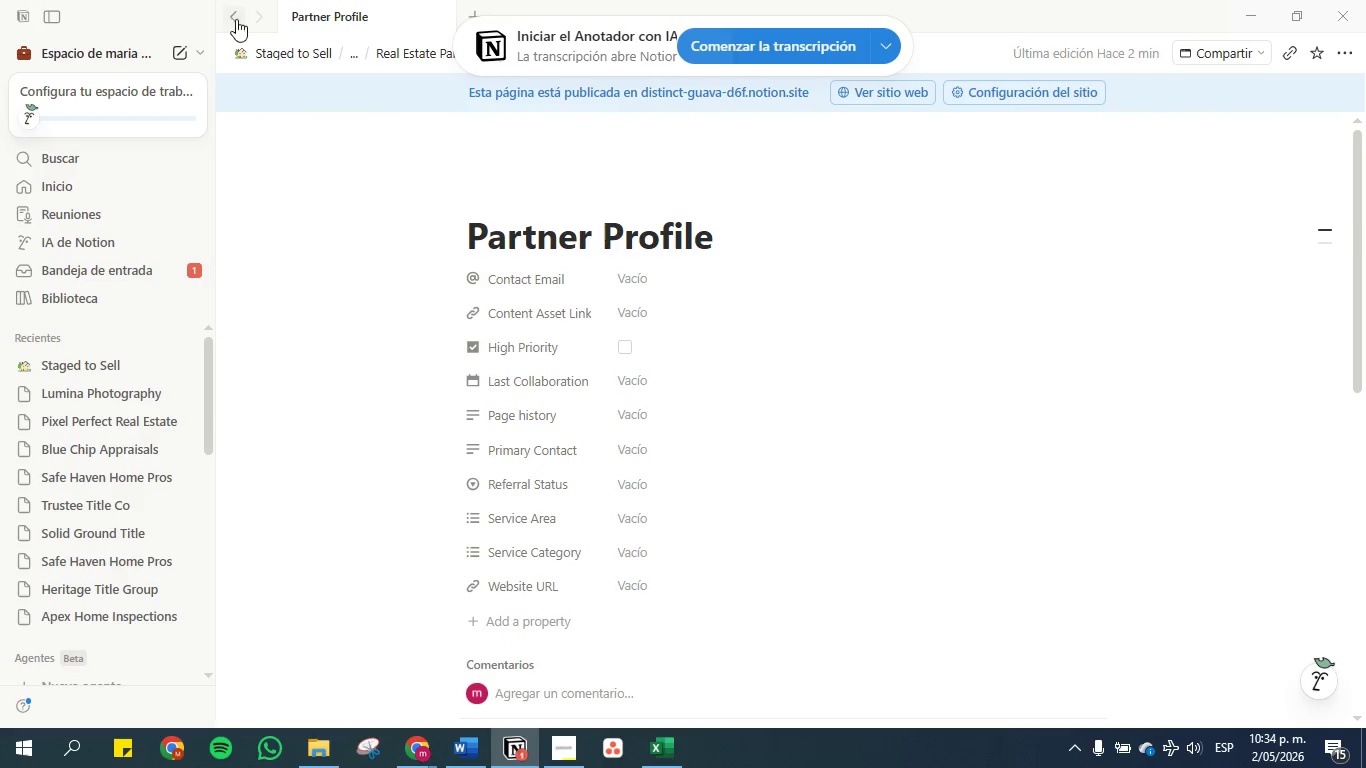 
left_click([235, 23])
 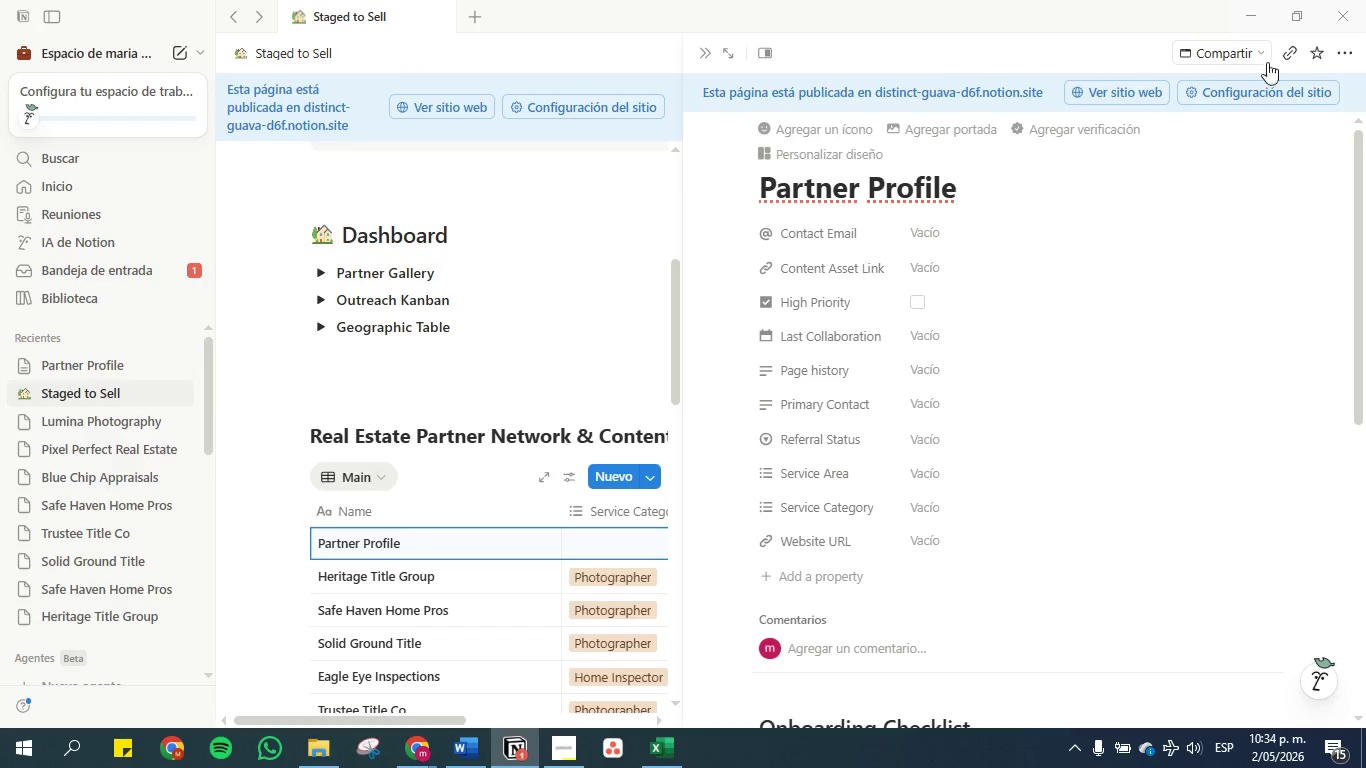 
left_click([700, 49])
 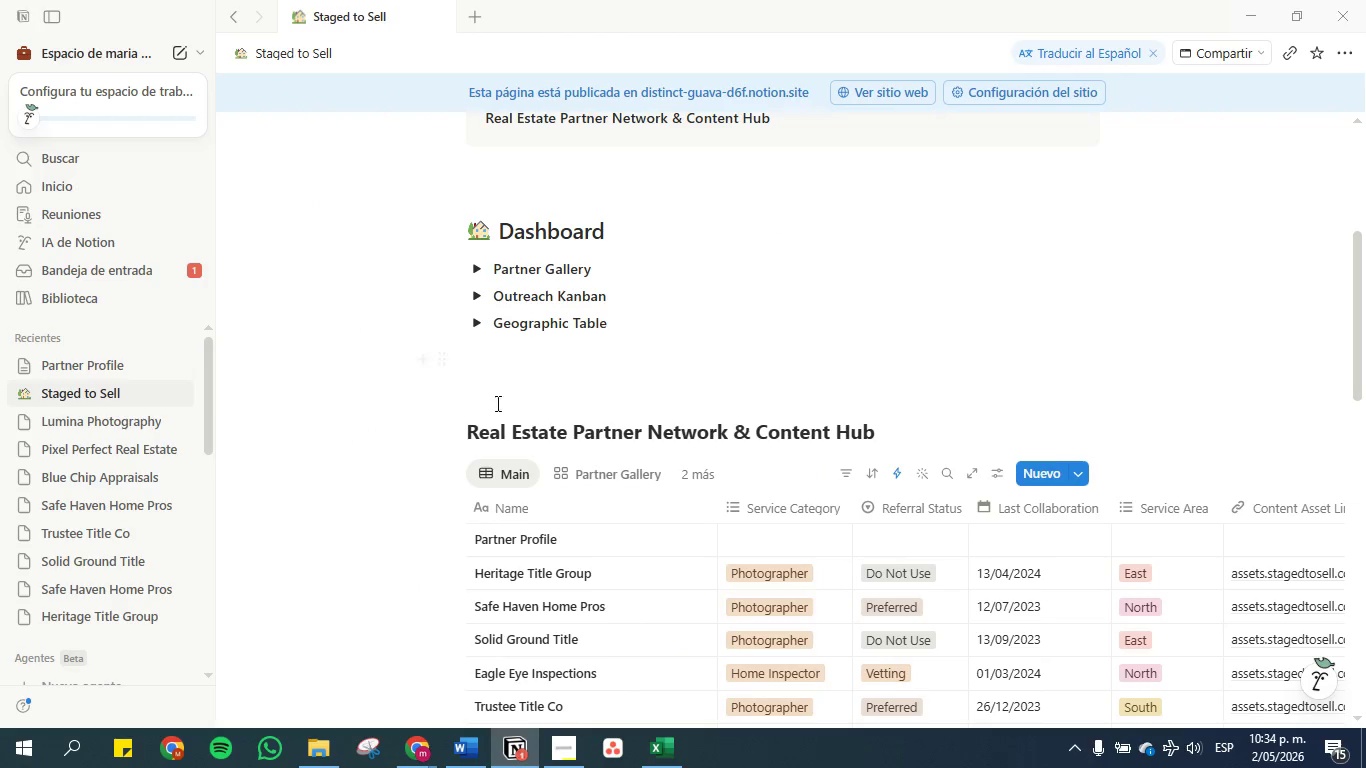 
scroll: coordinate [450, 422], scroll_direction: down, amount: 1.0
 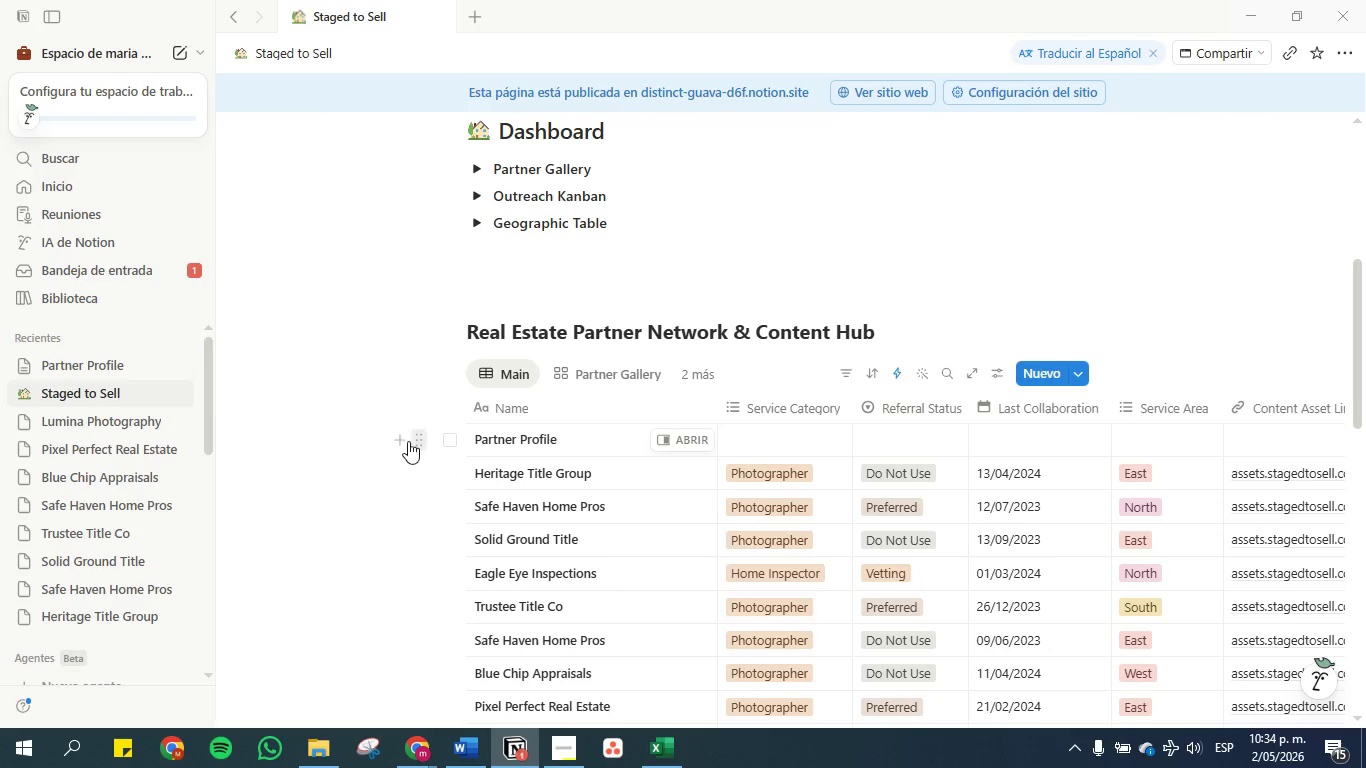 
left_click([412, 442])
 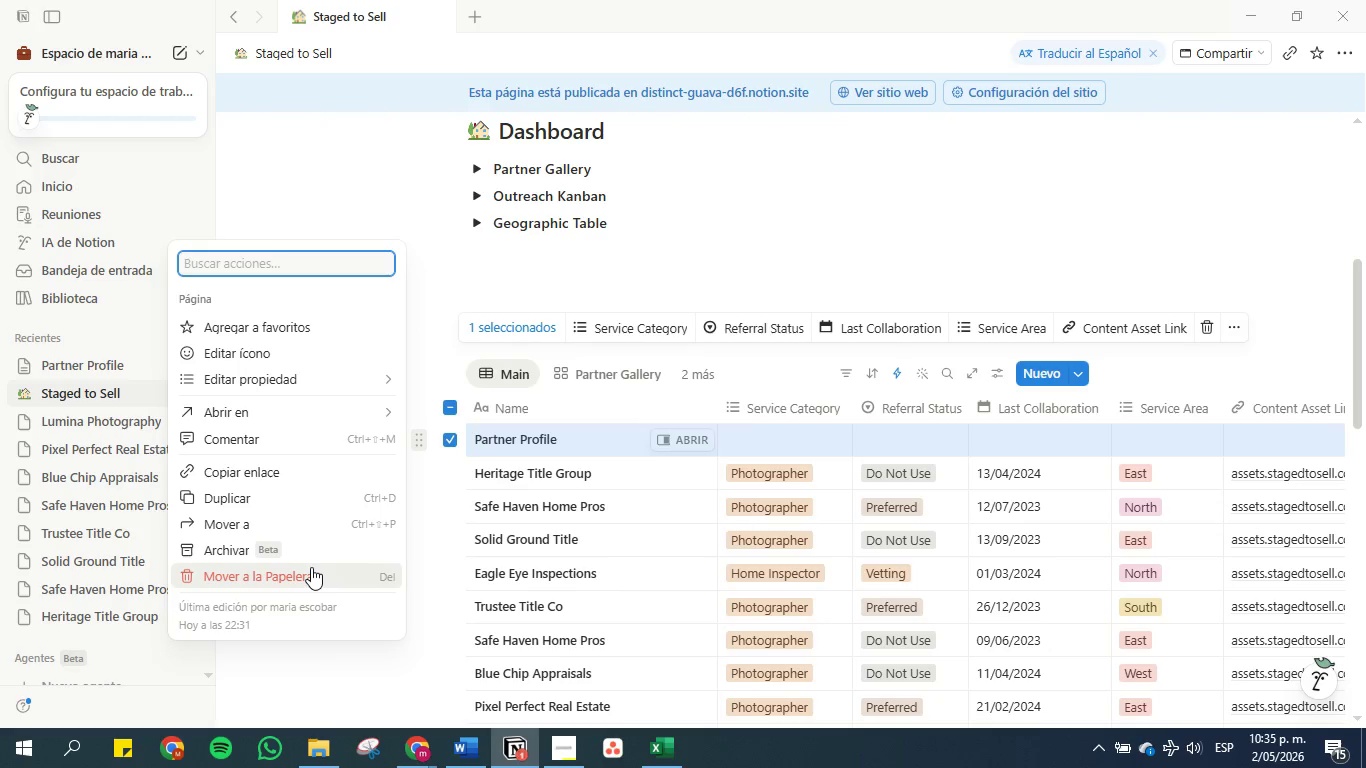 
left_click([311, 567])
 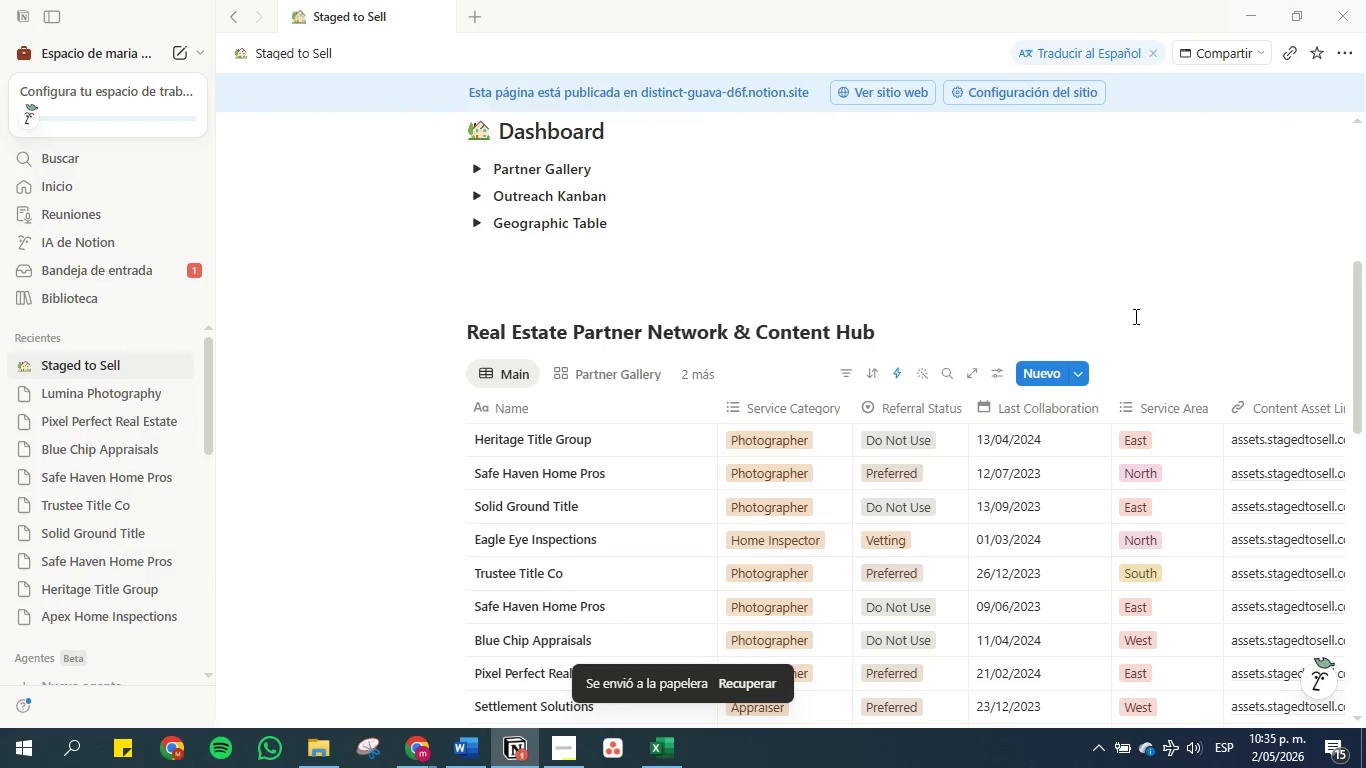 
left_click([1083, 373])
 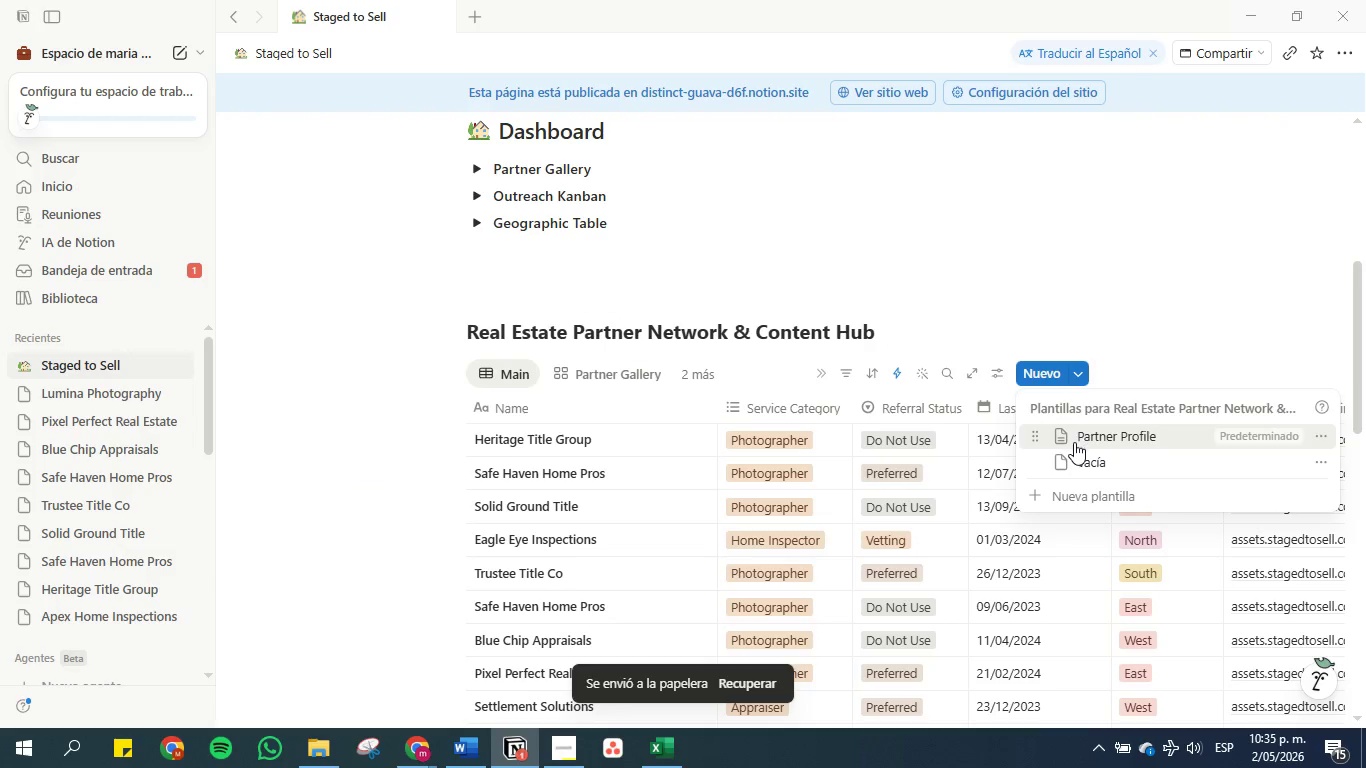 
left_click([1074, 442])
 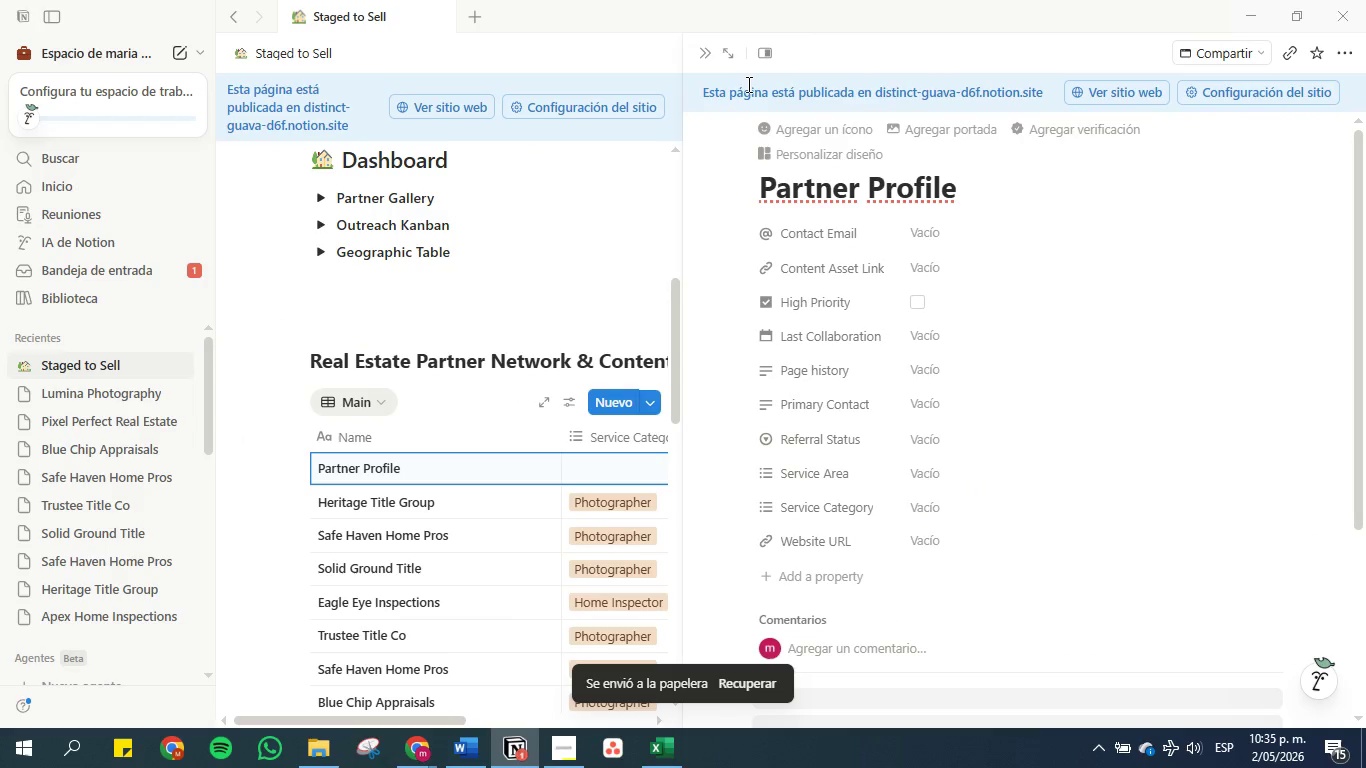 
left_click([711, 44])
 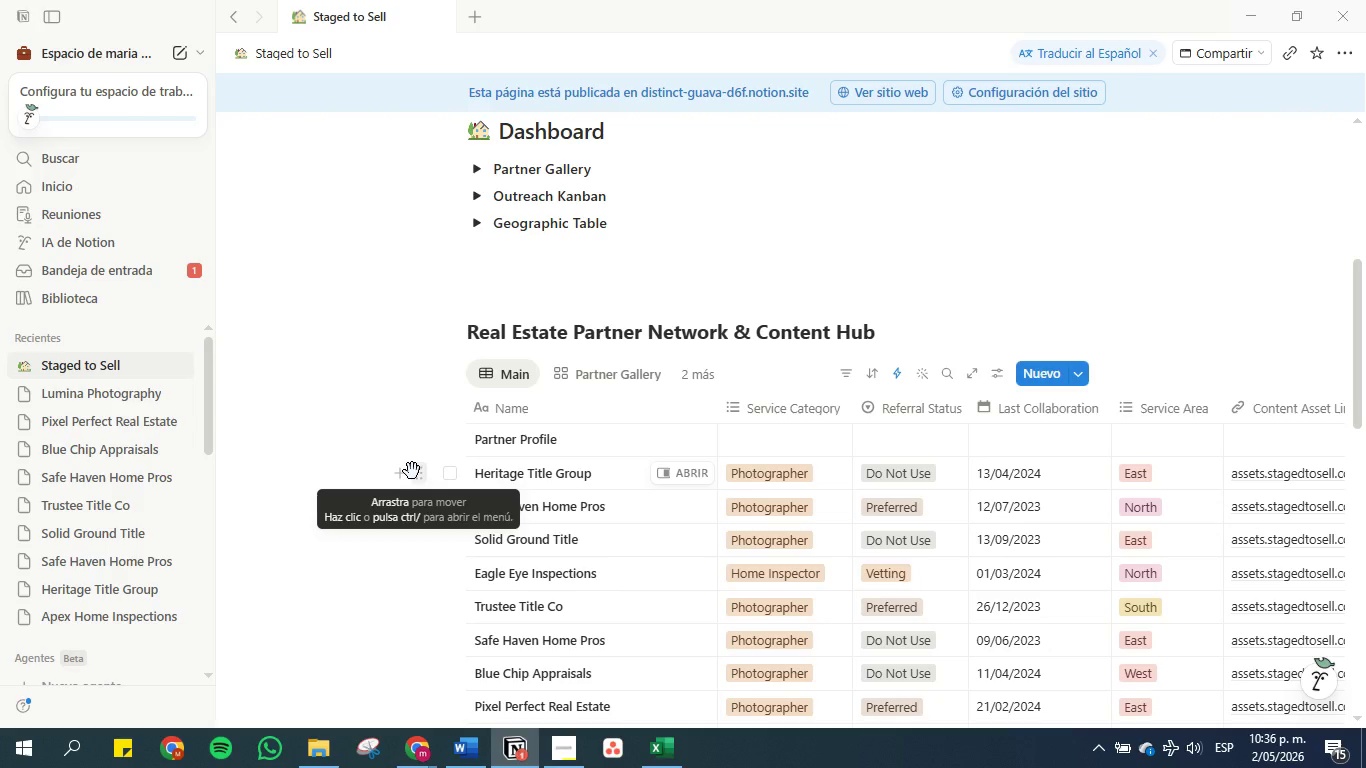 
wait(100.94)
 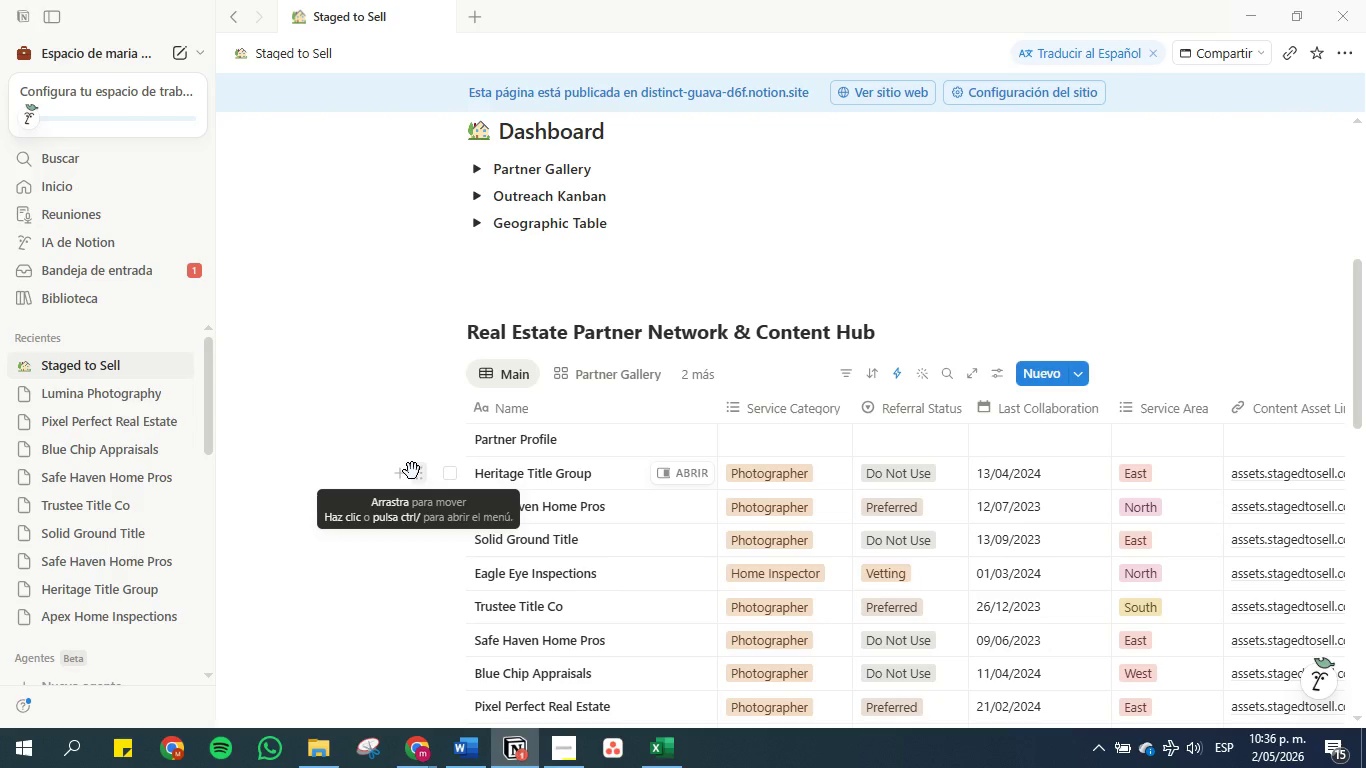 
scroll: coordinate [596, 287], scroll_direction: up, amount: 2.0
 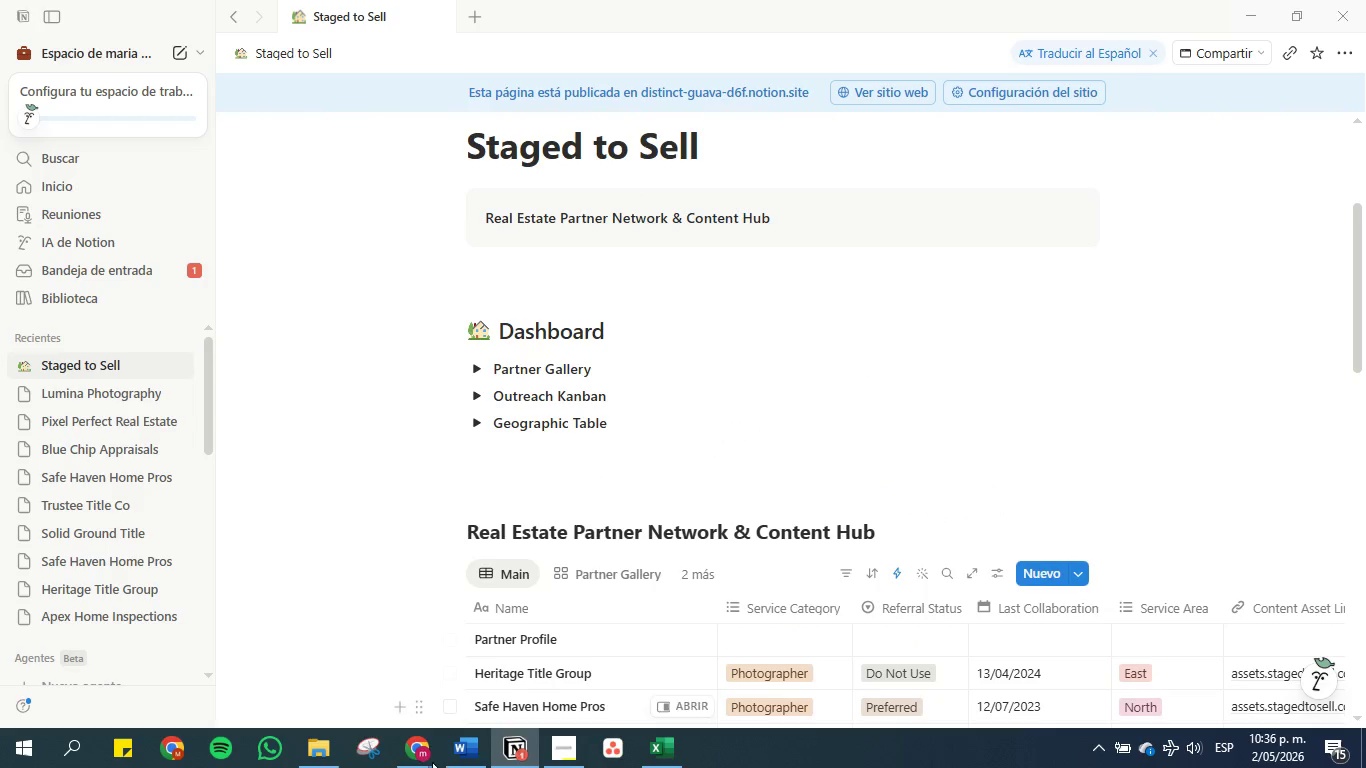 
left_click([428, 758])
 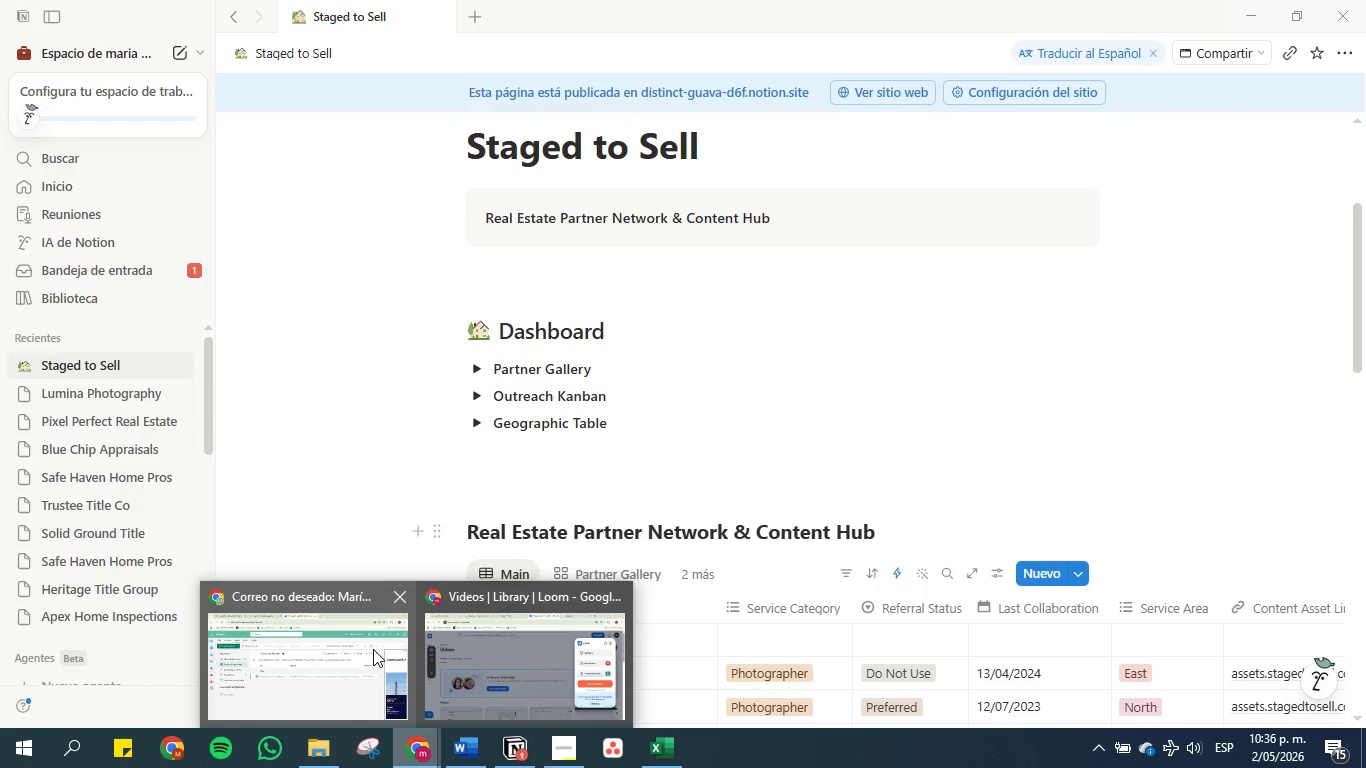 
left_click([505, 681])
 